 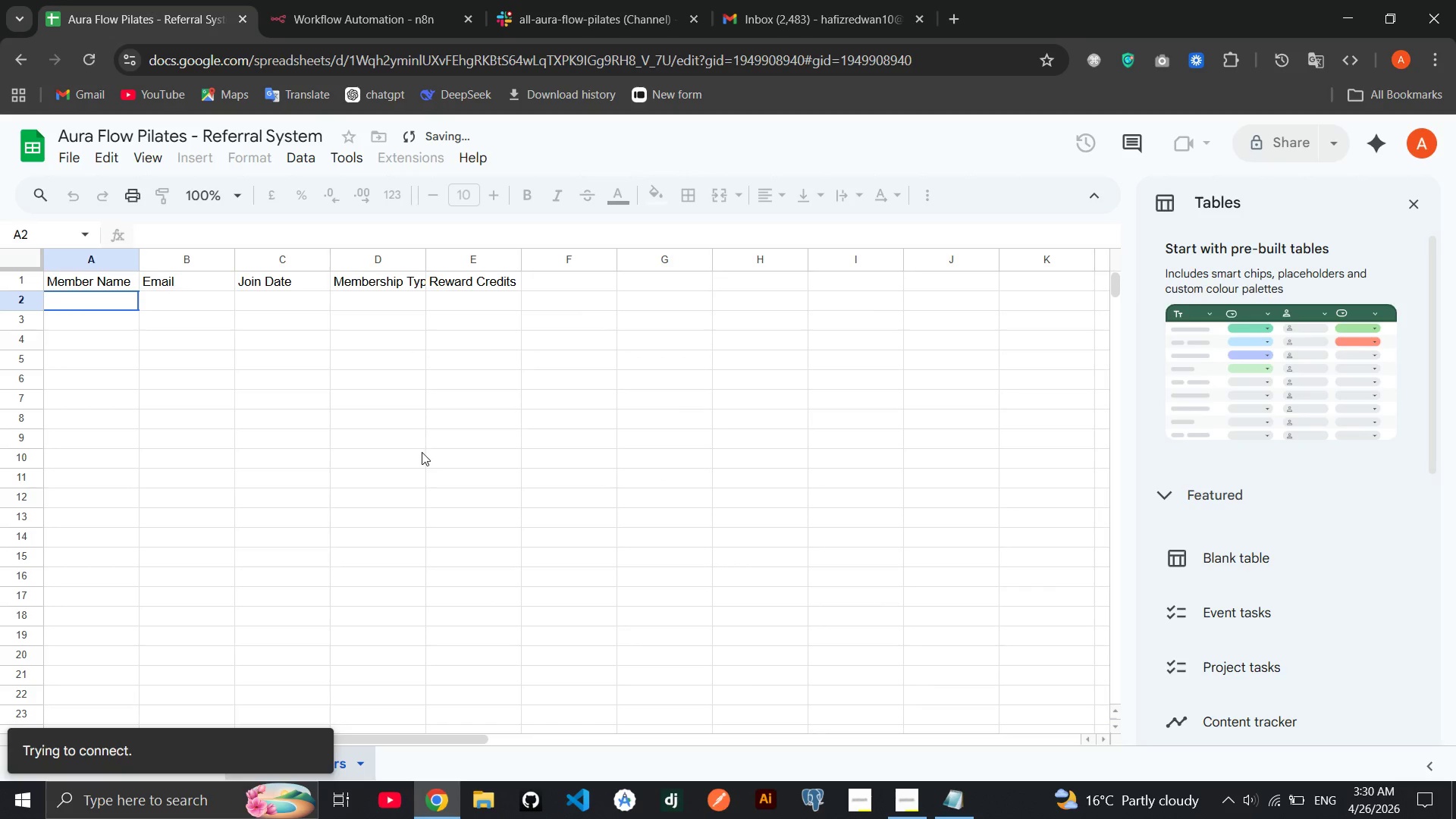 
left_click([92, 46])
 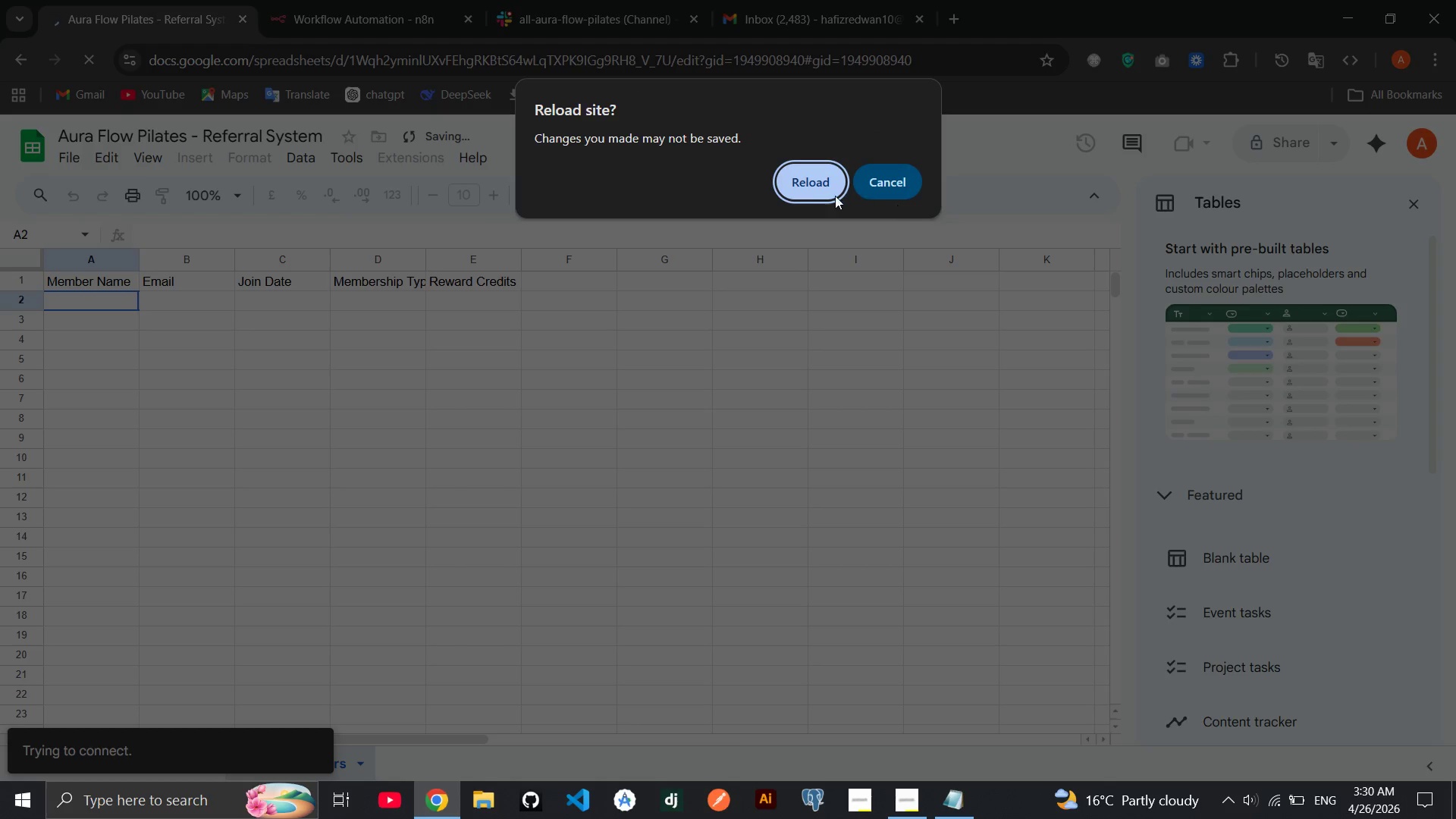 
left_click([793, 196])
 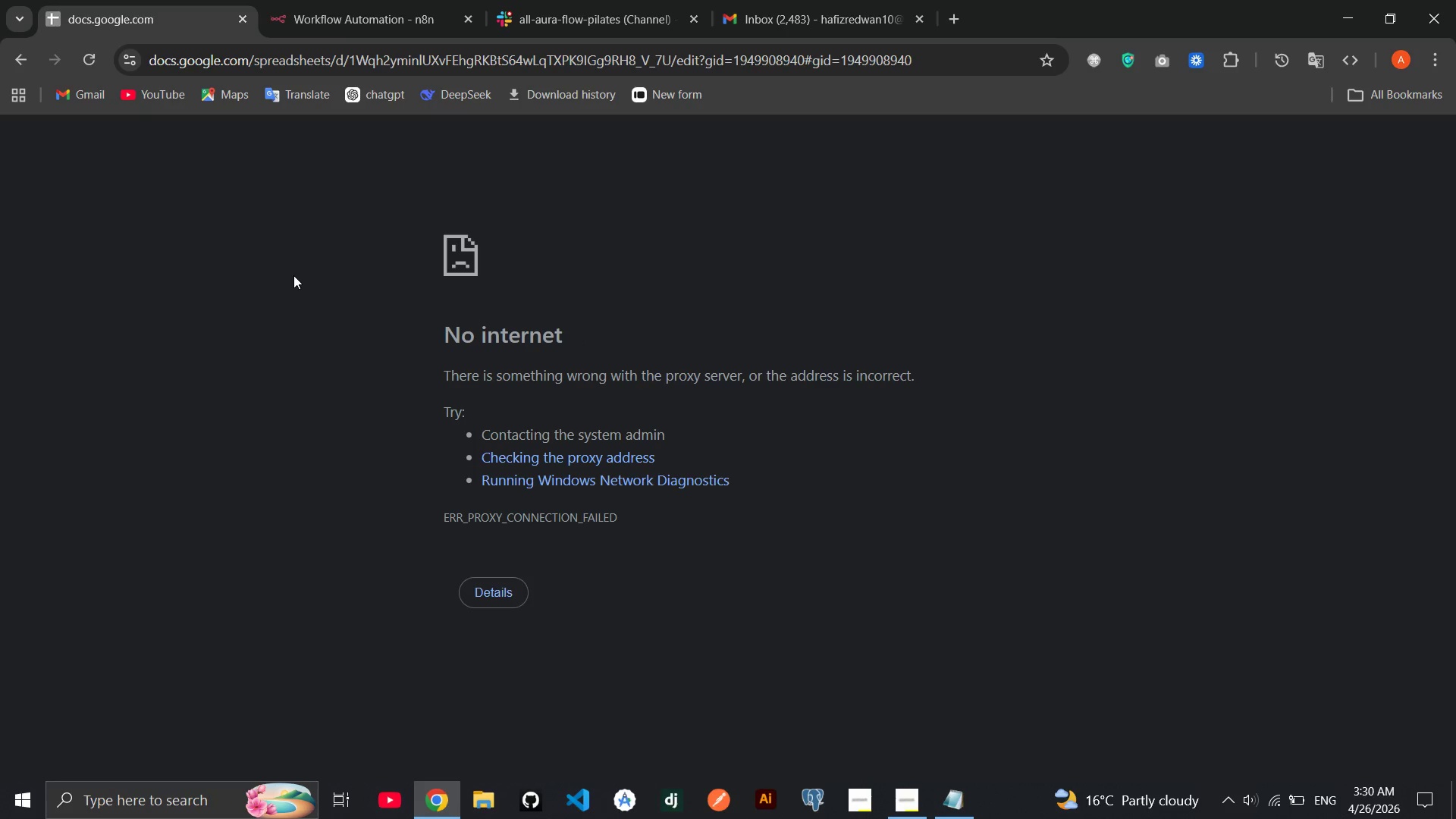 
left_click([85, 67])
 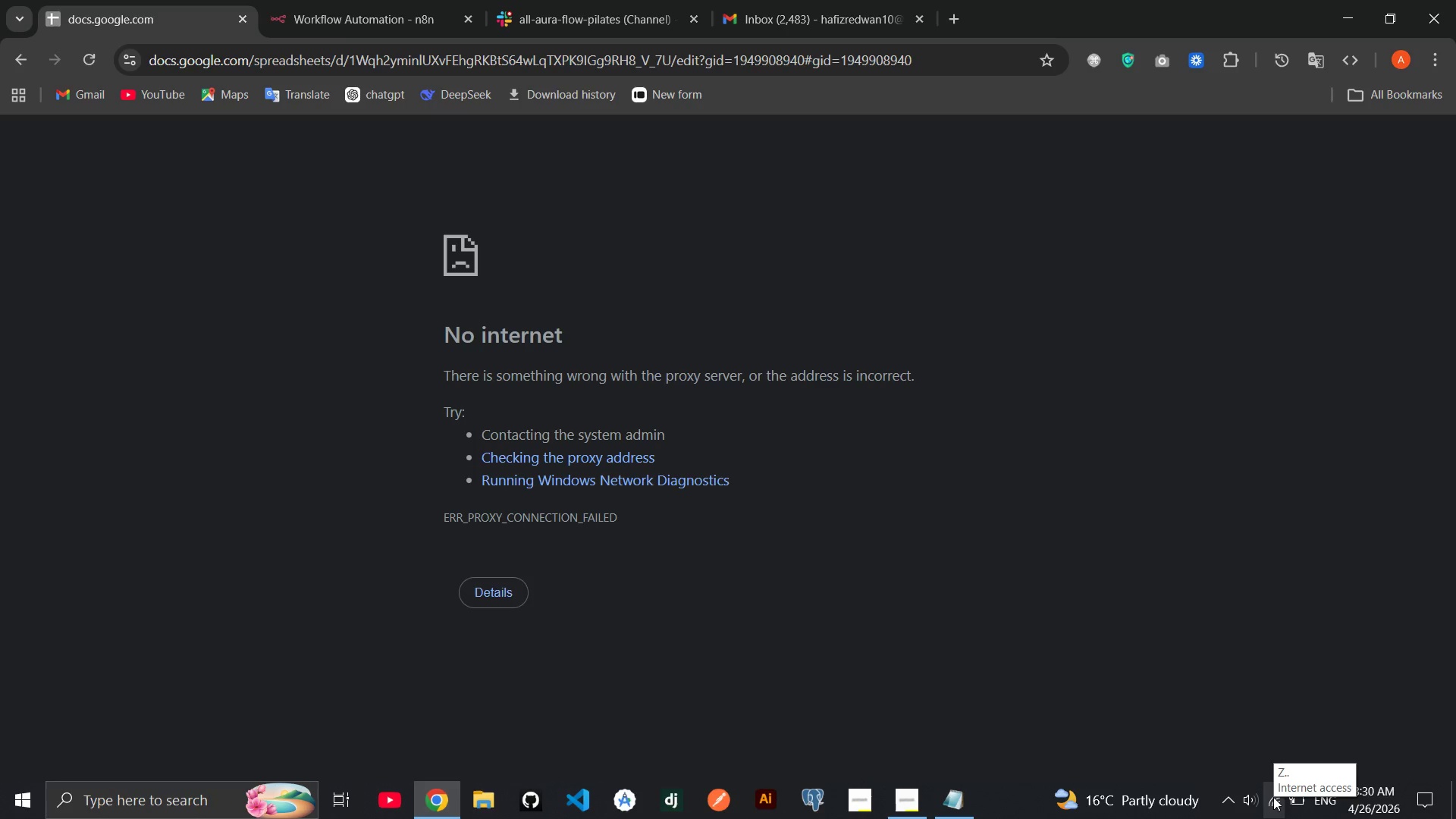 
wait(10.19)
 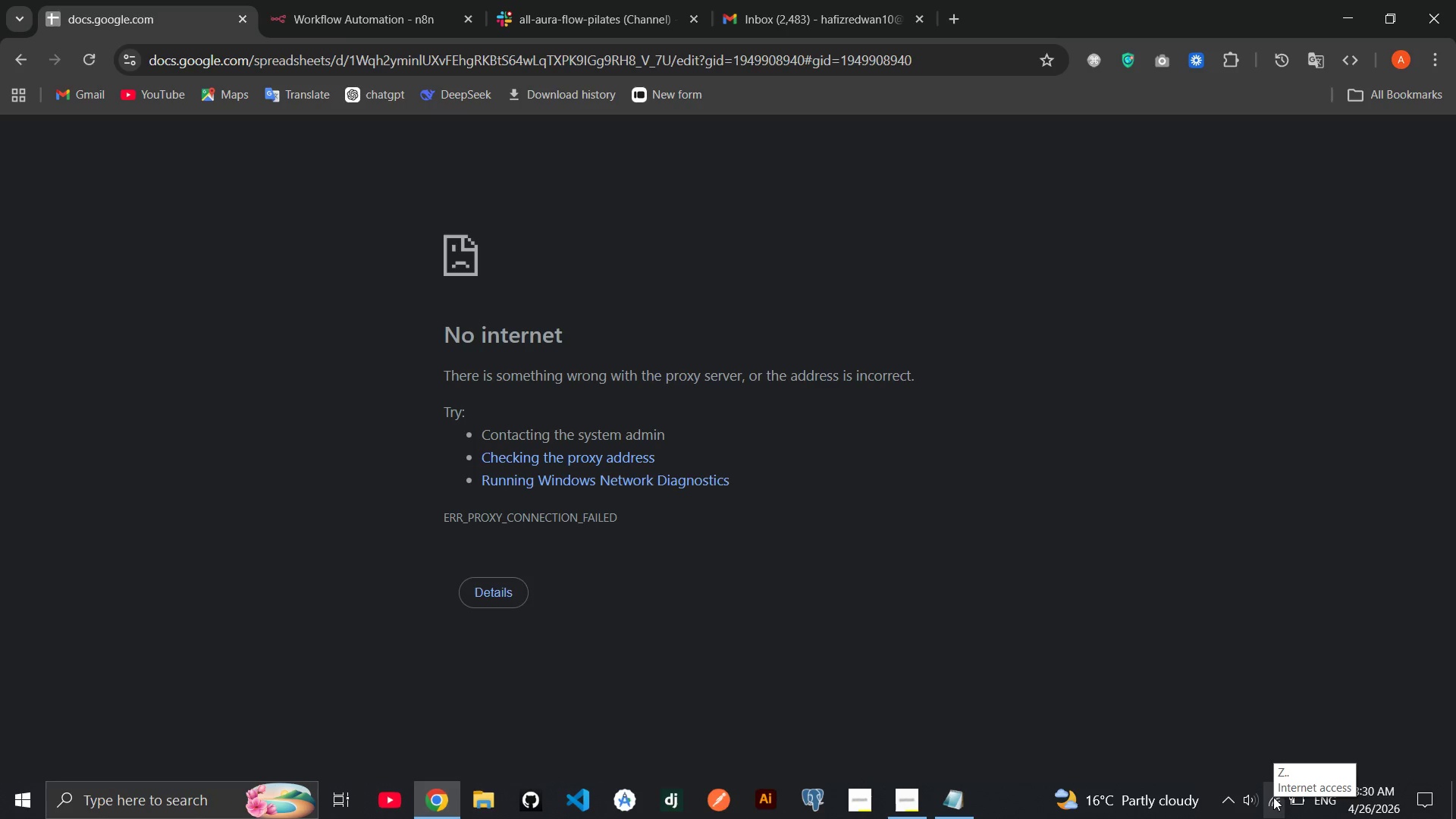 
left_click([1269, 792])
 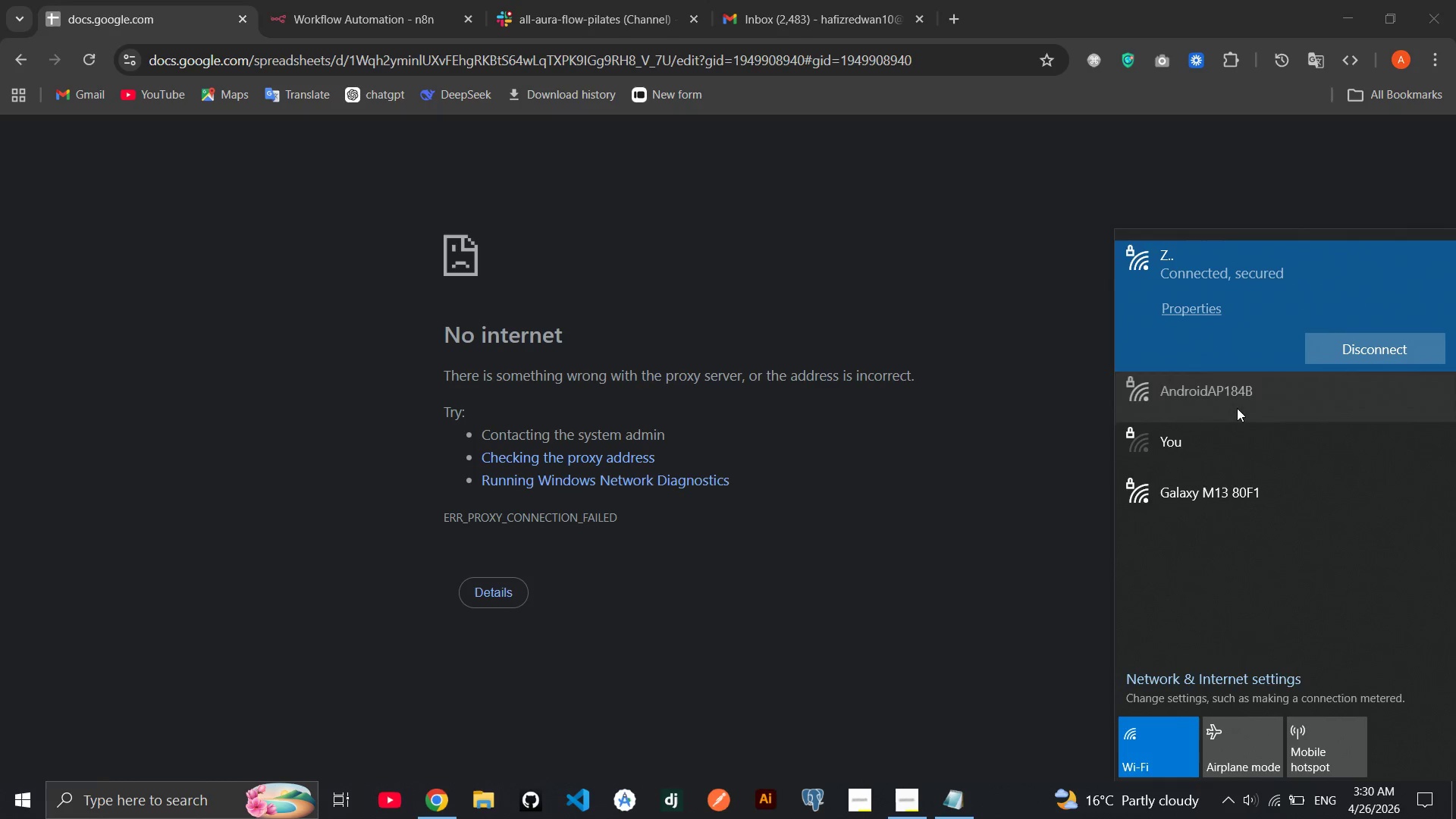 
left_click([1231, 386])
 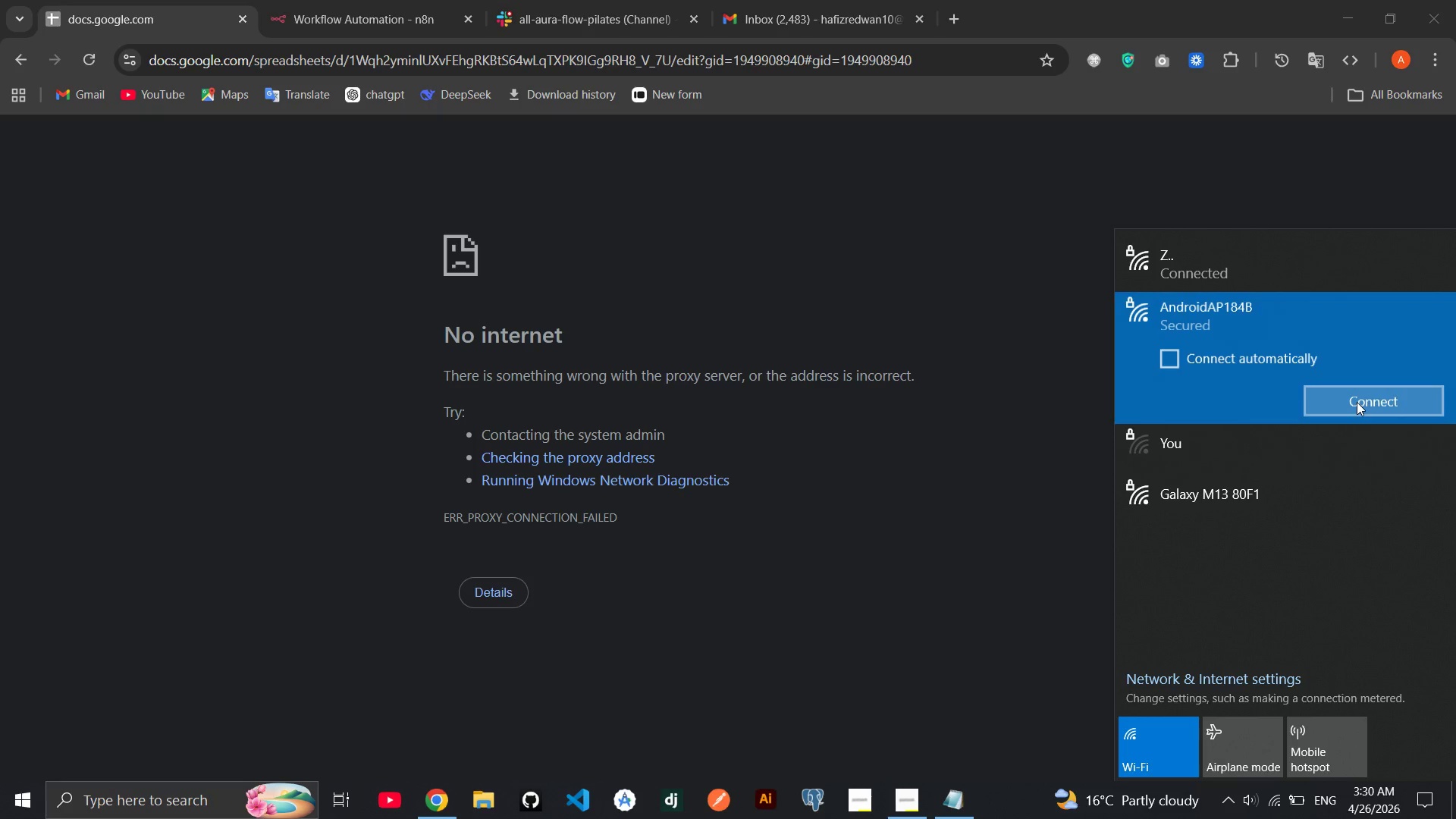 
left_click([1357, 402])
 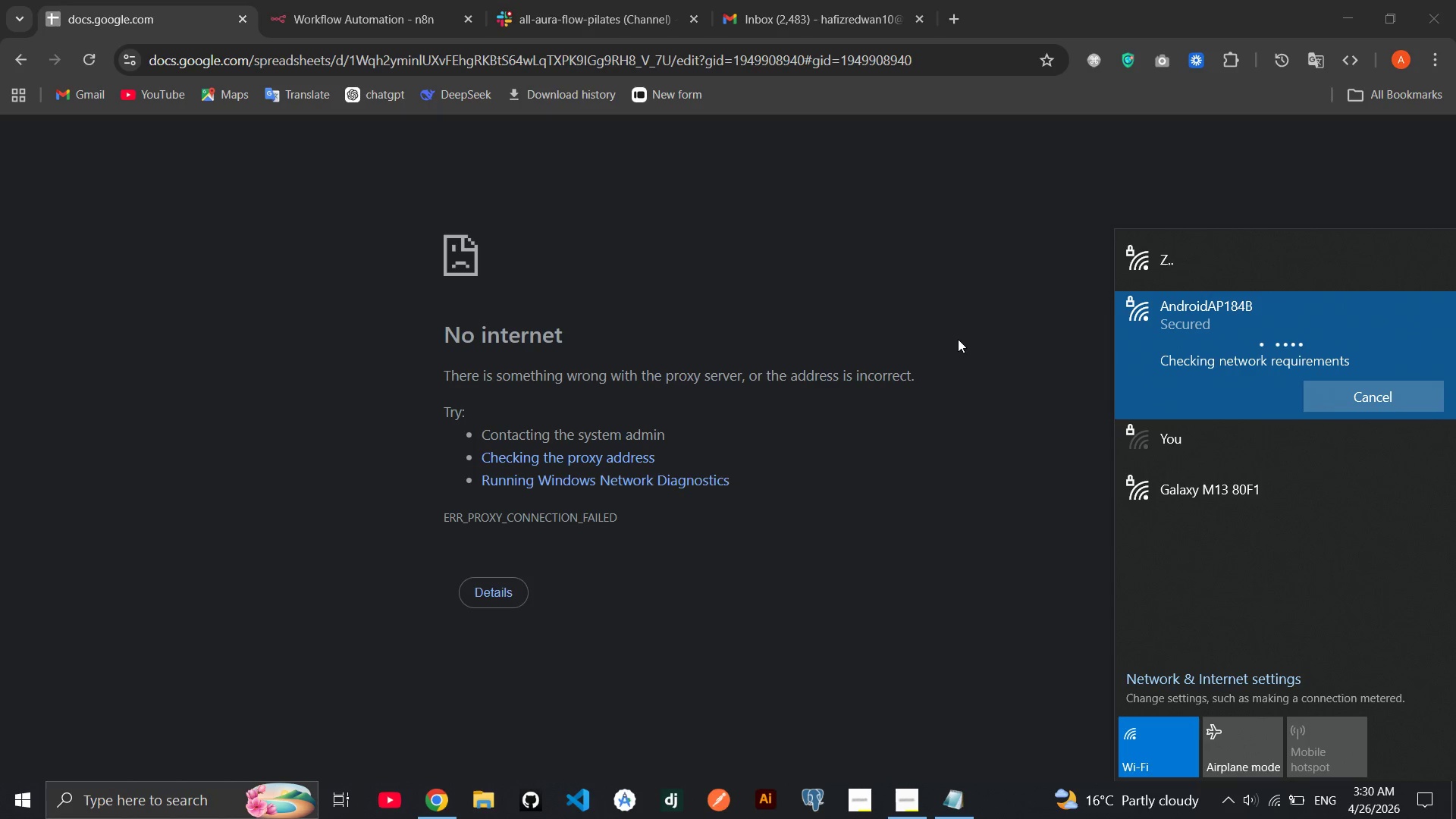 
wait(7.2)
 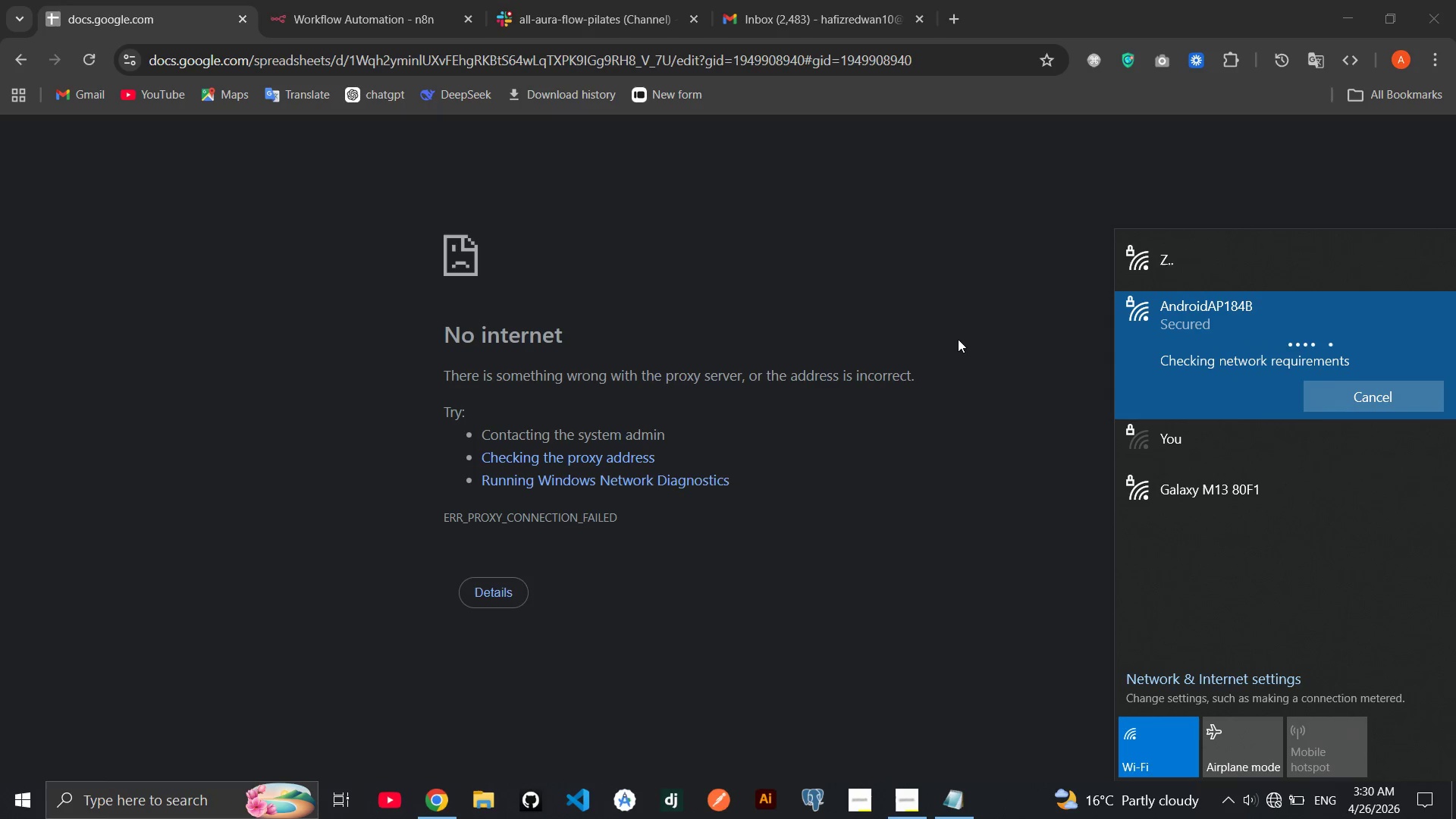 
left_click([958, 339])
 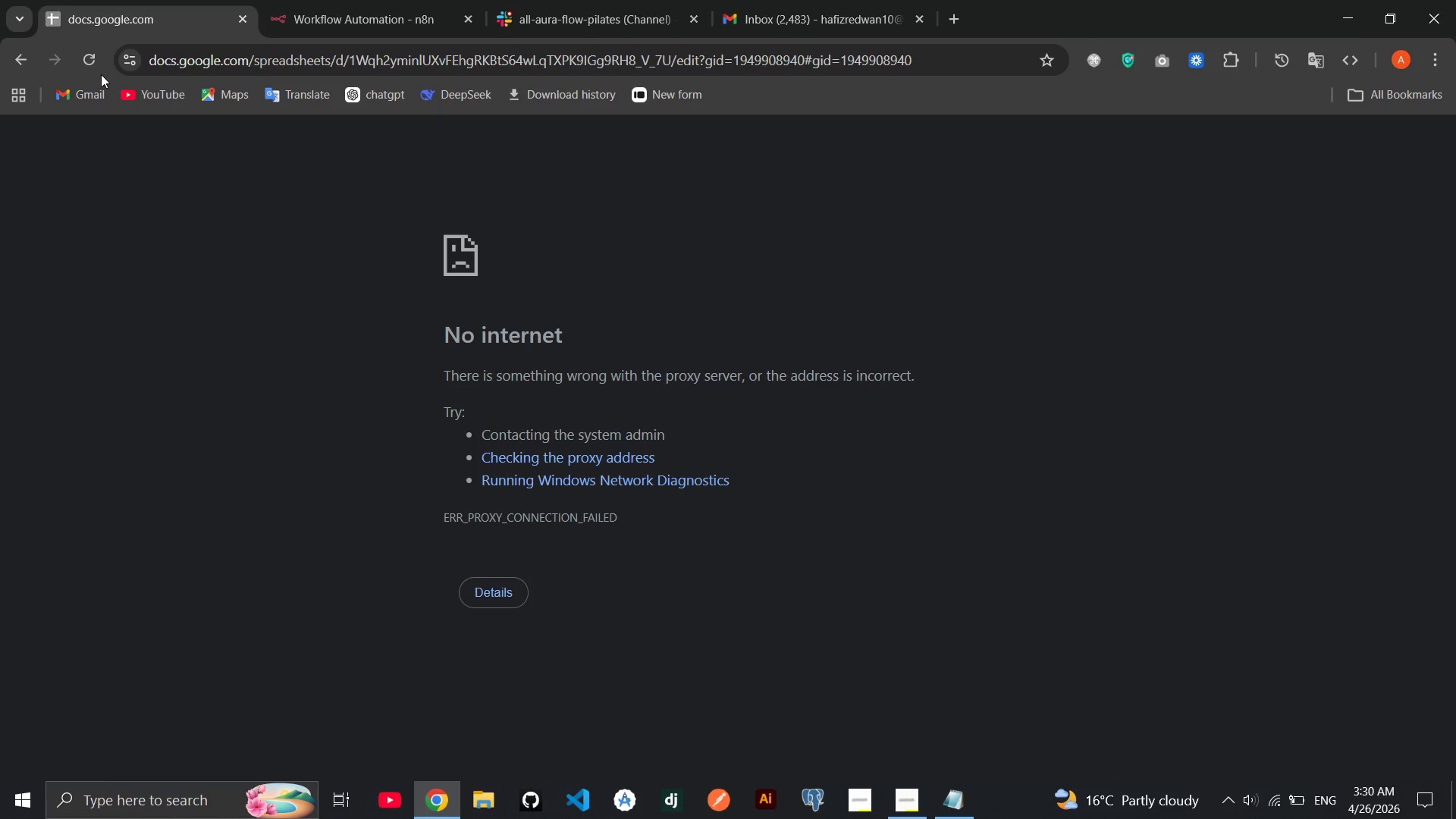 
left_click([97, 73])
 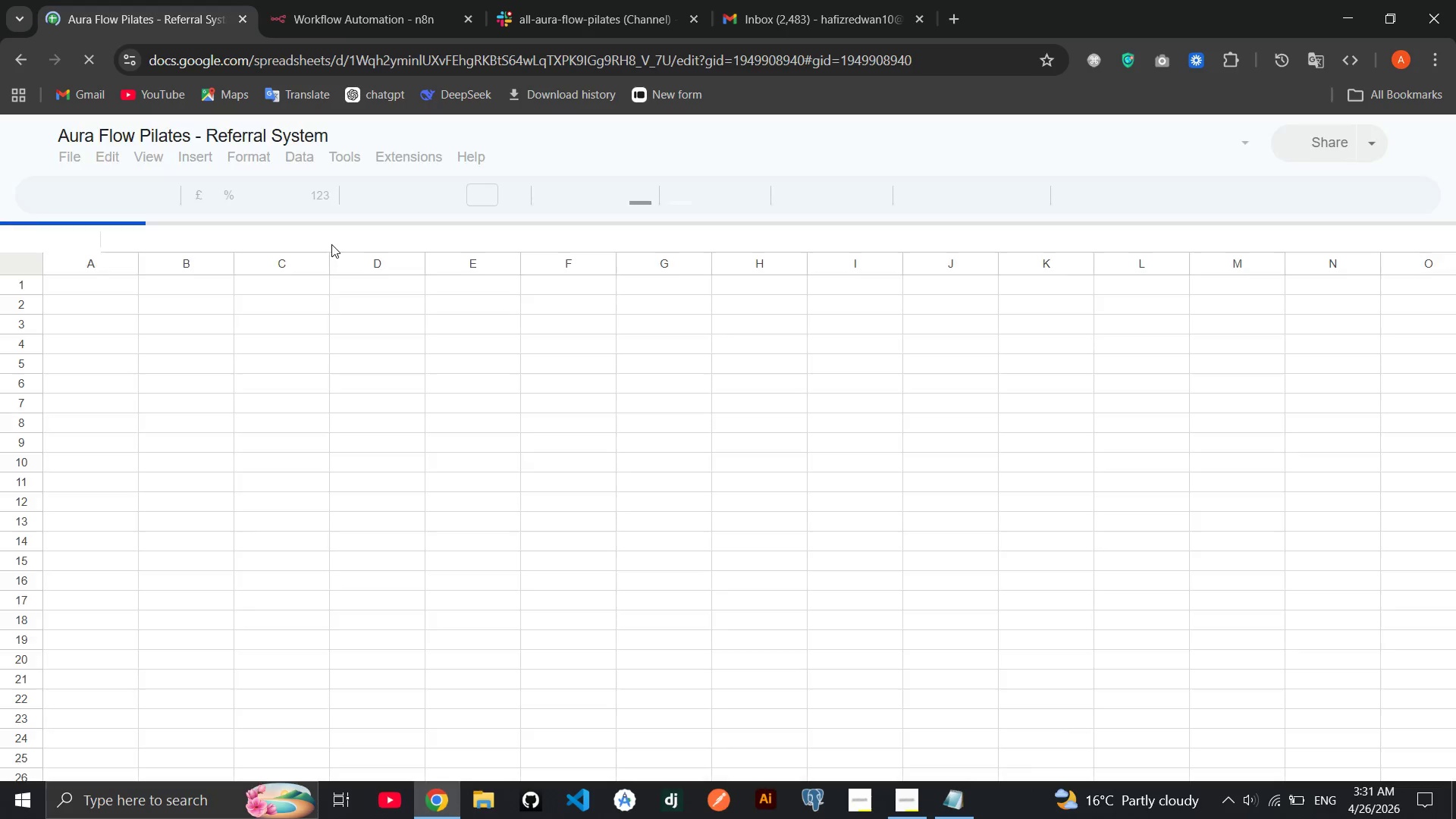 
wait(8.44)
 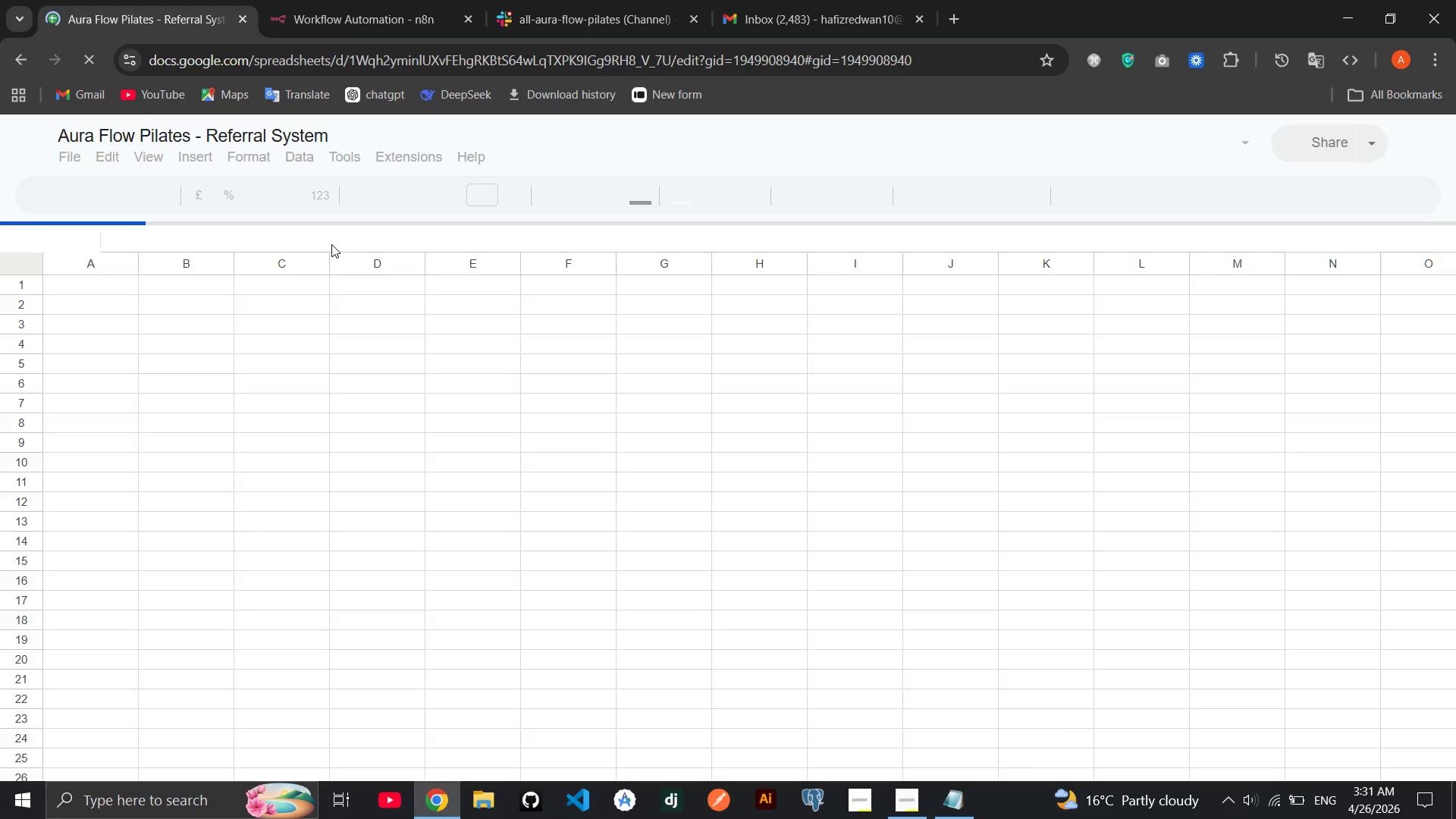 
double_click([96, 282])
 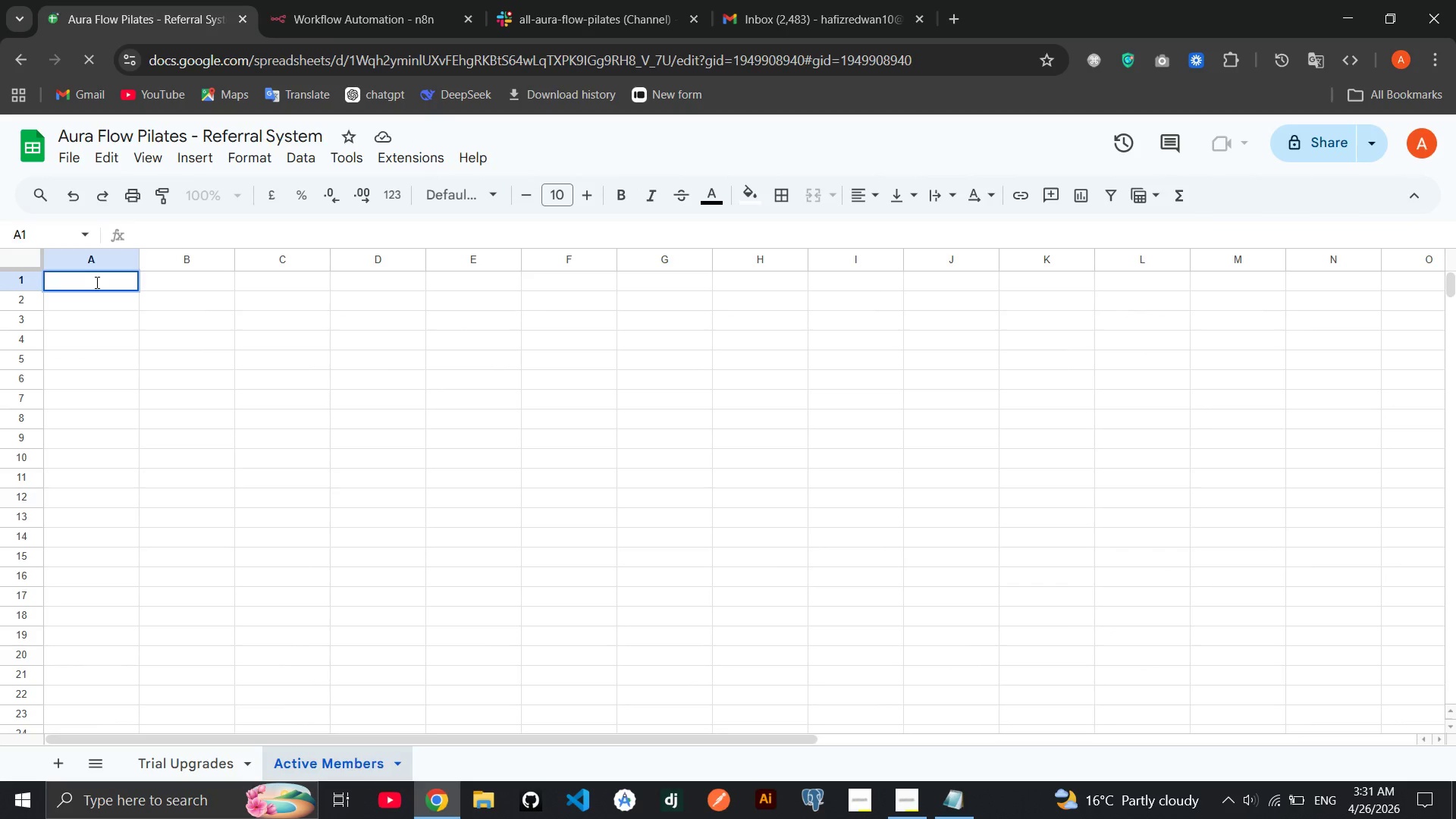 
type(Member Name)
key(Tab)
type(Email )
key(Backspace)
key(Tab)
 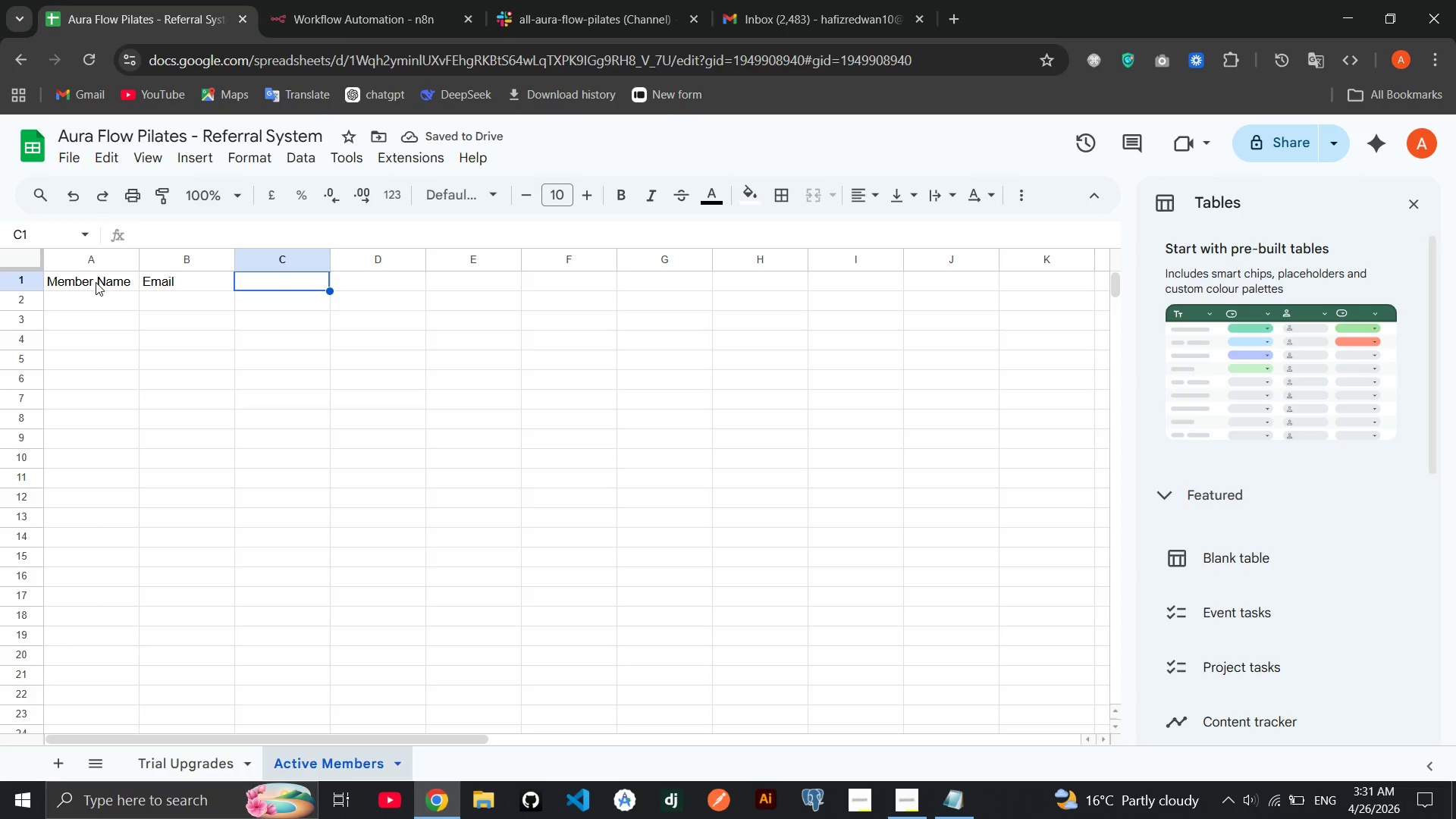 
wait(5.41)
 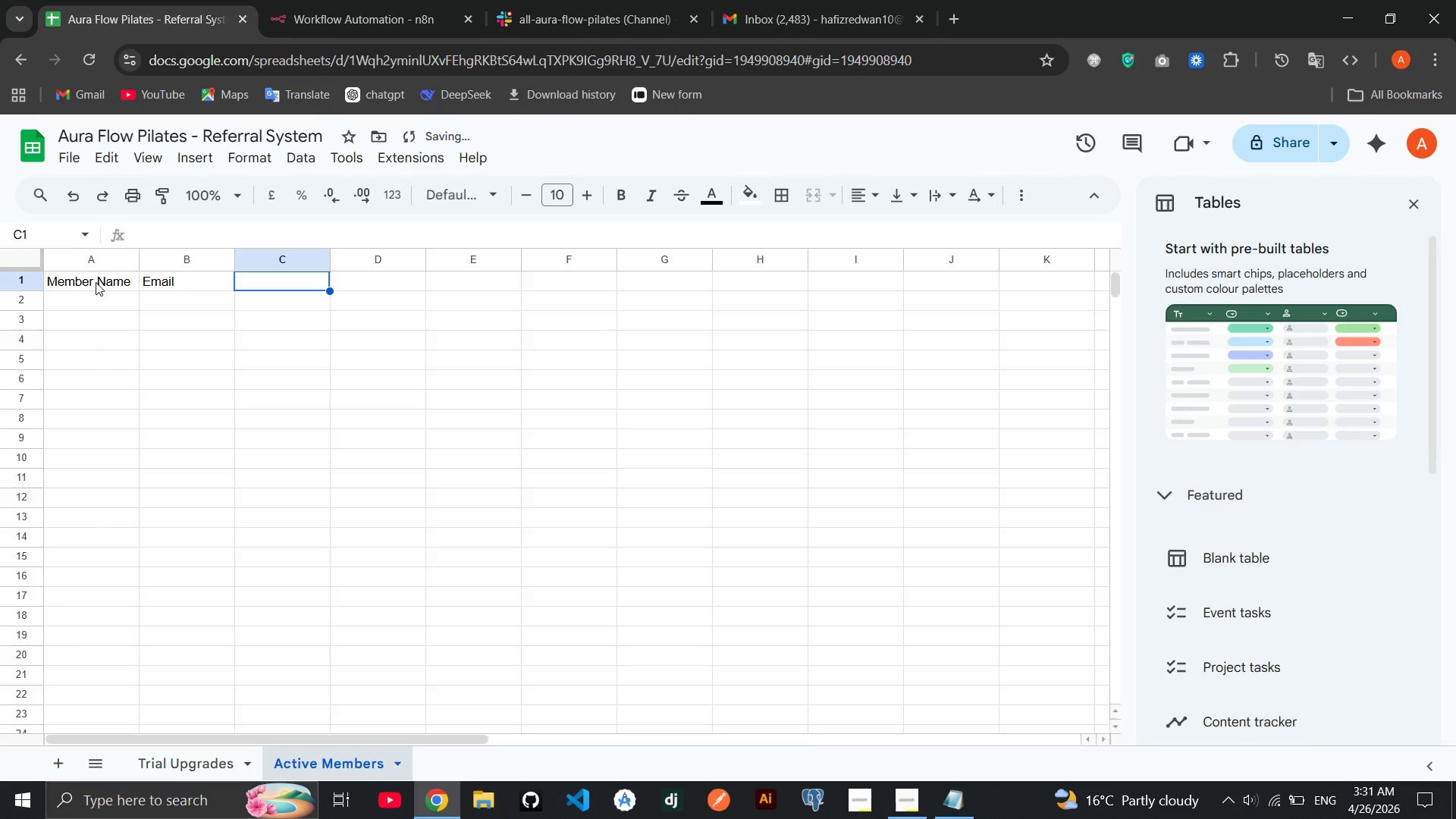 
type(Join D)
 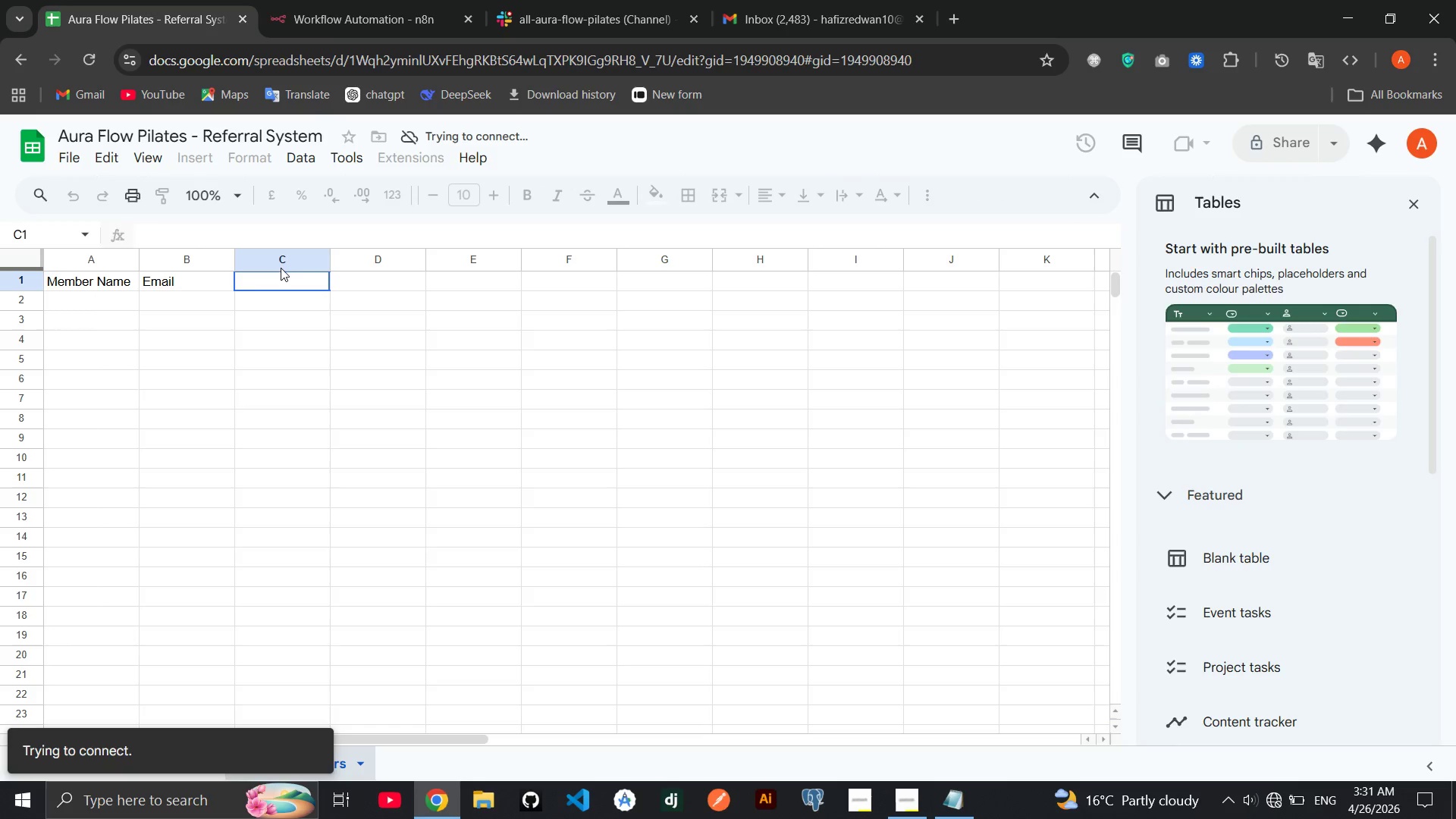 
left_click([265, 287])
 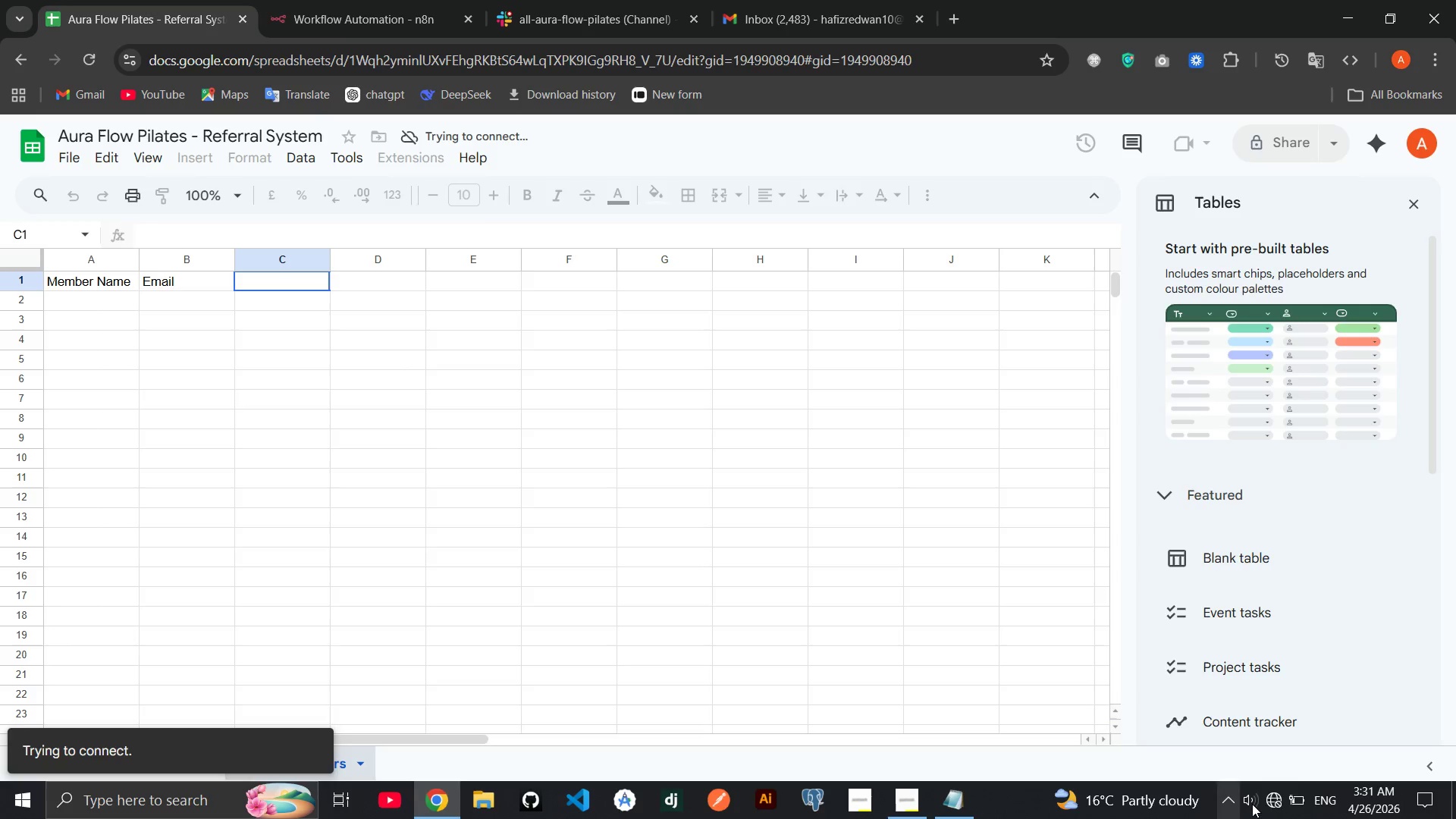 
left_click([1274, 808])
 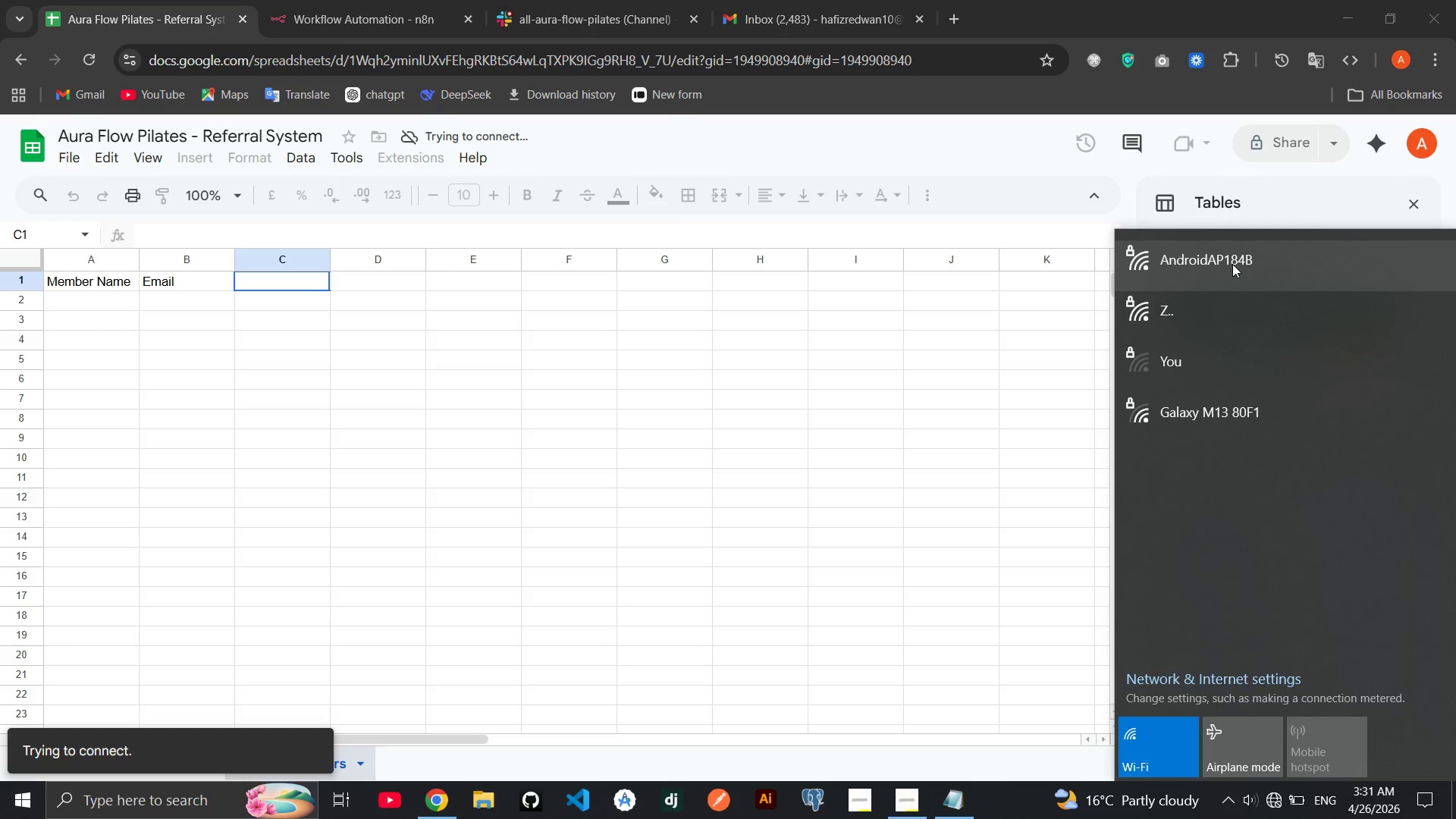 
left_click([1232, 264])
 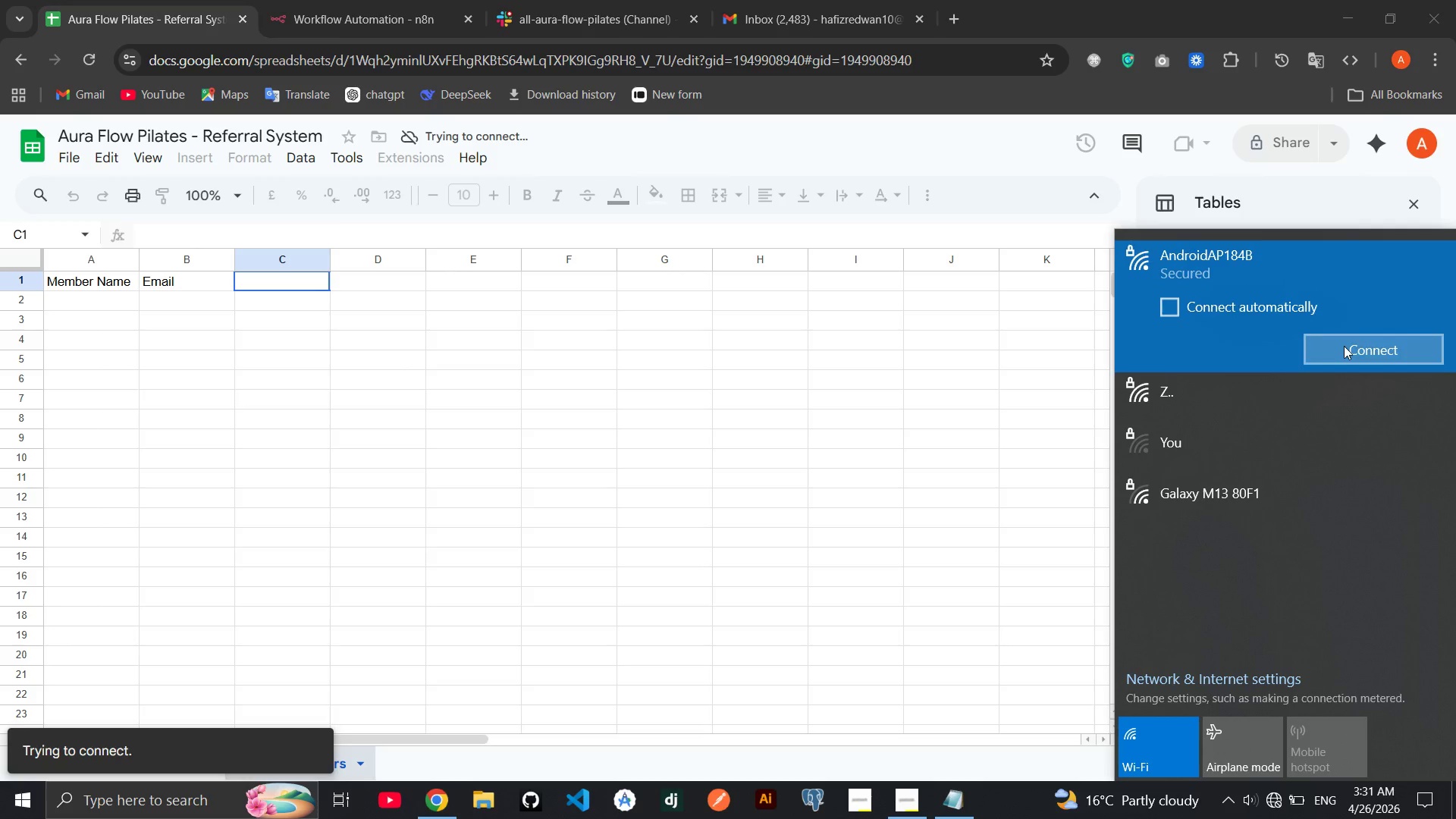 
left_click([1344, 346])
 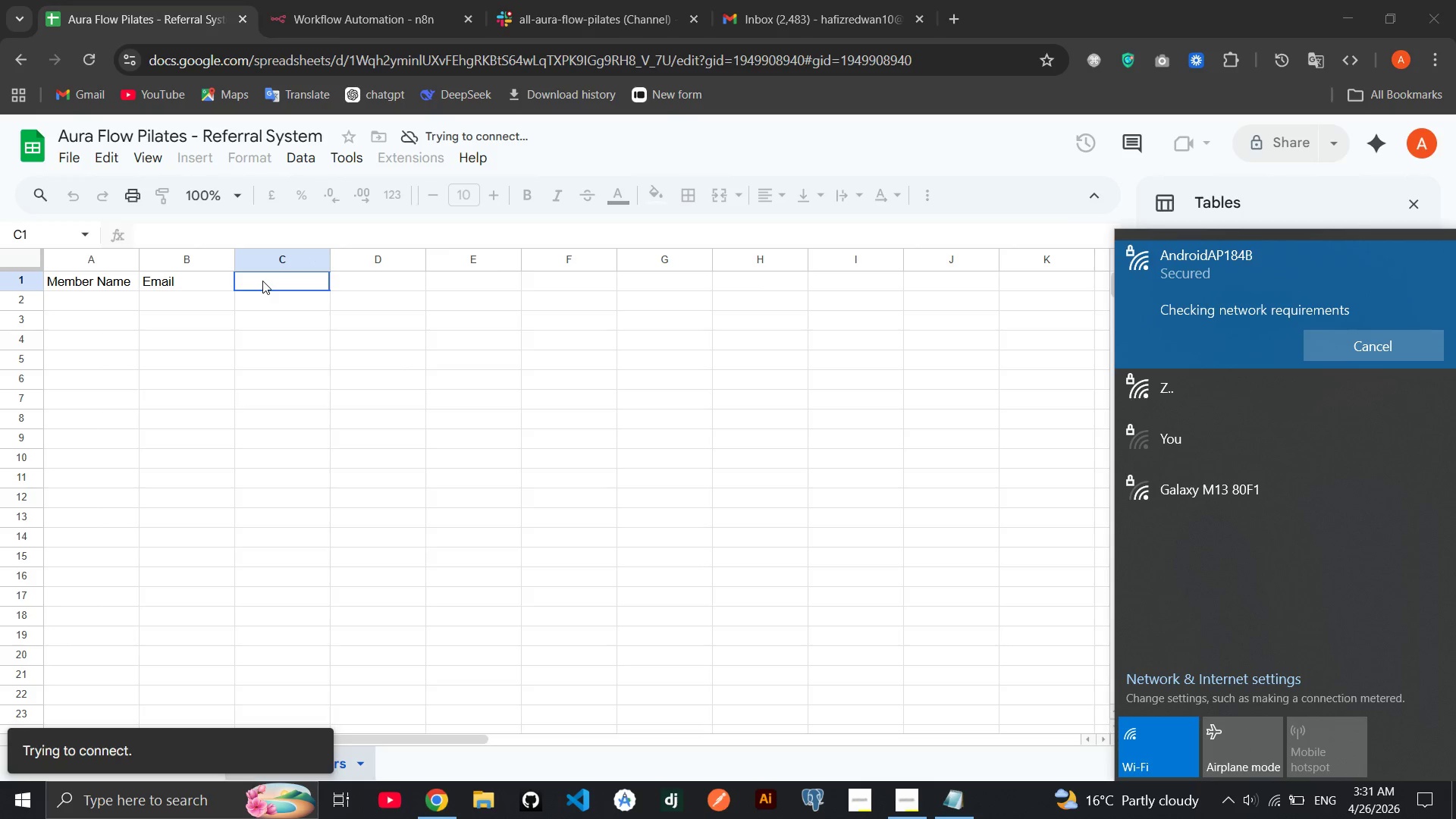 
left_click([262, 281])
 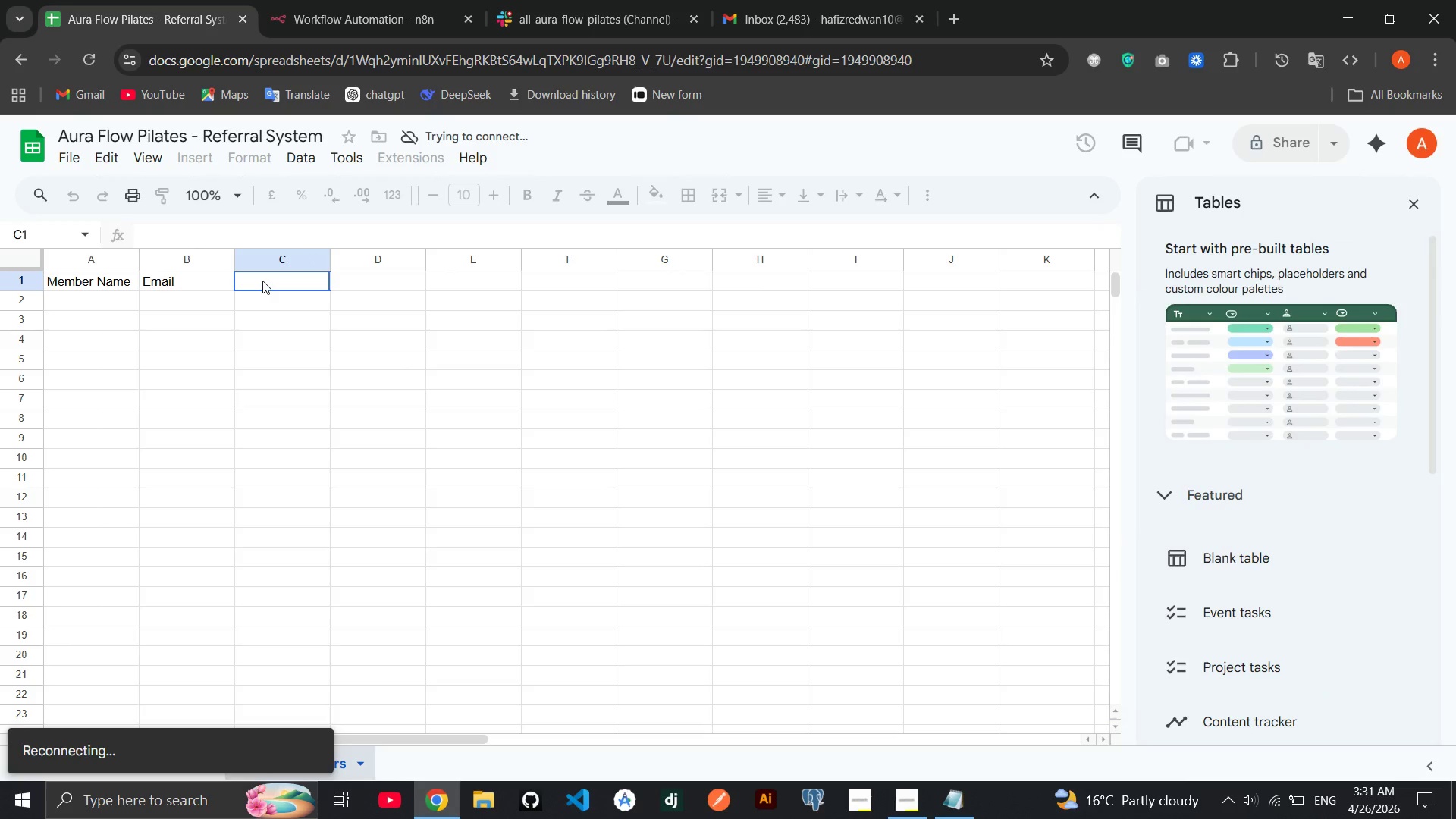 
left_click([262, 281])
 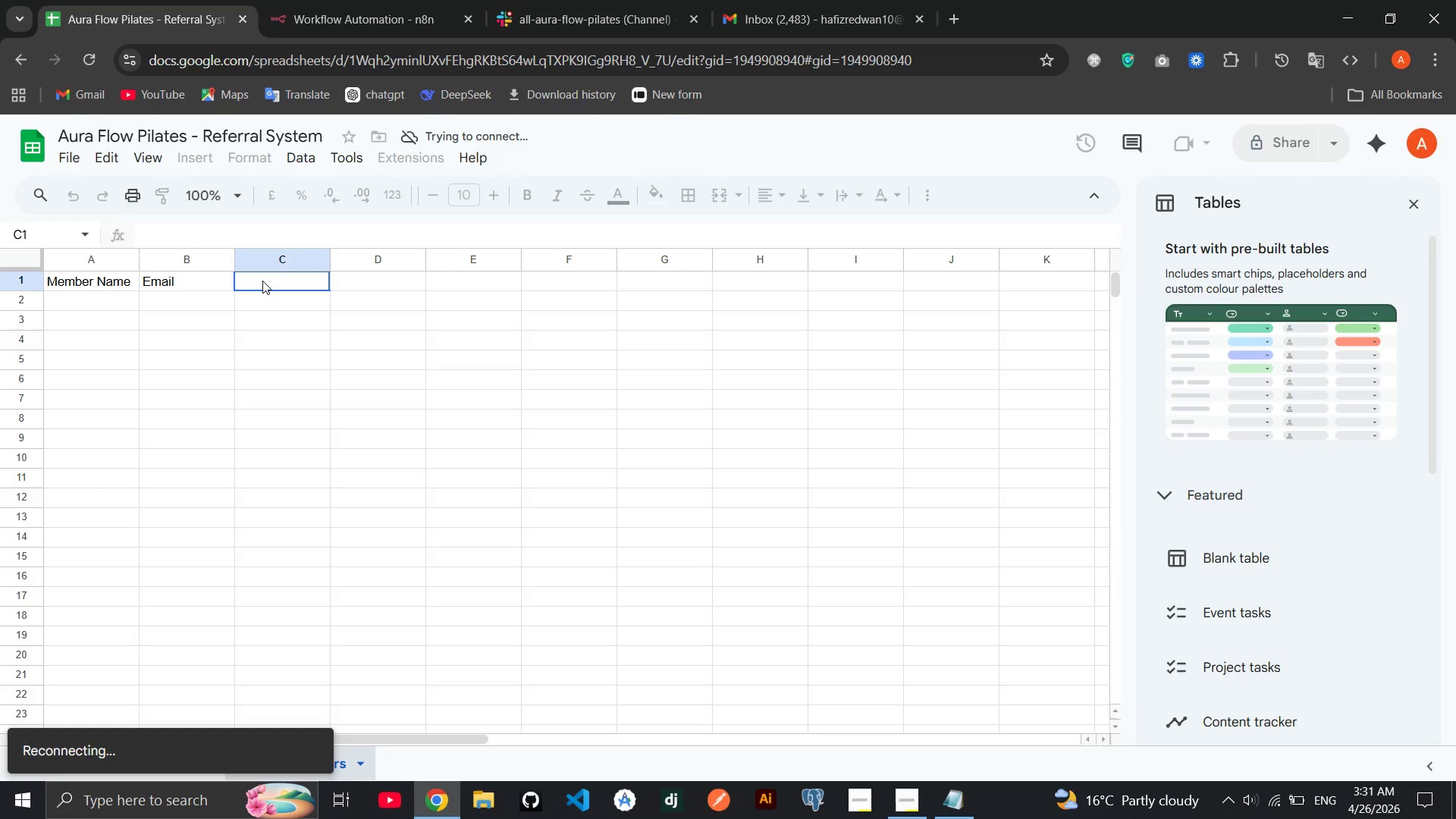 
key(CapsLock)
 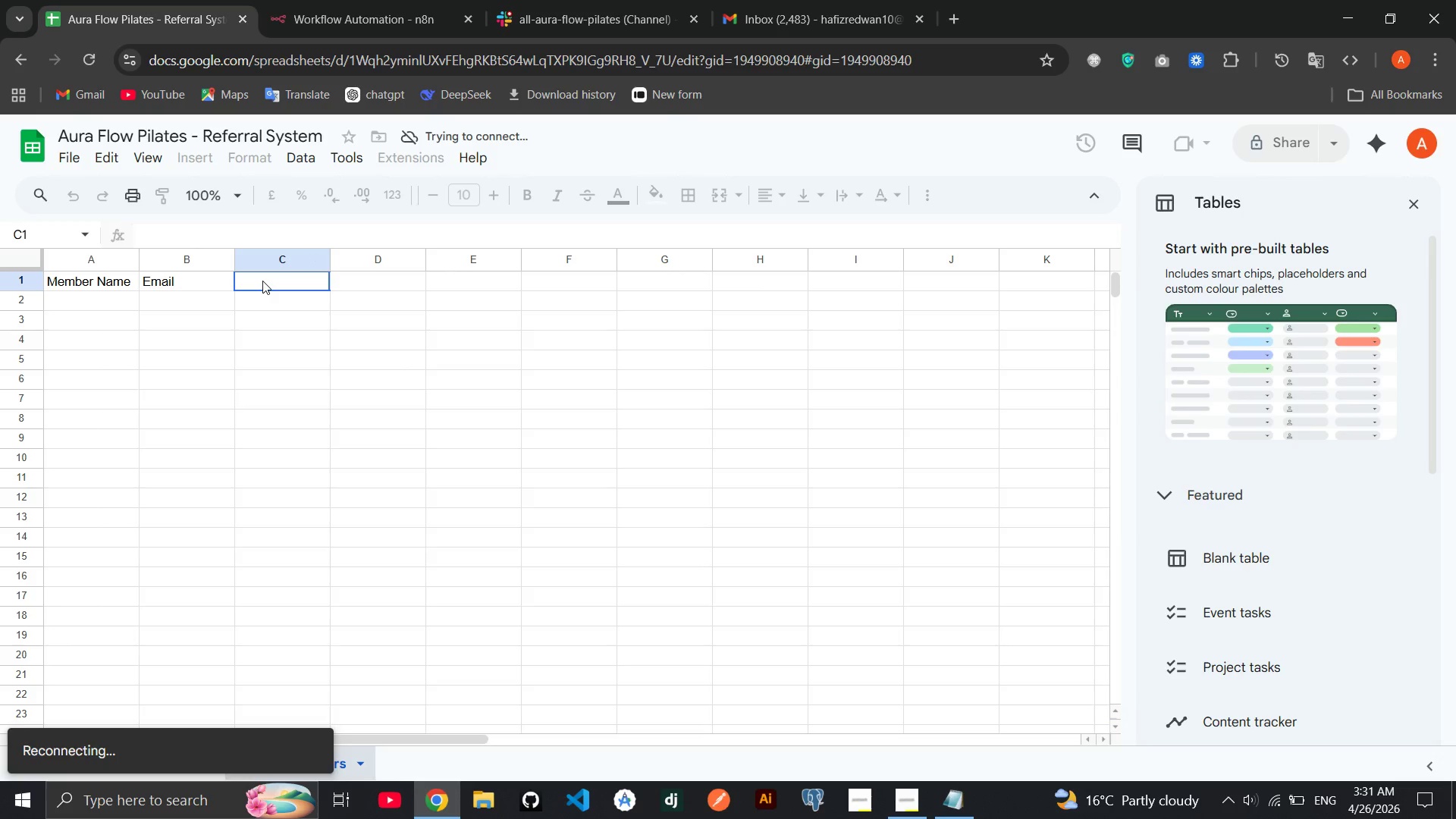 
key(J)
 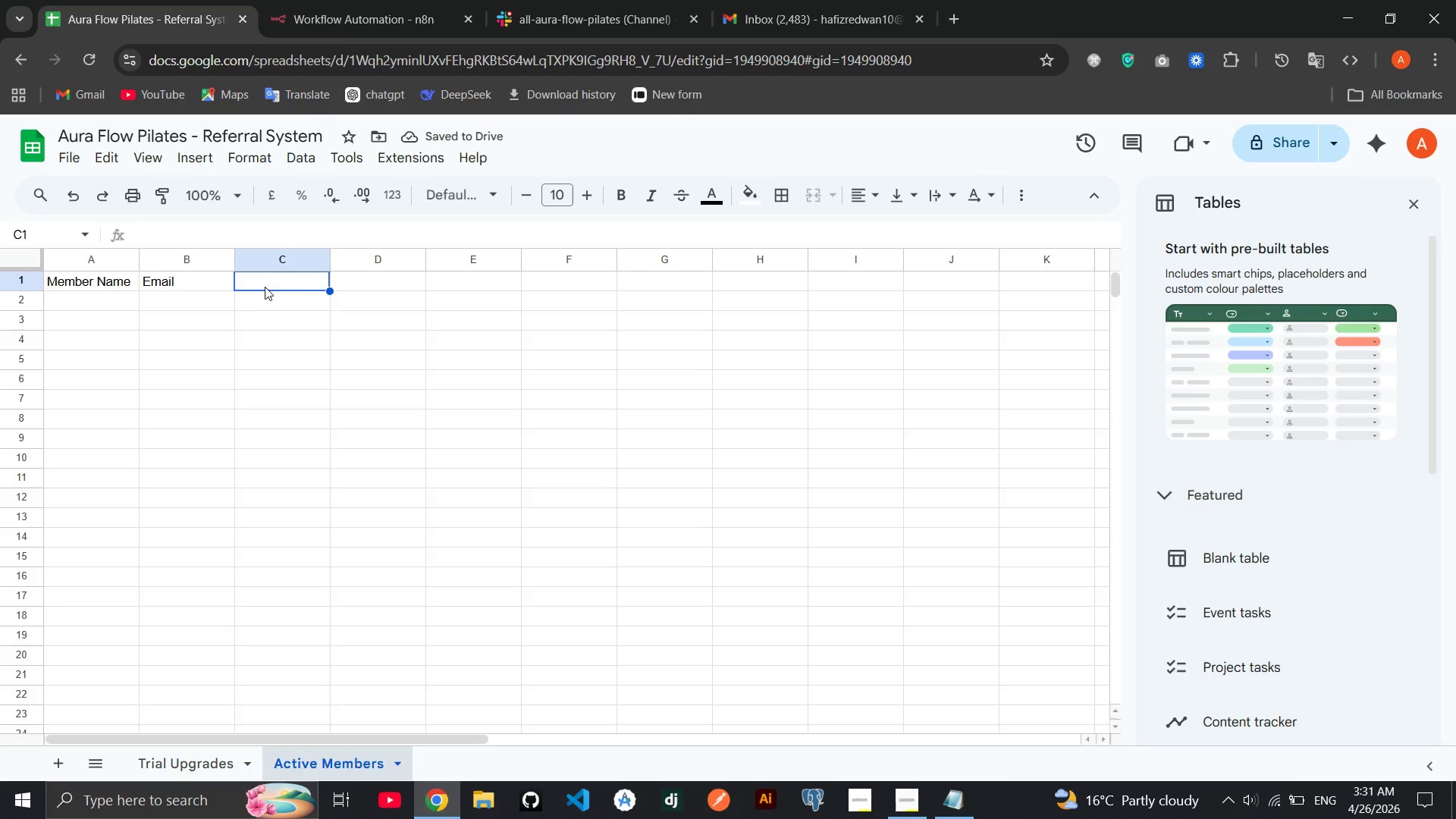 
left_click([262, 279])
 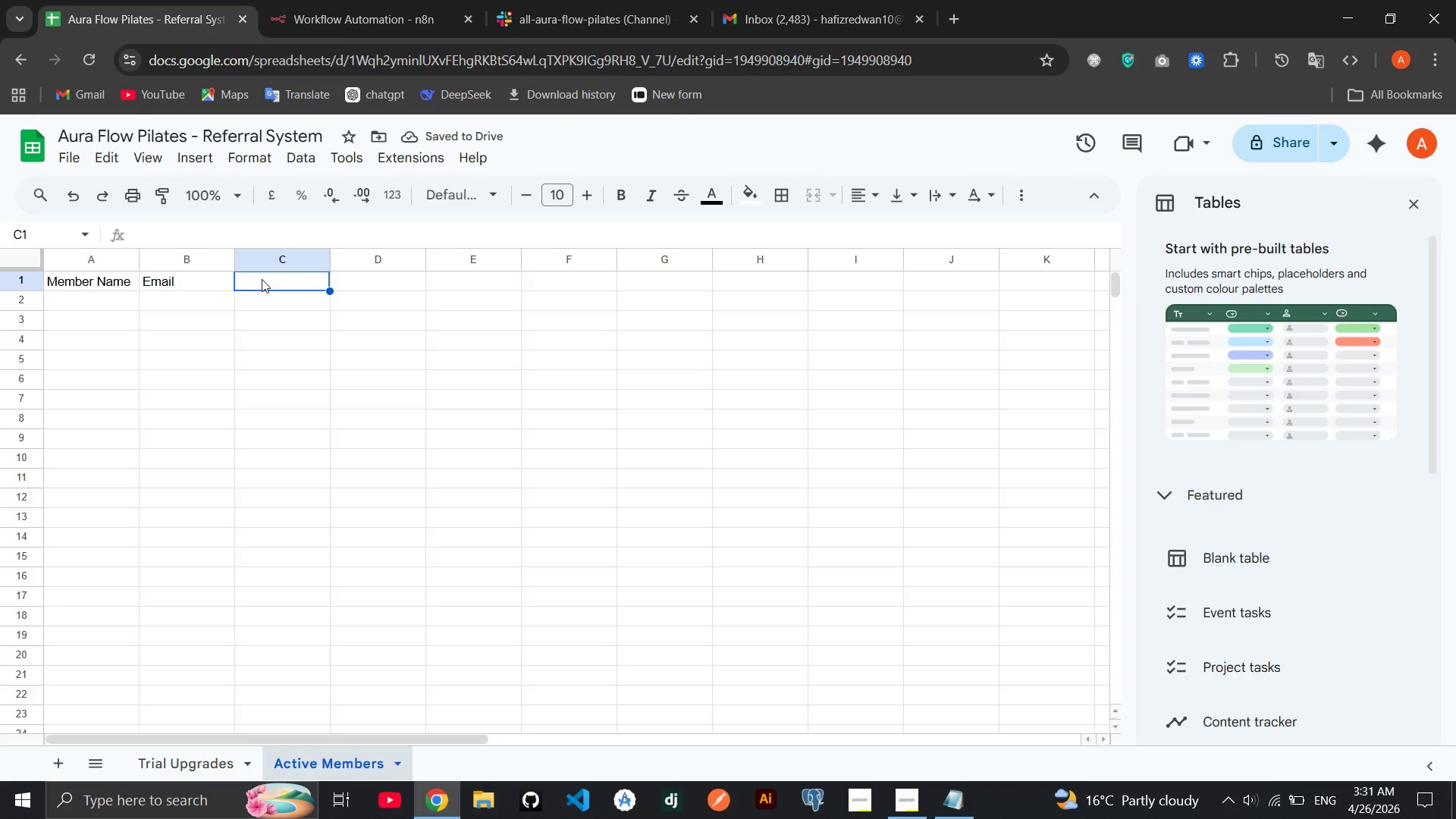 
key(CapsLock)
 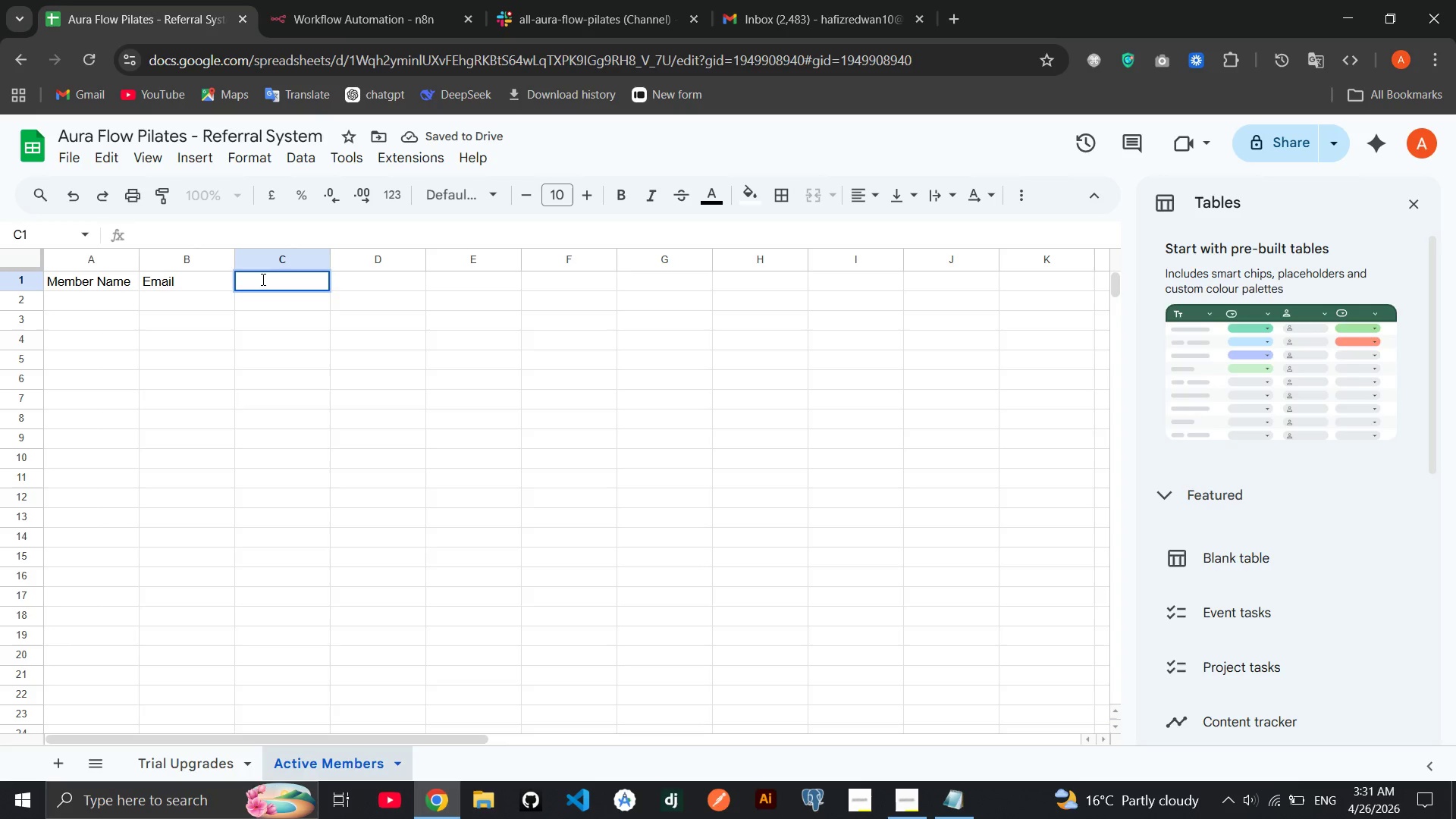 
key(J)
 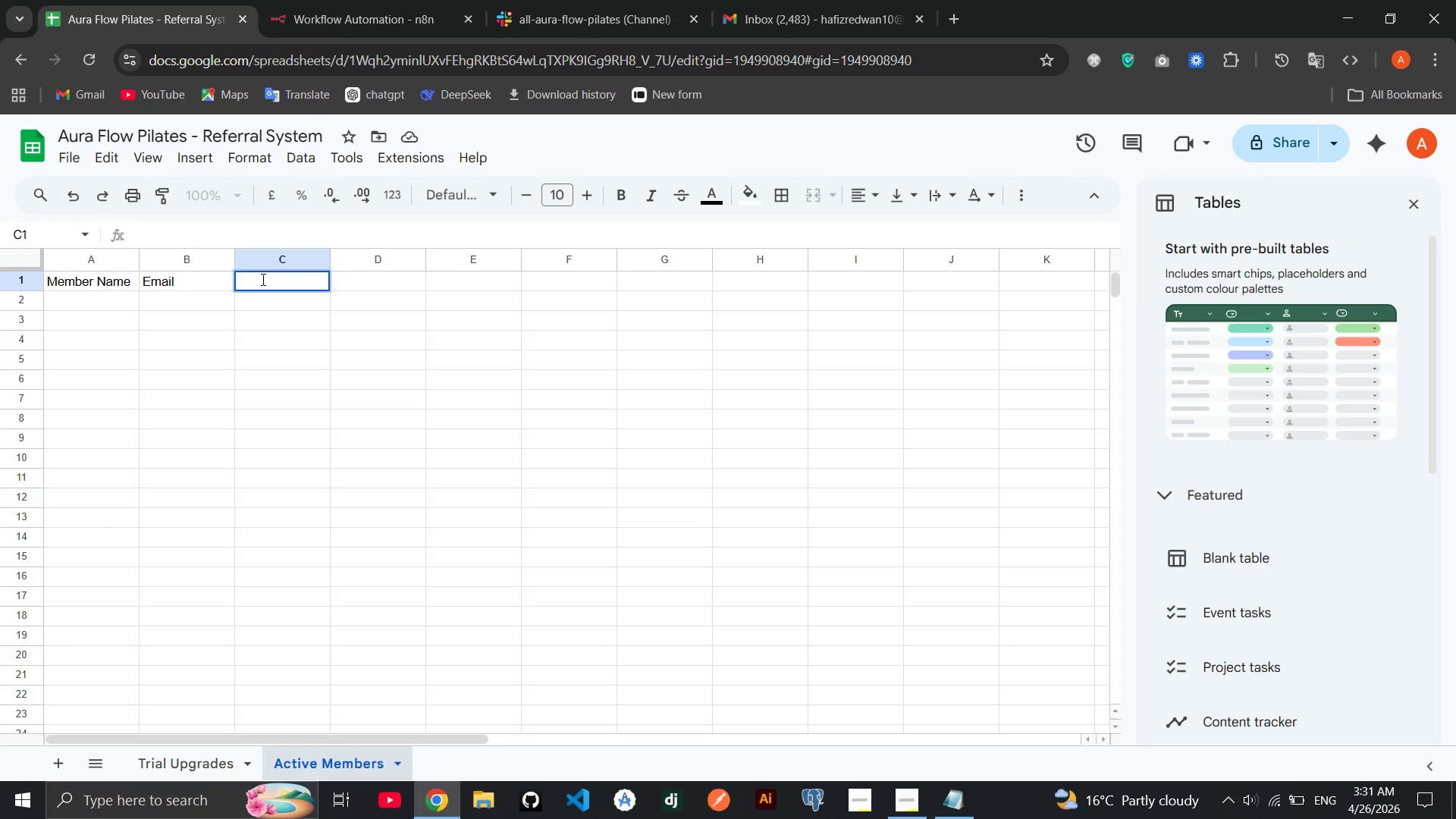 
double_click([262, 279])
 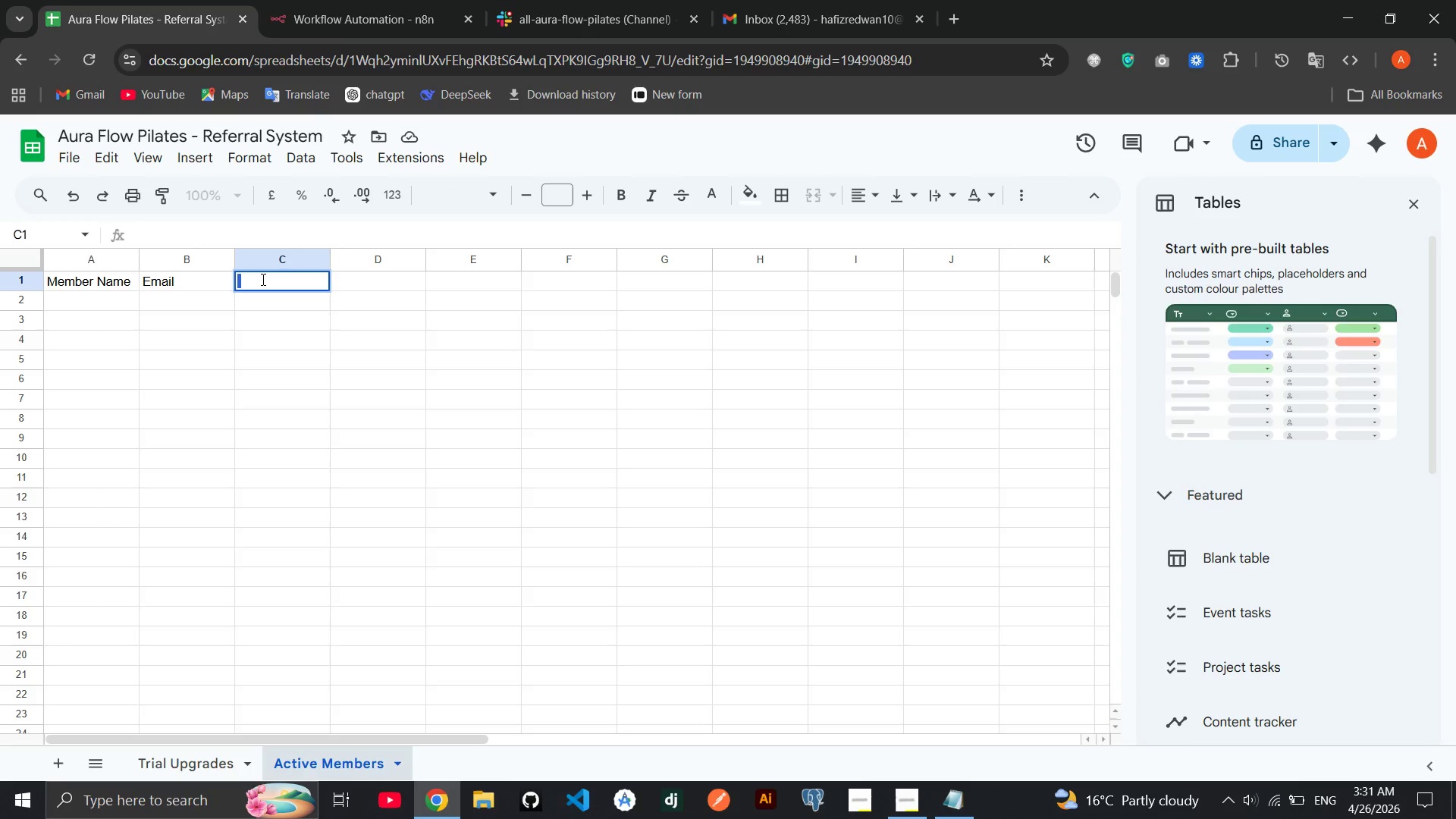 
left_click([262, 279])
 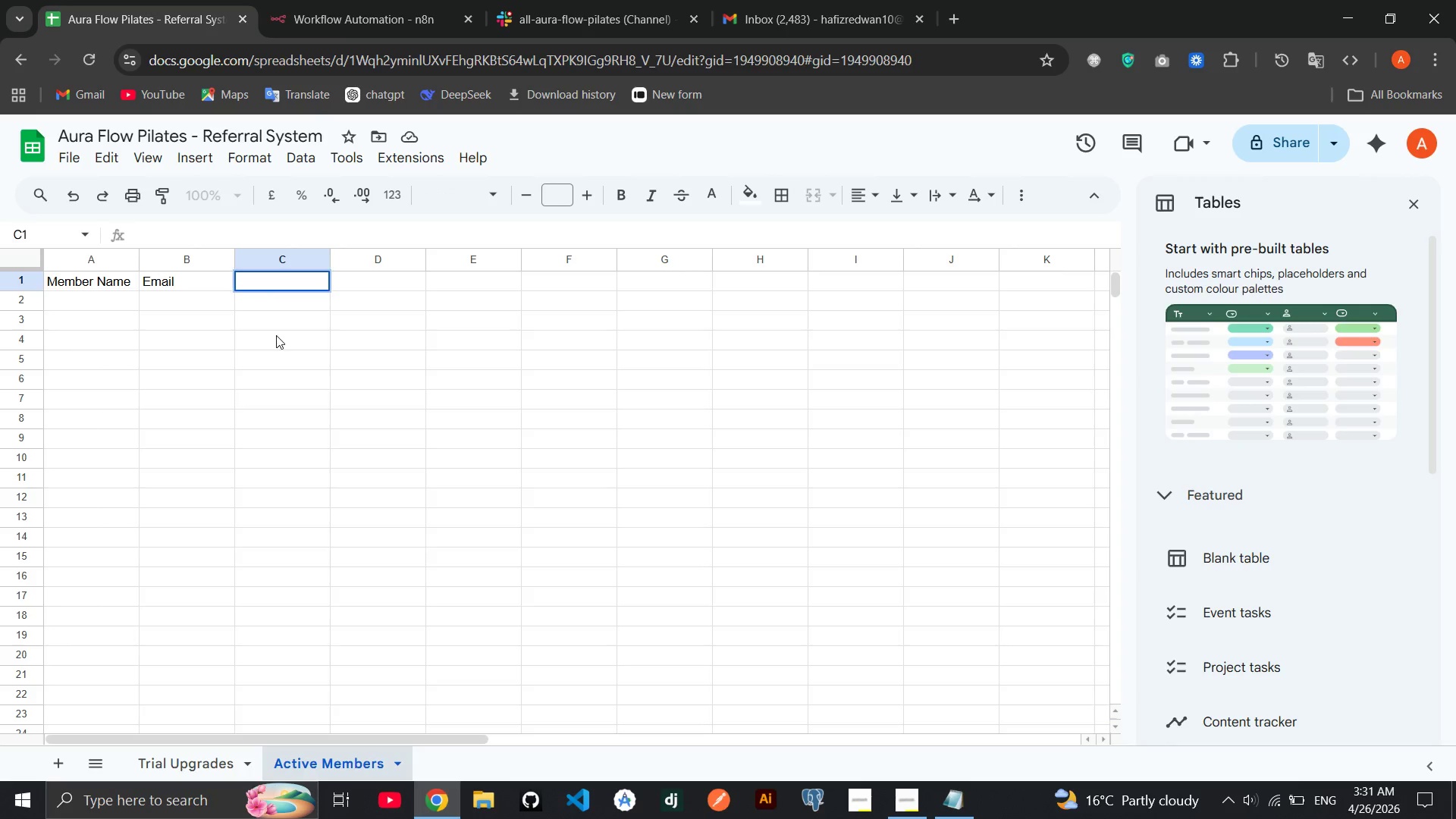 
left_click([276, 335])
 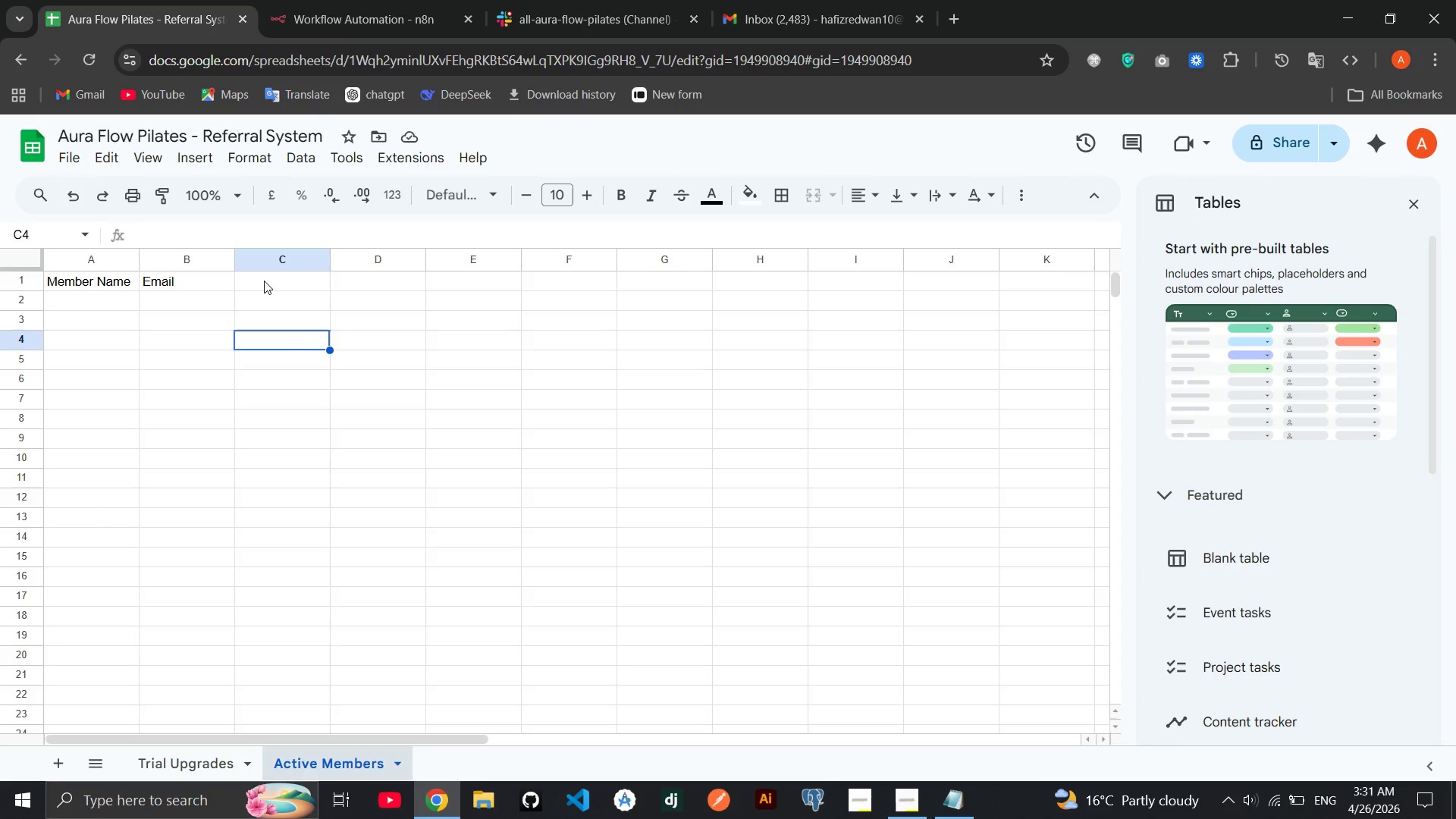 
left_click([264, 282])
 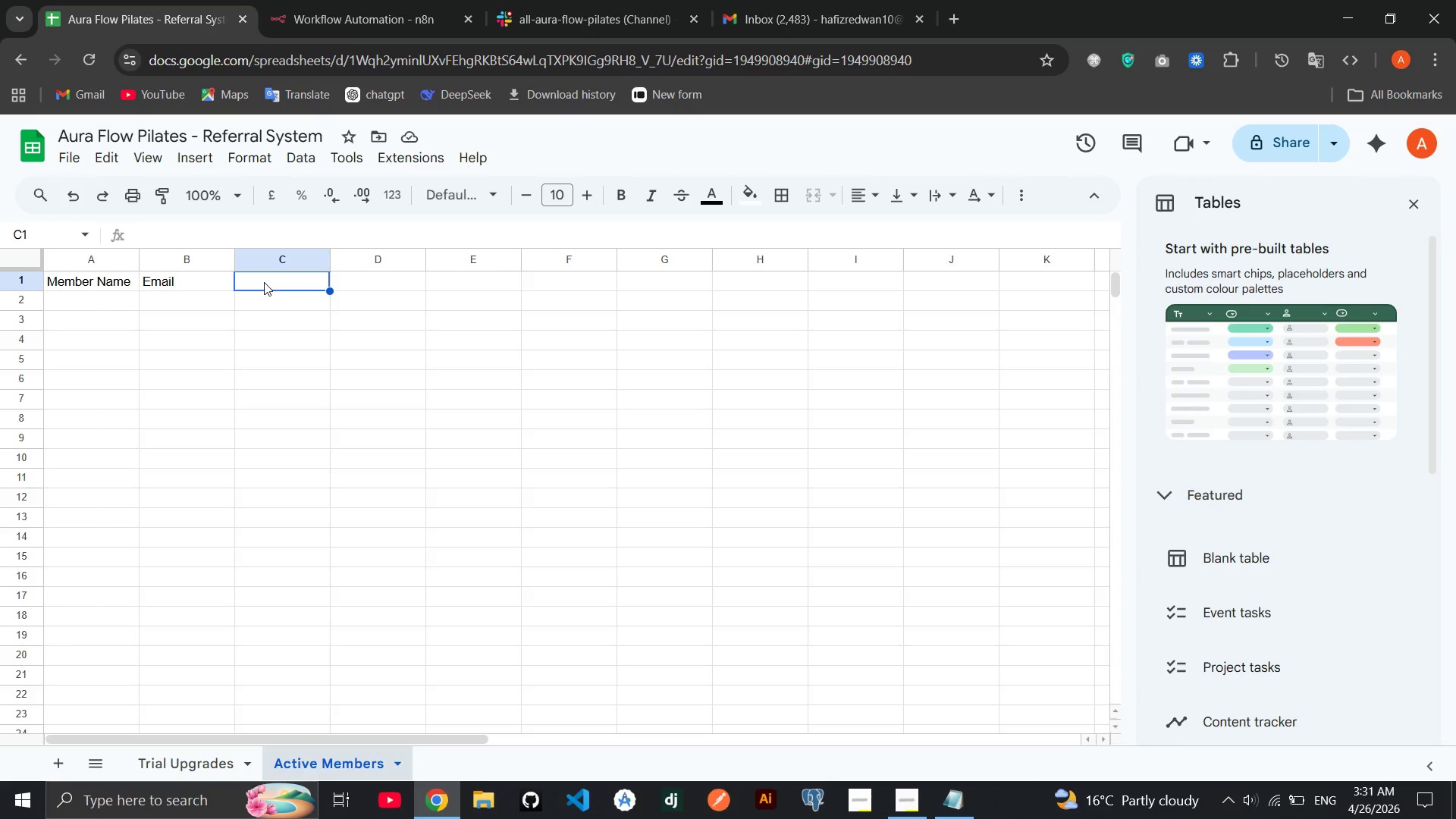 
type(Jin Date)
key(Tab)
type(Mm)
key(Backspace)
type(embership Type)
key(Tab)
 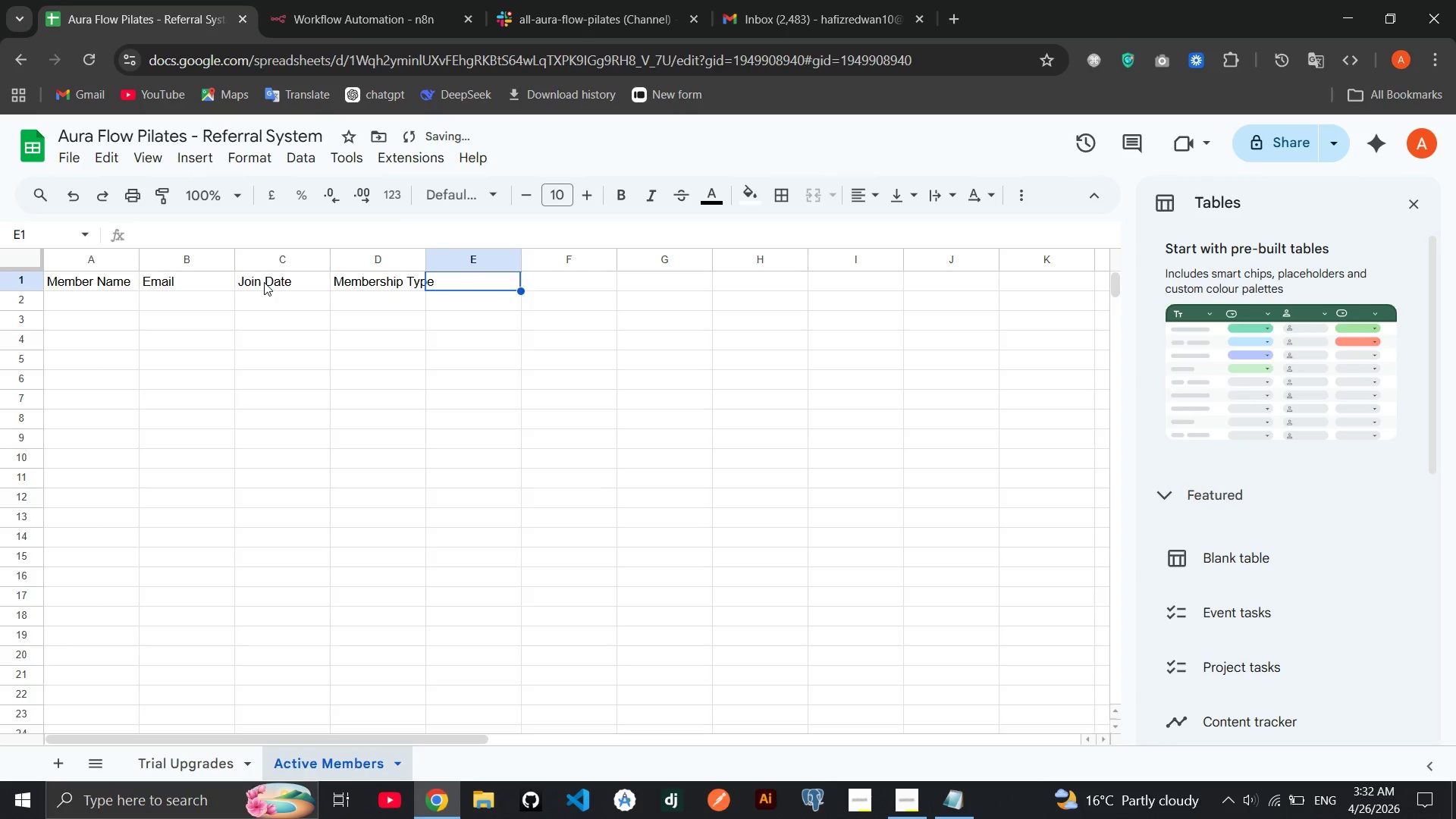 
hold_key(key=O, duration=0.39)
 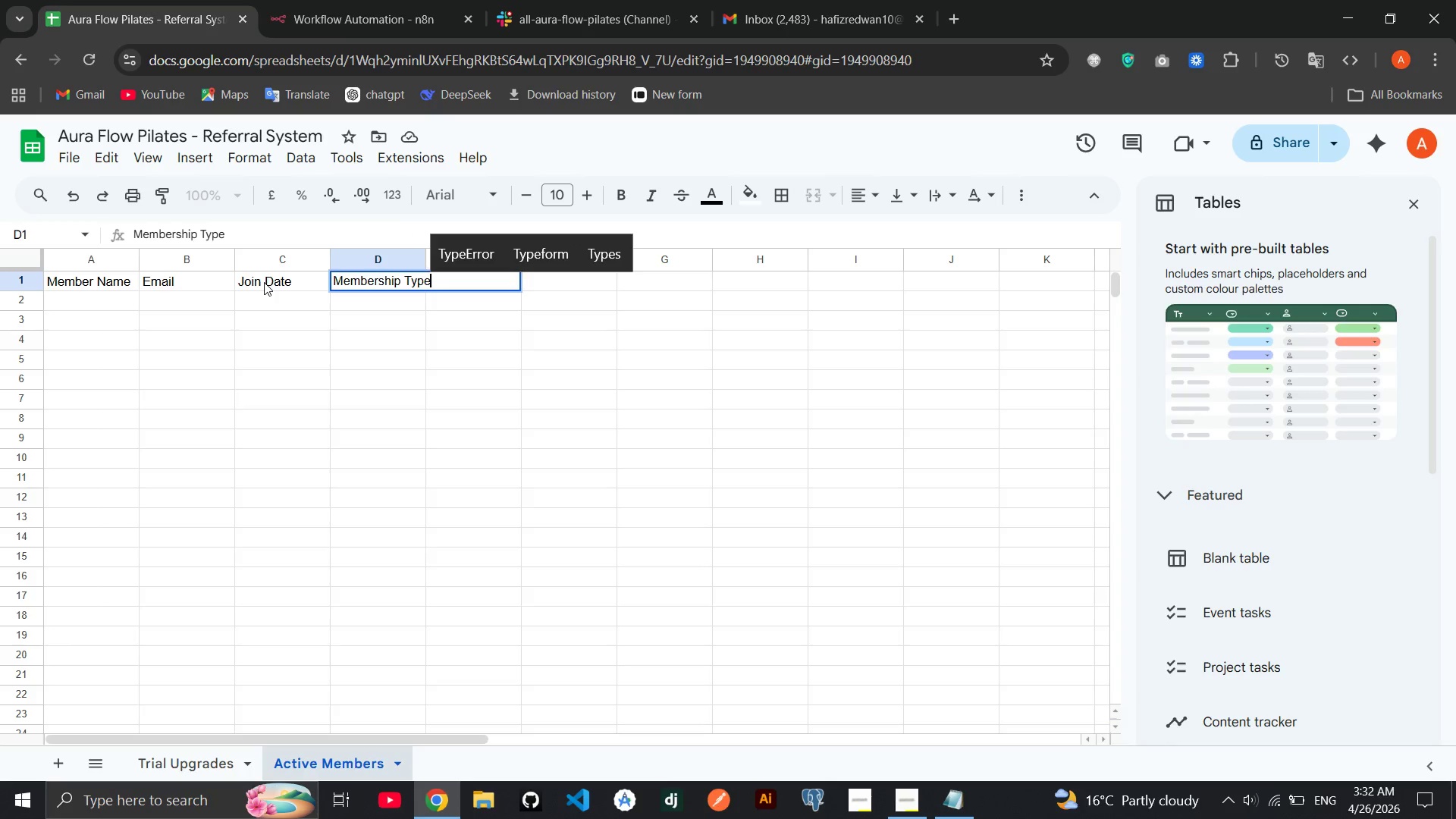 
type(Reward Credits)
 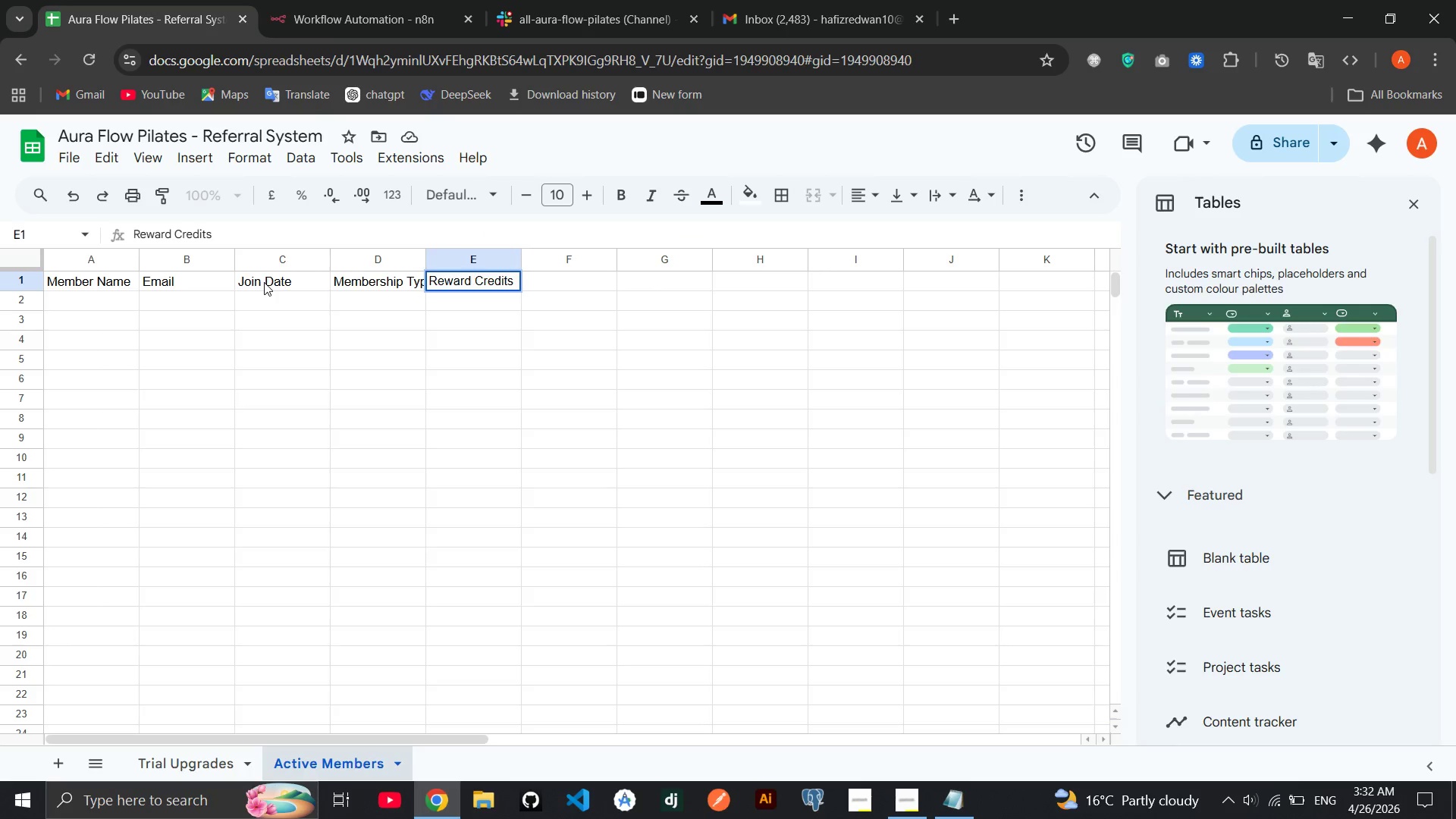 
key(Enter)
 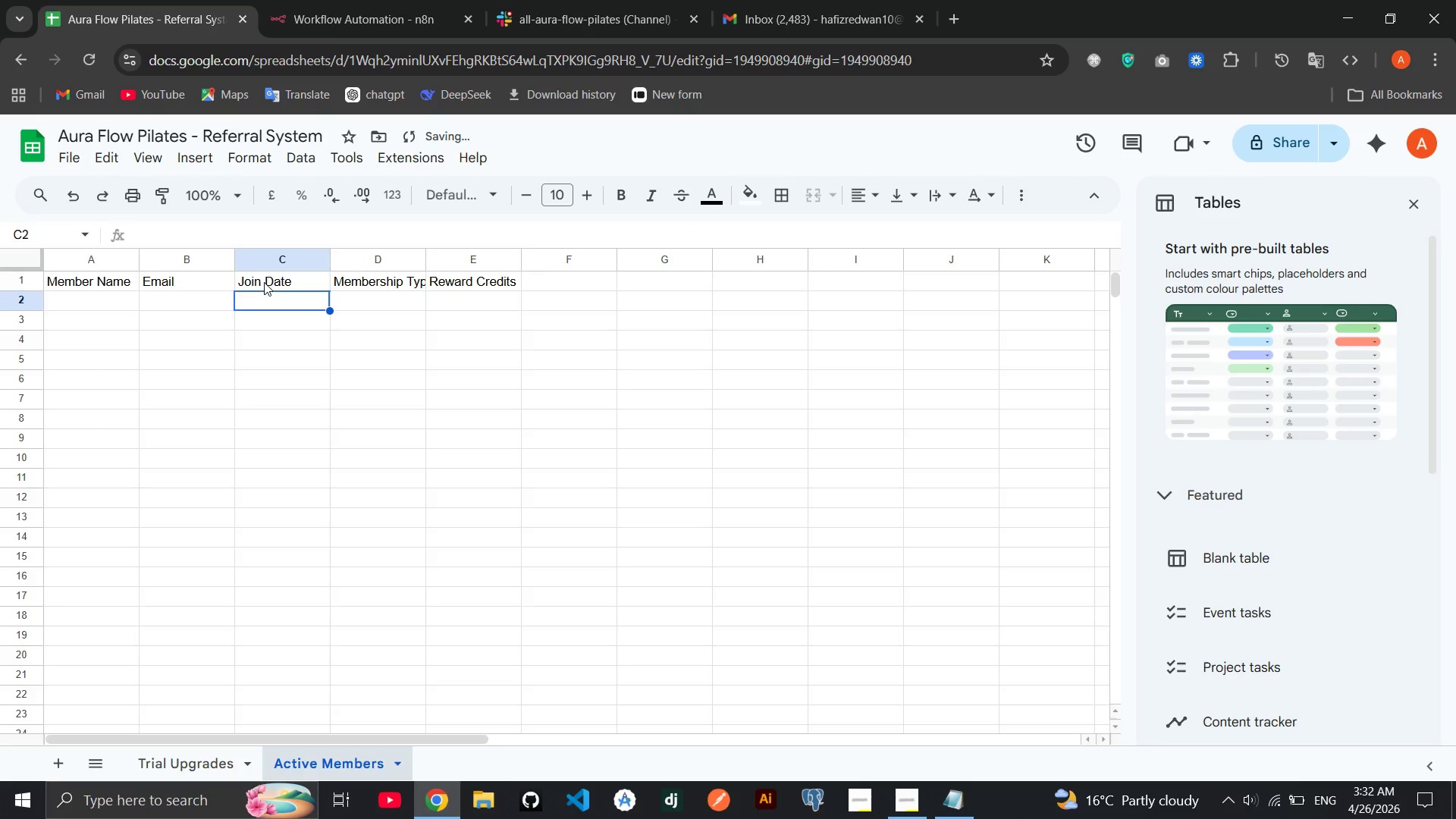 
key(ArrowLeft)
 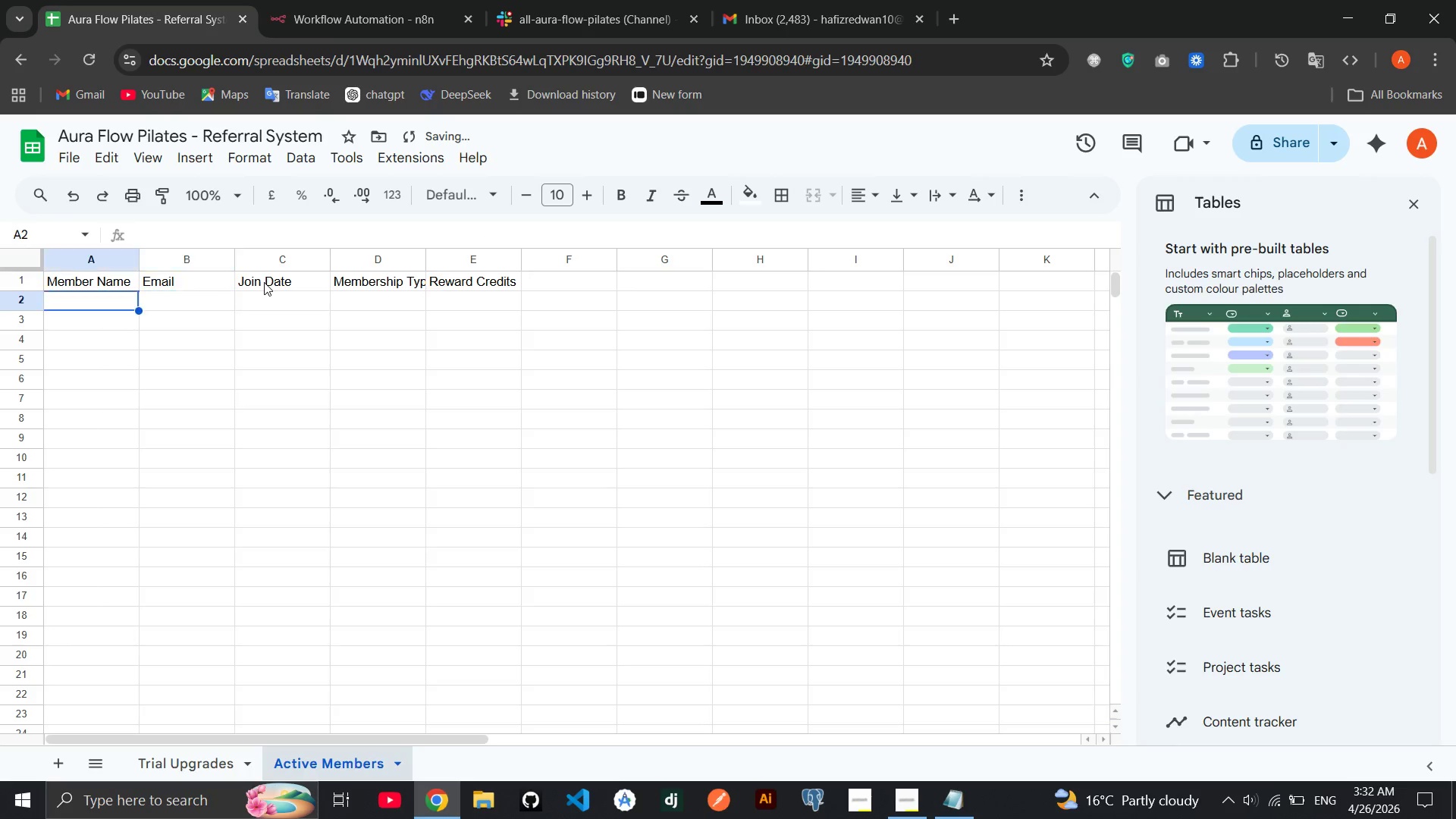 
key(ArrowLeft)
 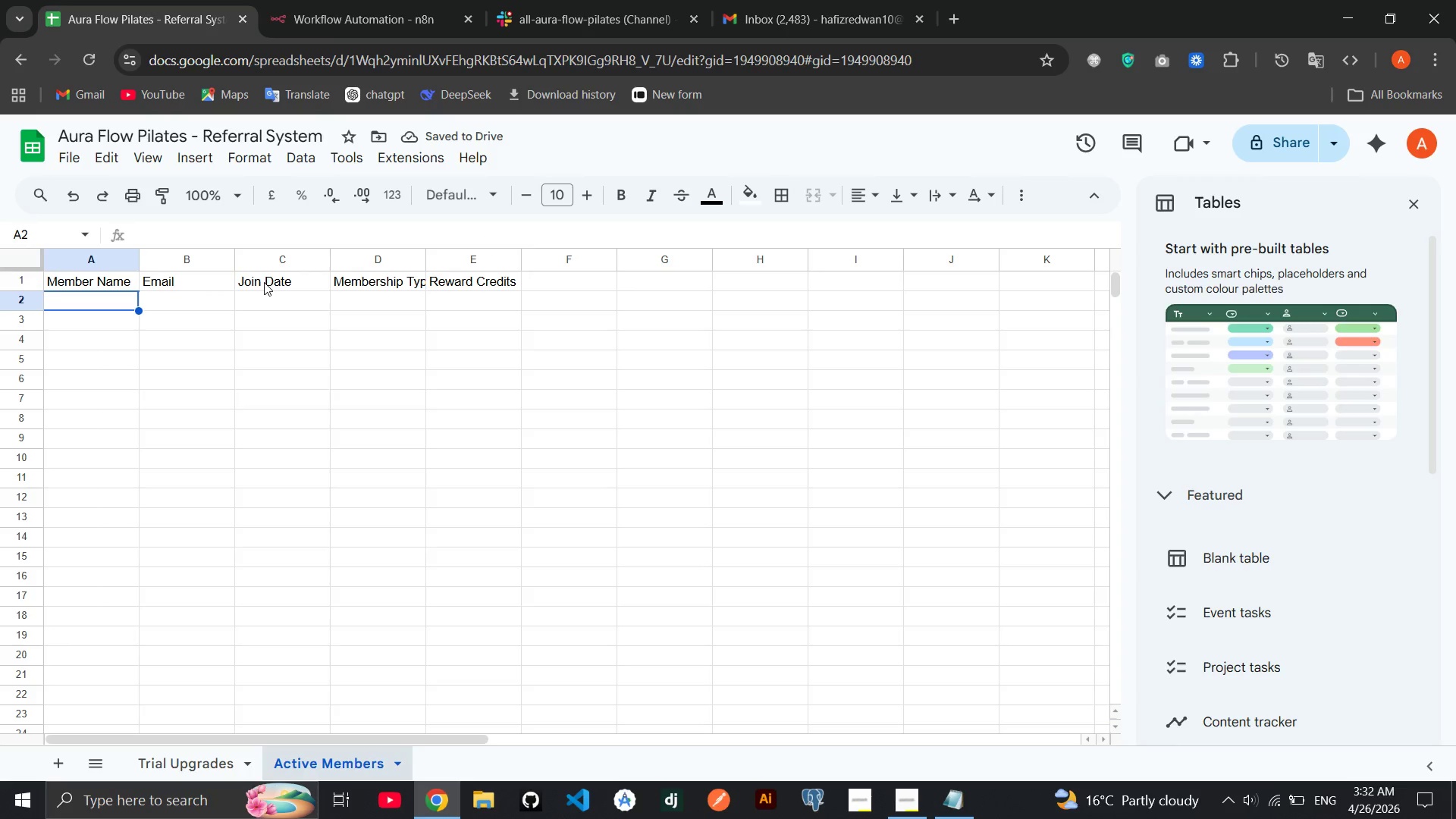 
type(EMMA )
key(Backspace)
key(Backspace)
key(Backspace)
key(Backspace)
type(mma Clarek)
key(Backspace)
key(Backspace)
type(ke)
key(Tab)
type(haf)
 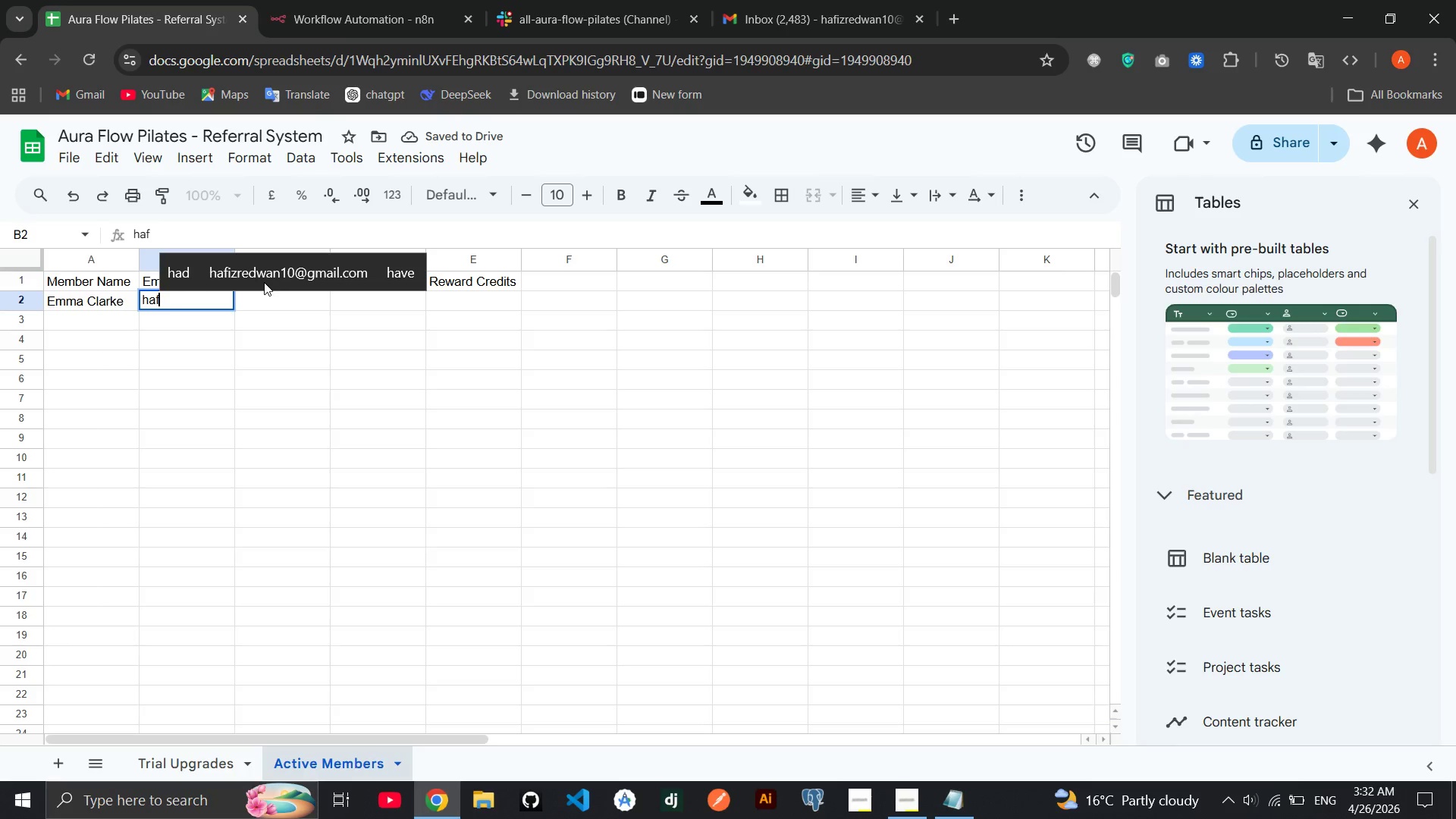 
key(ArrowUp)
 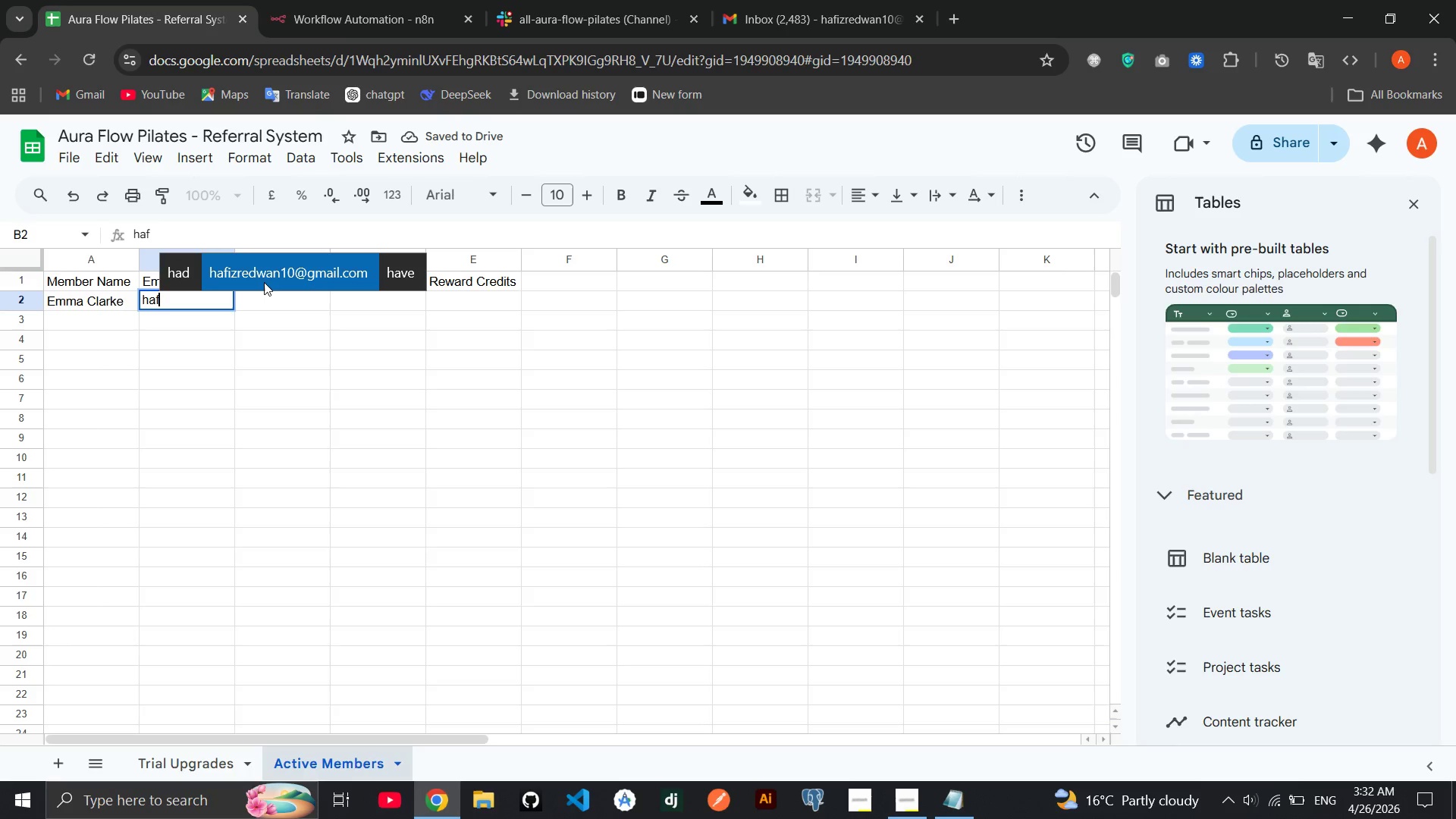 
key(ArrowRight)
 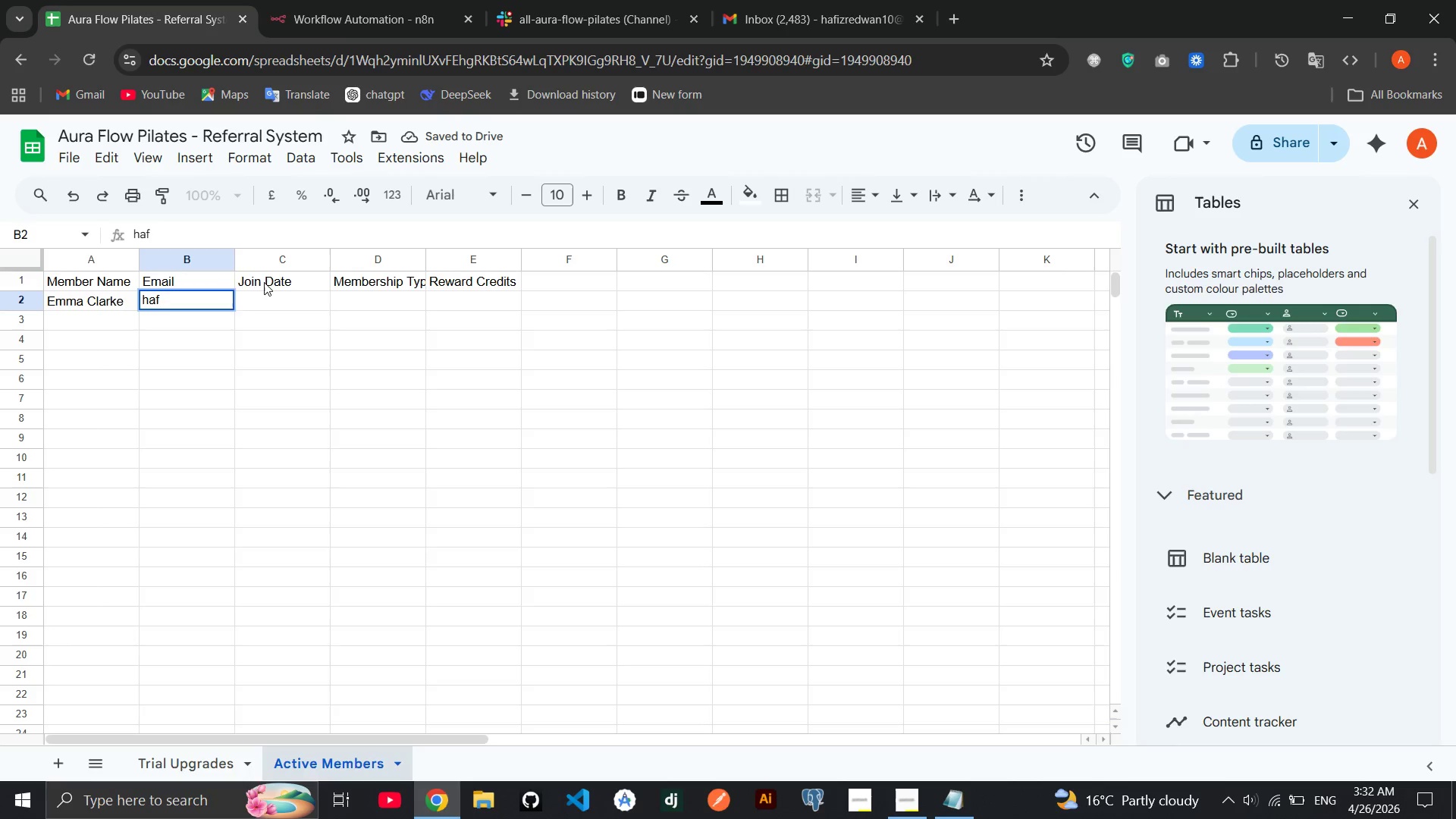 
key(Enter)
 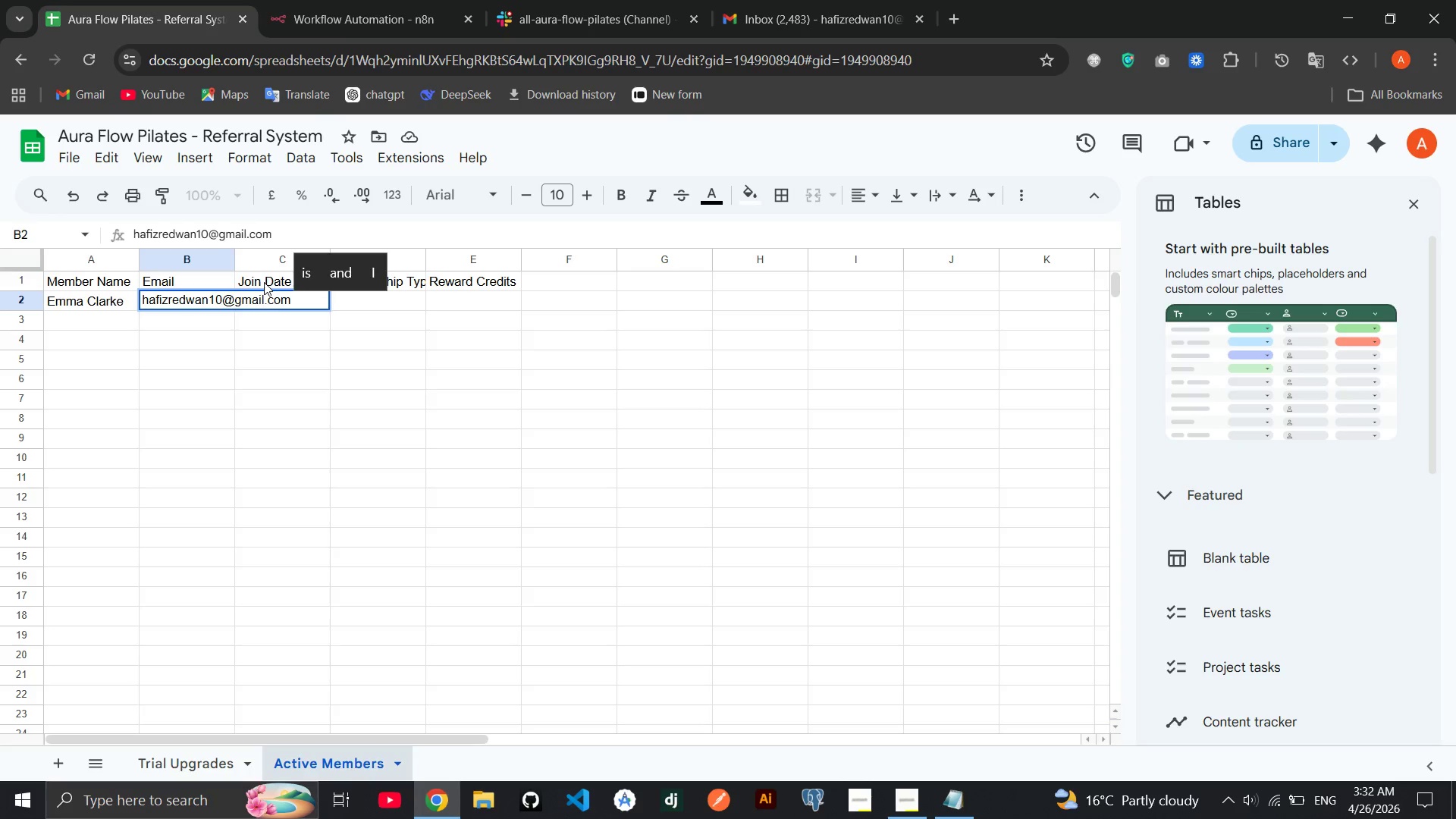 
key(Tab)
type(2024-01-13)
key(Tab)
type(Founding Member)
key(Tab)
type(2)
 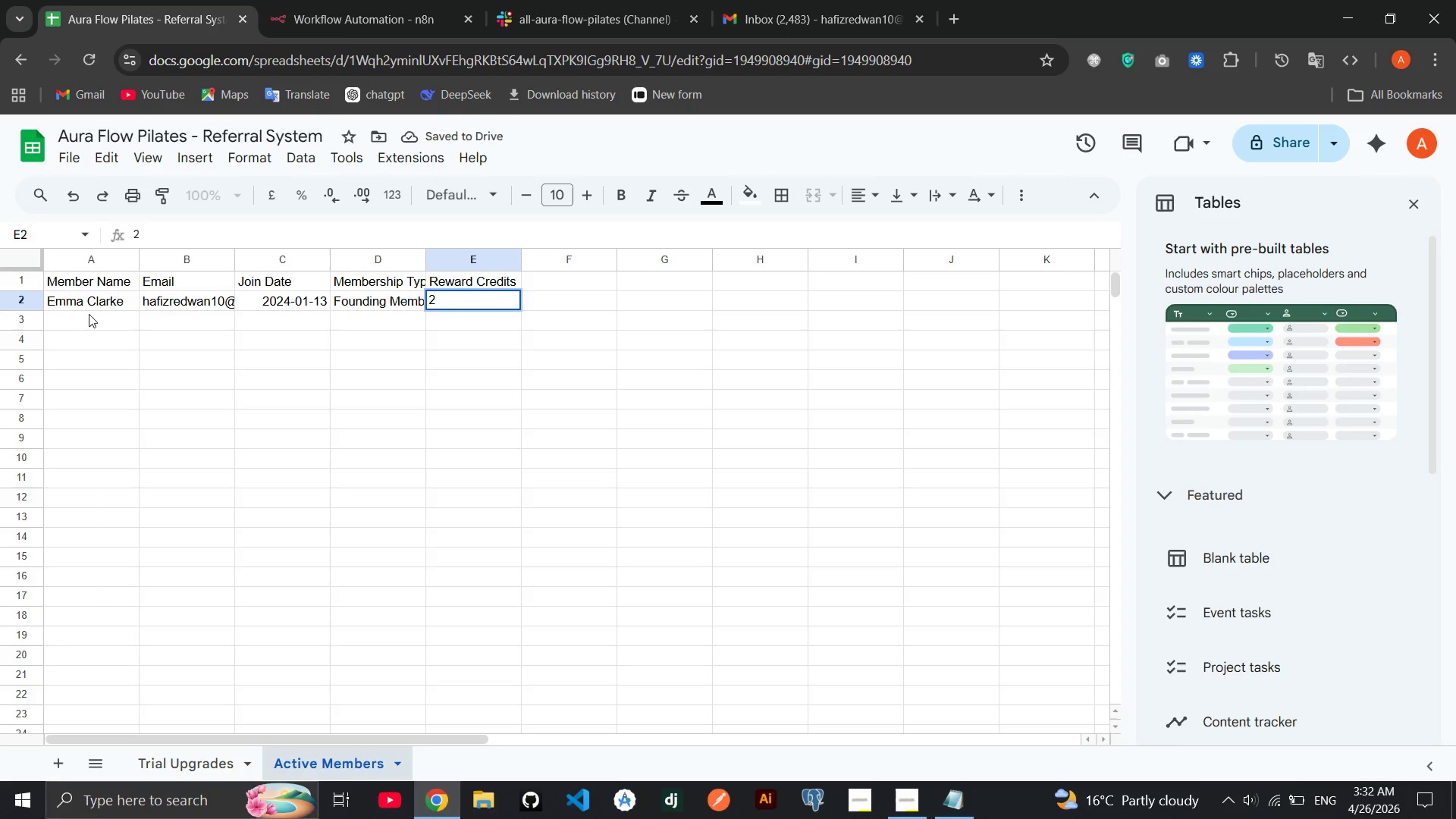 
left_click_drag(start_coordinate=[90, 312], to_coordinate=[97, 303])
 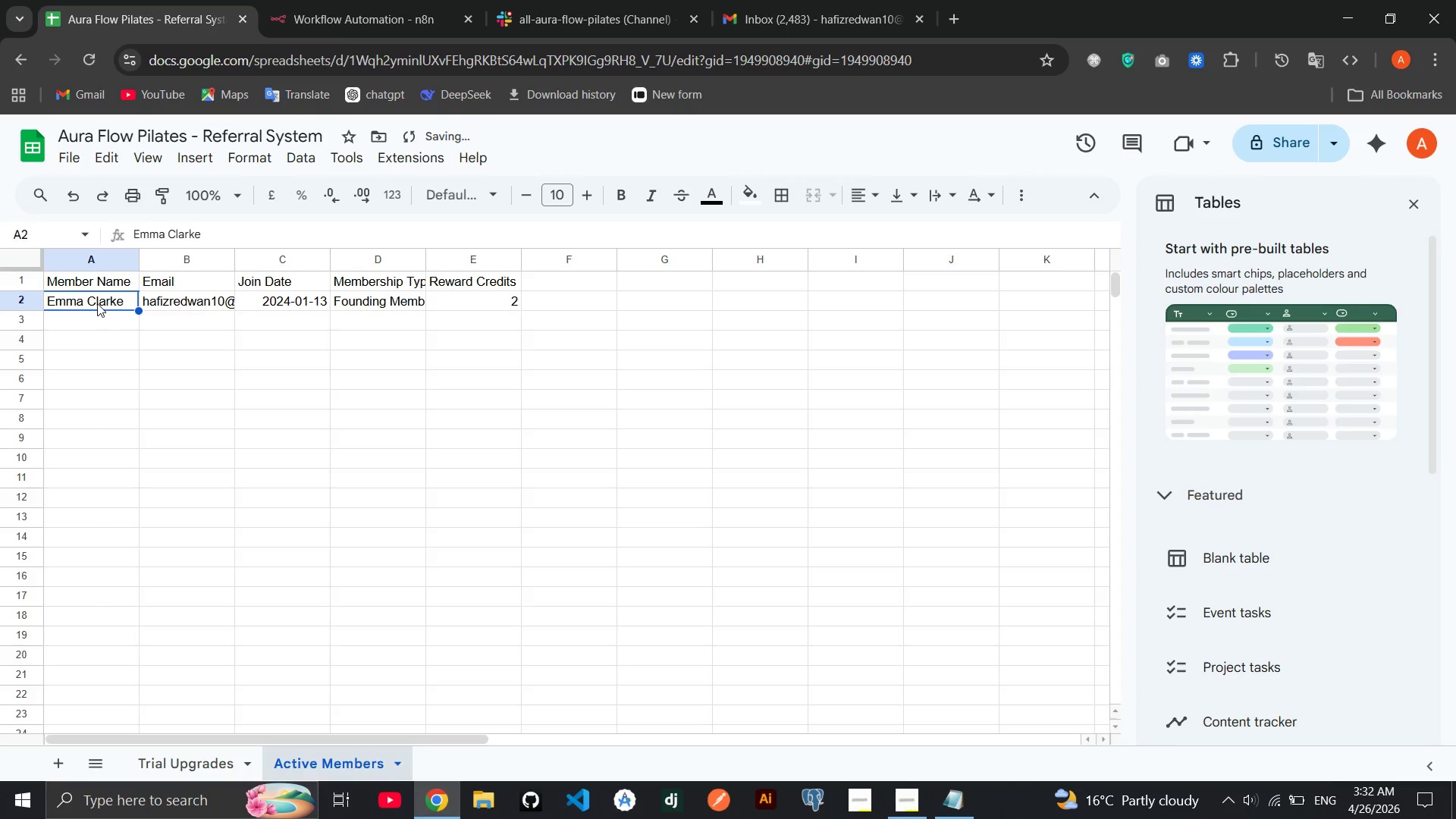 
left_click_drag(start_coordinate=[97, 303], to_coordinate=[511, 295])
 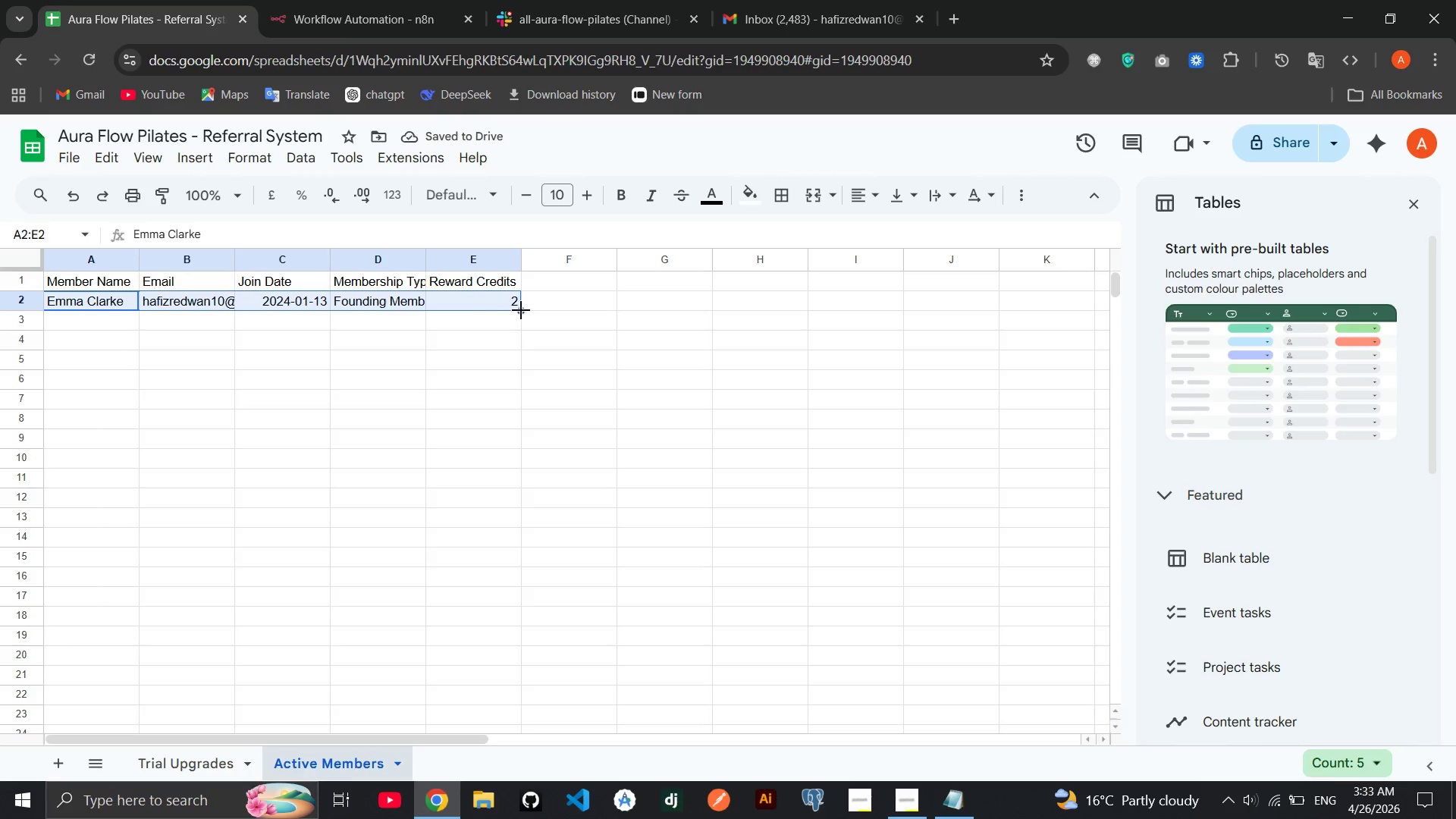 
left_click_drag(start_coordinate=[520, 309], to_coordinate=[519, 378])
 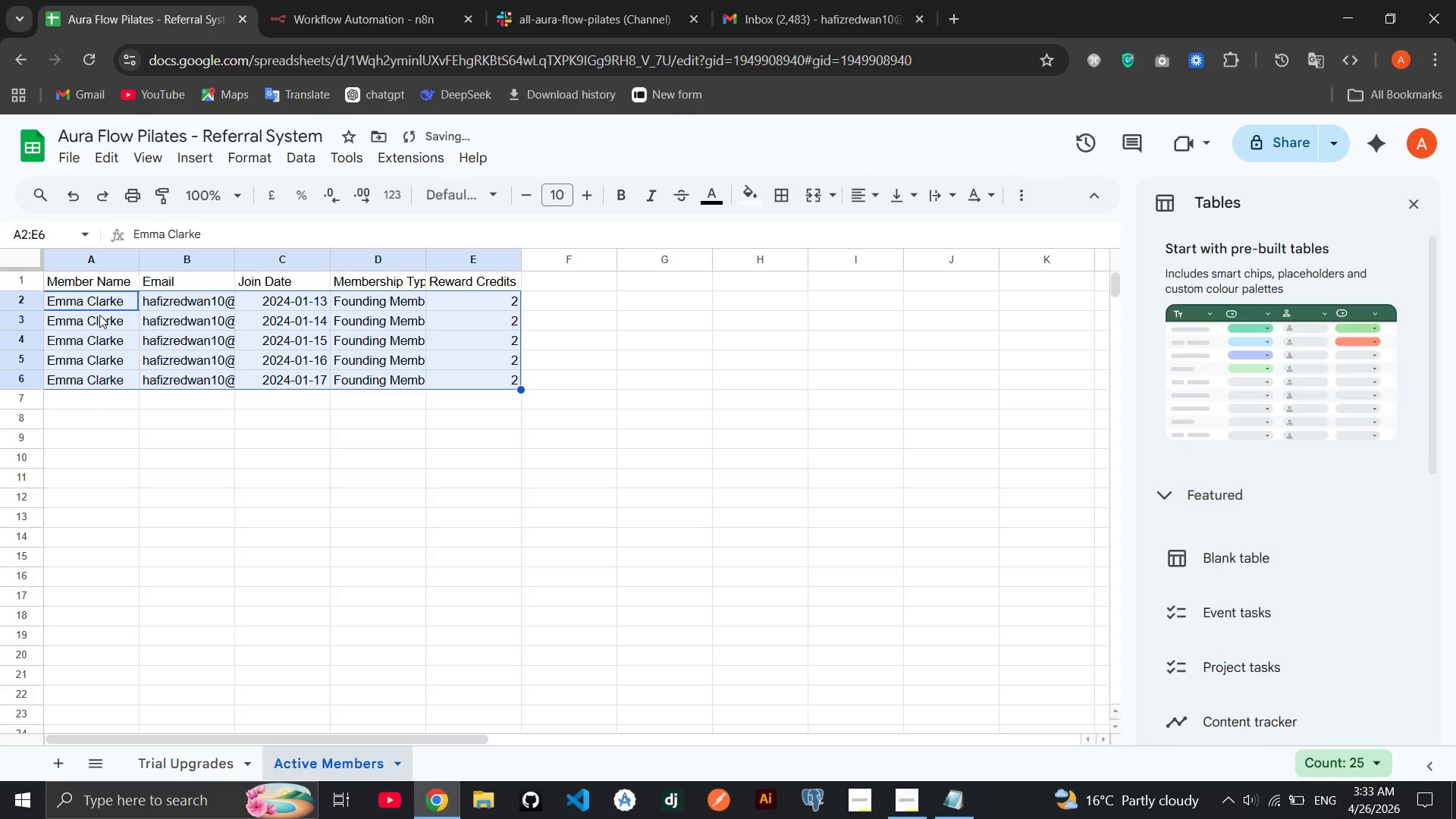 
double_click([98, 315])
 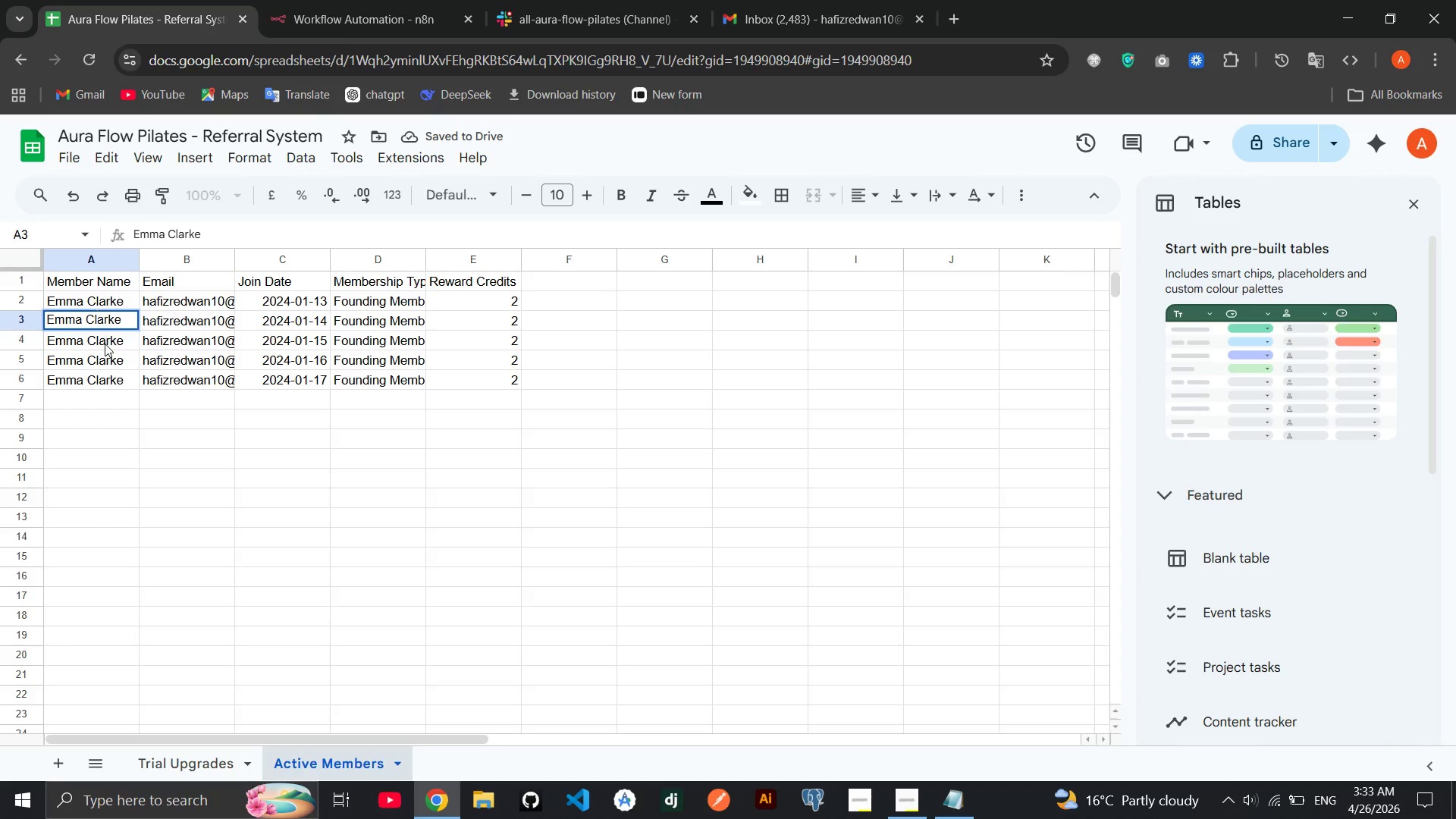 
left_click([105, 345])
 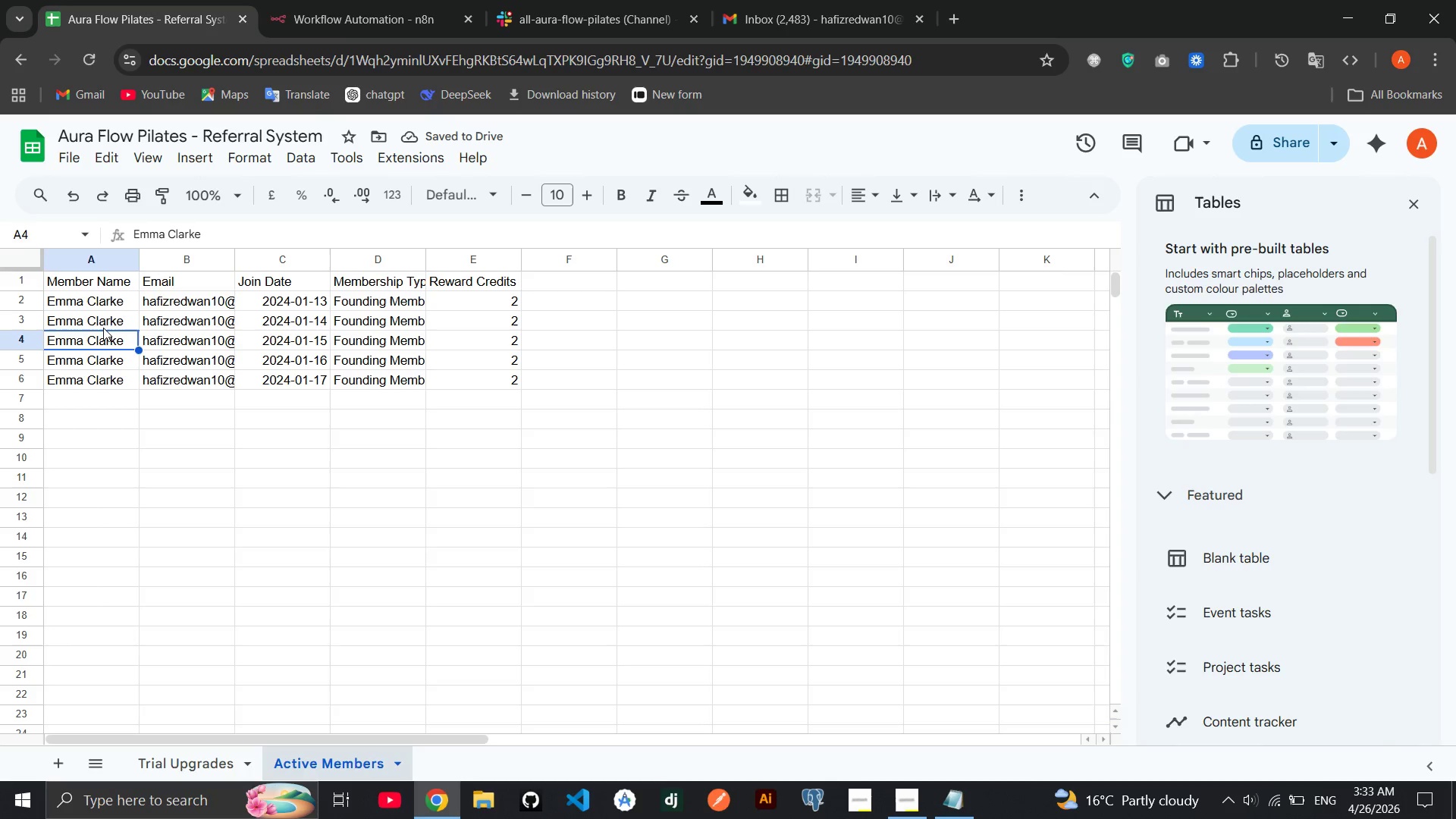 
left_click([103, 328])
 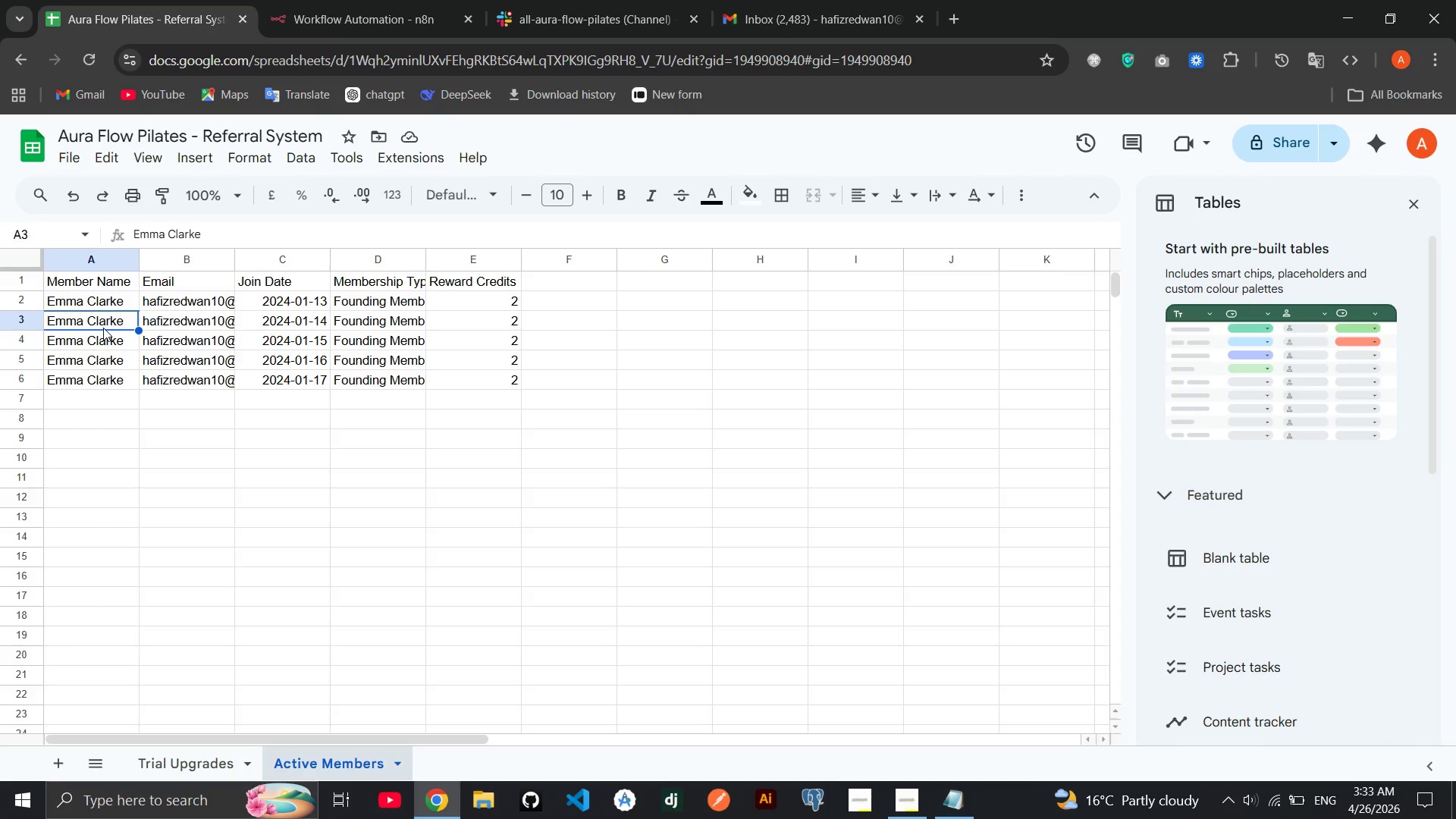 
type(James Okafor)
key(Tab)
key(Tab)
 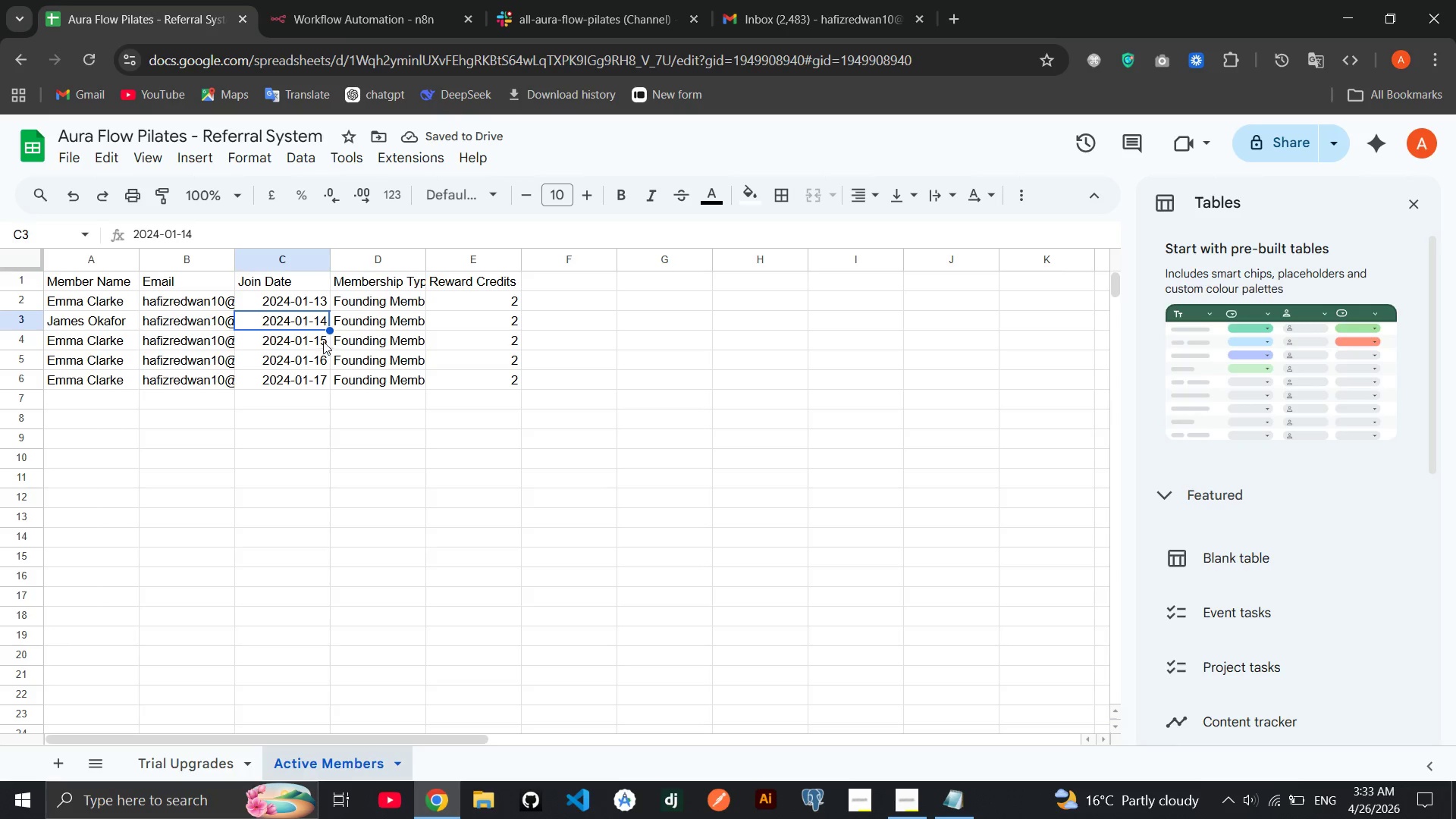 
left_click([306, 322])
 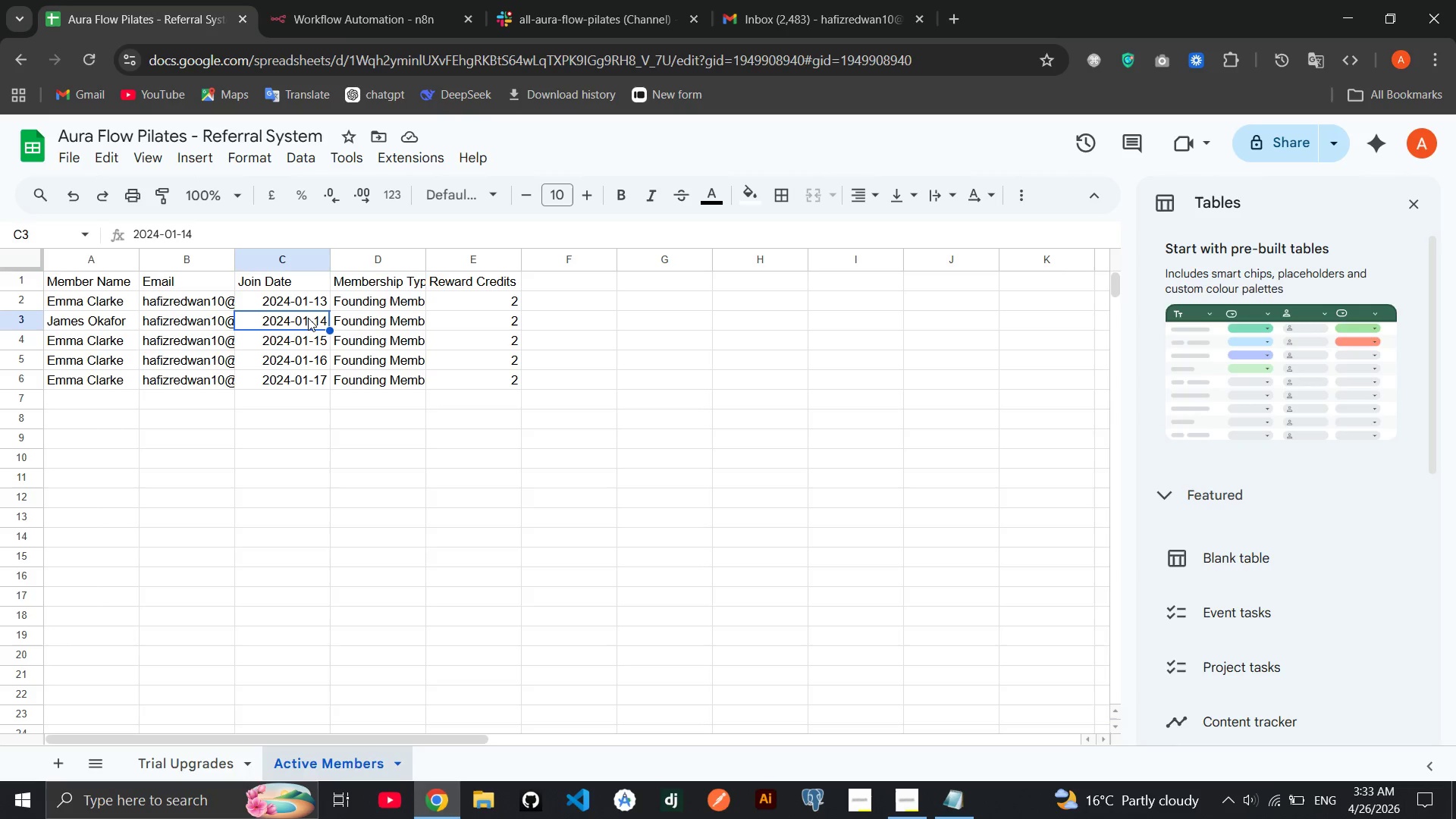 
double_click([308, 318])
 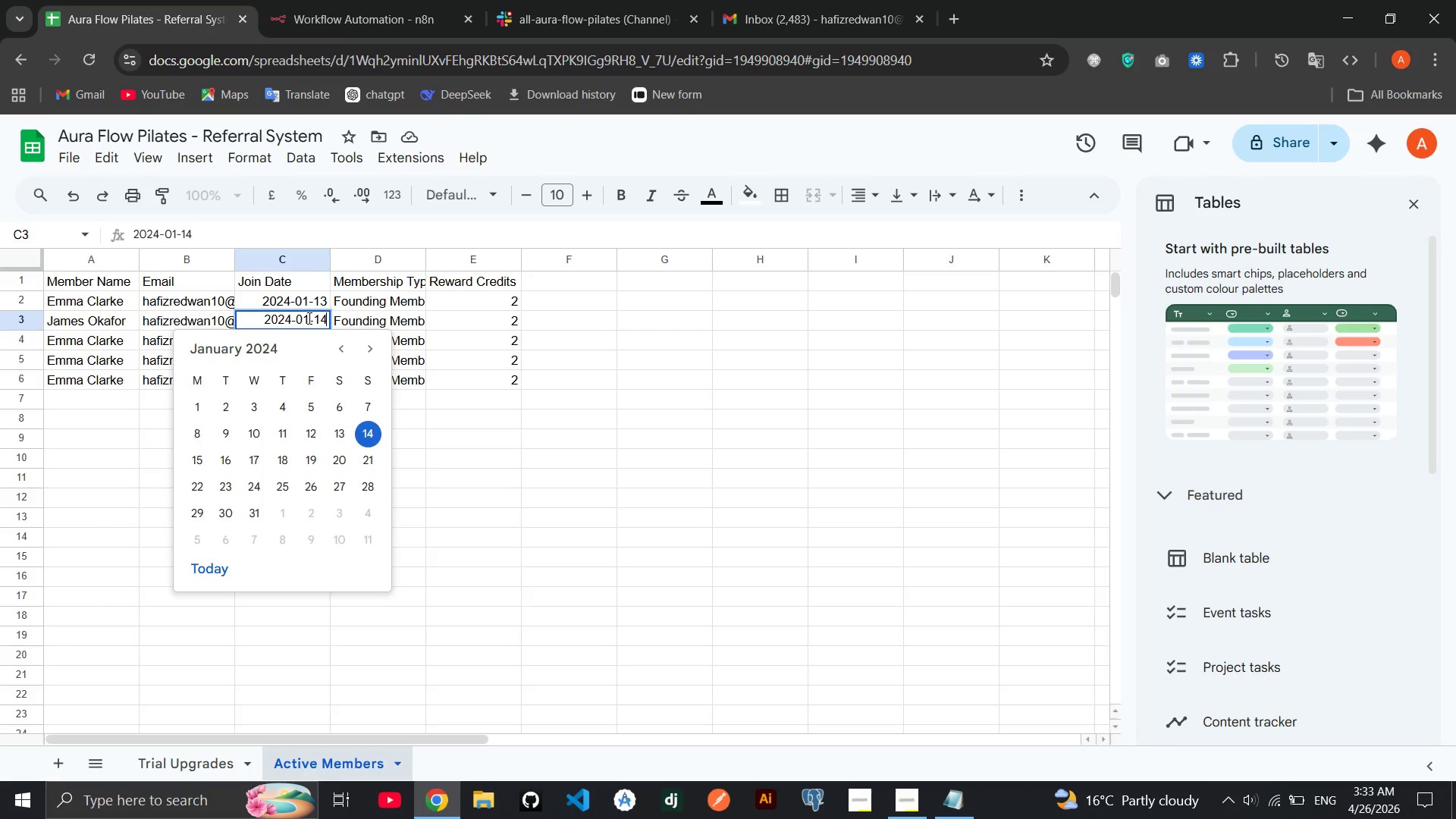 
key(Backspace)
 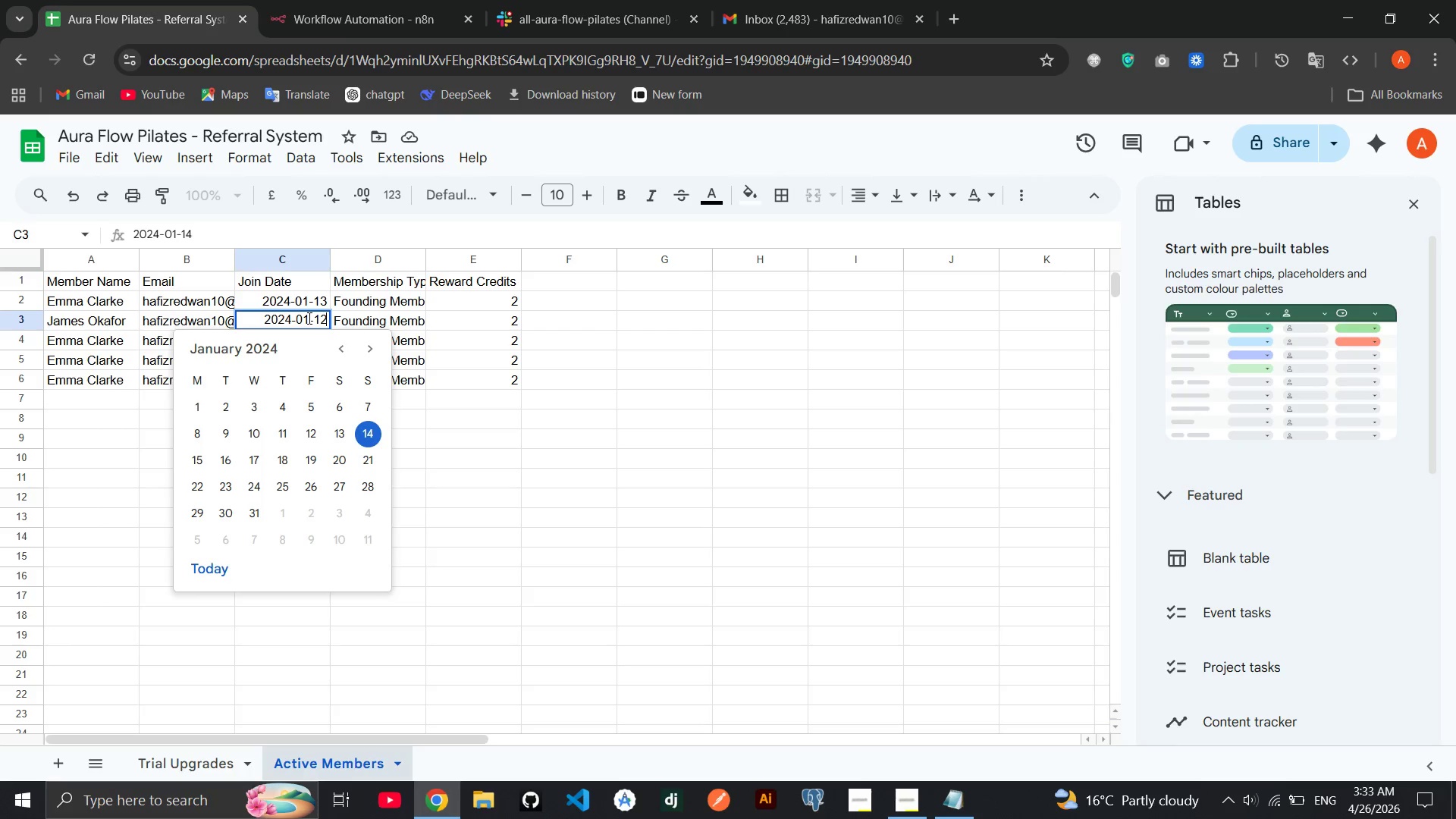 
key(2)
 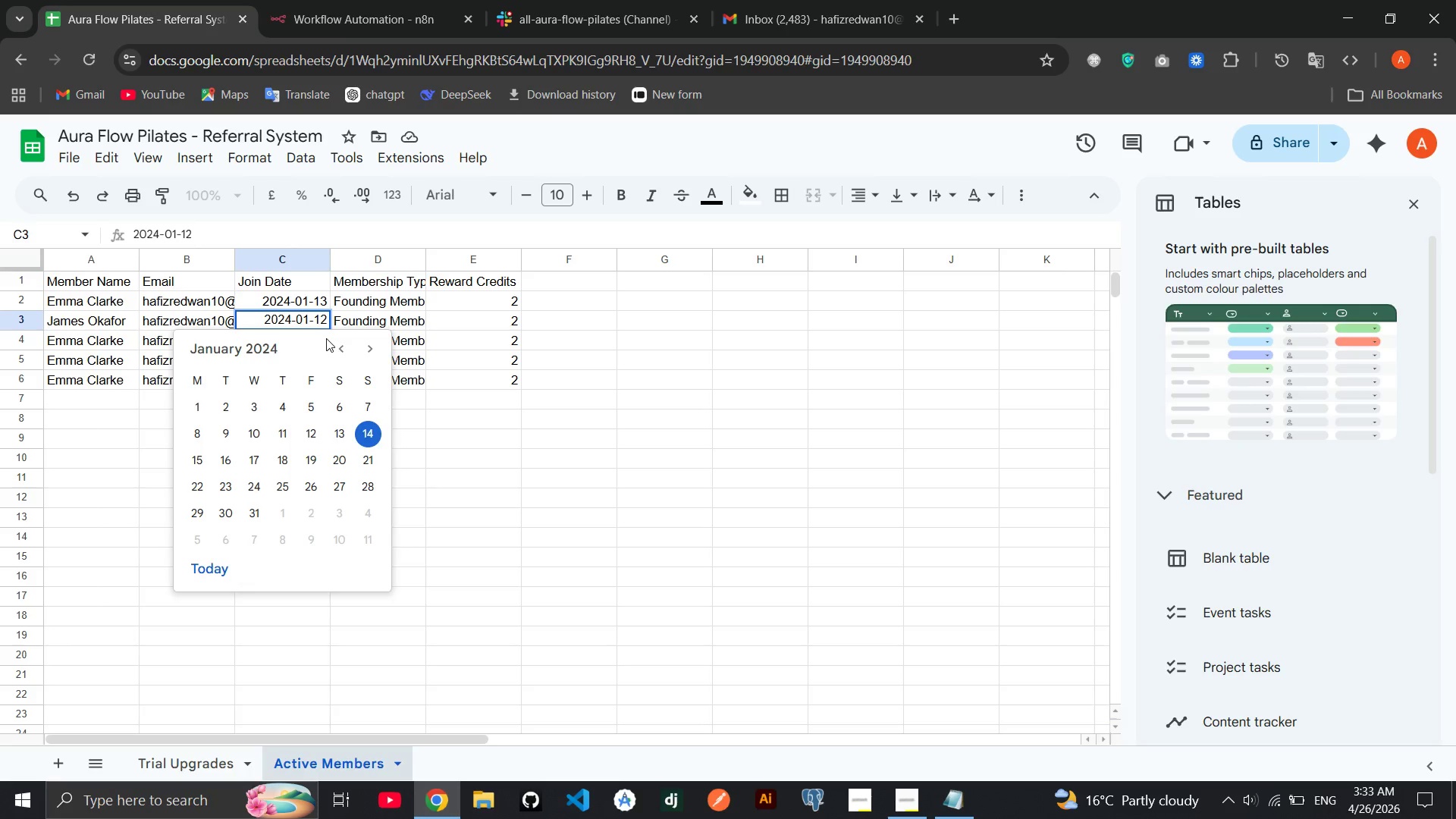 
key(ArrowLeft)
 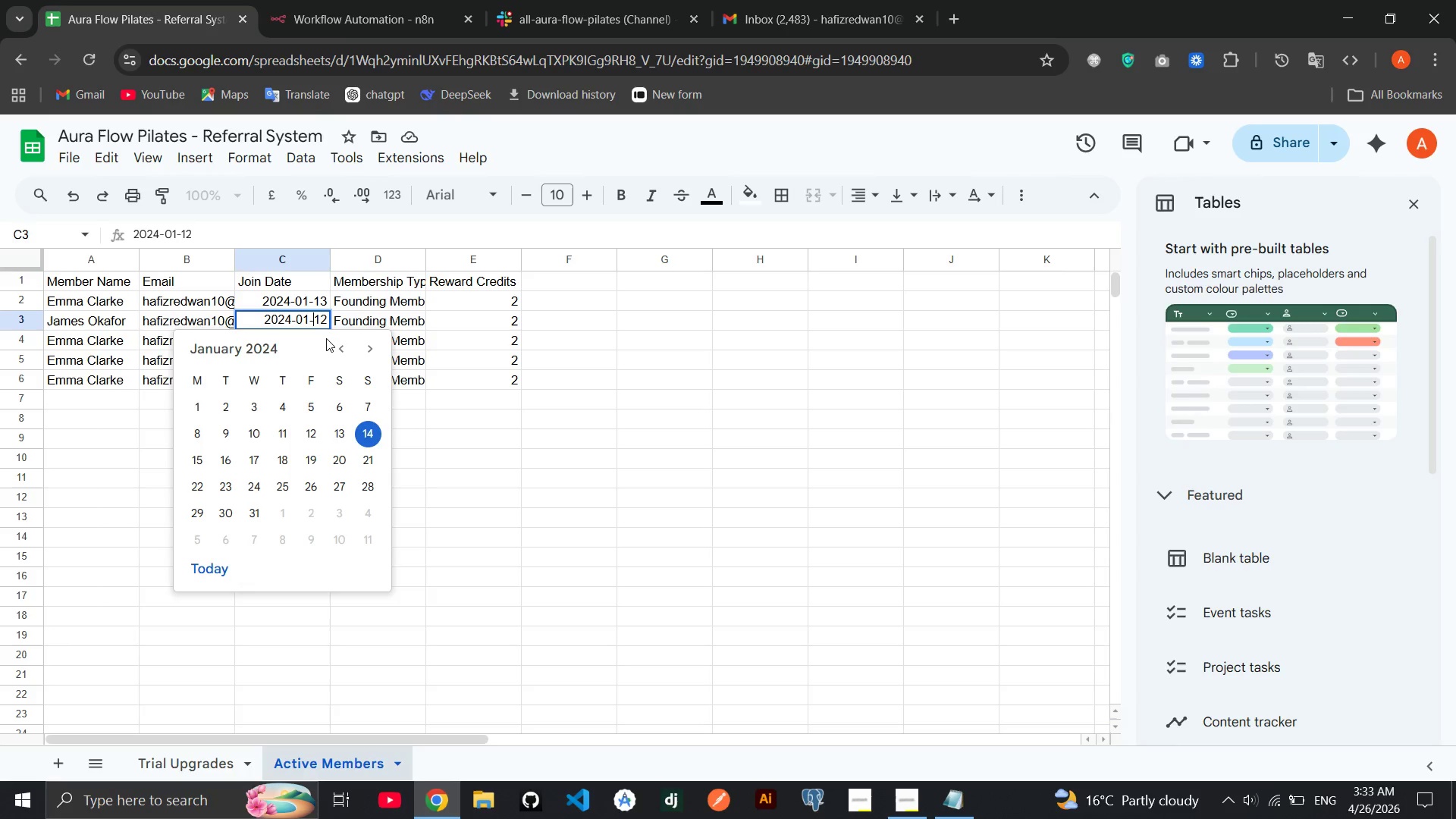 
key(ArrowLeft)
 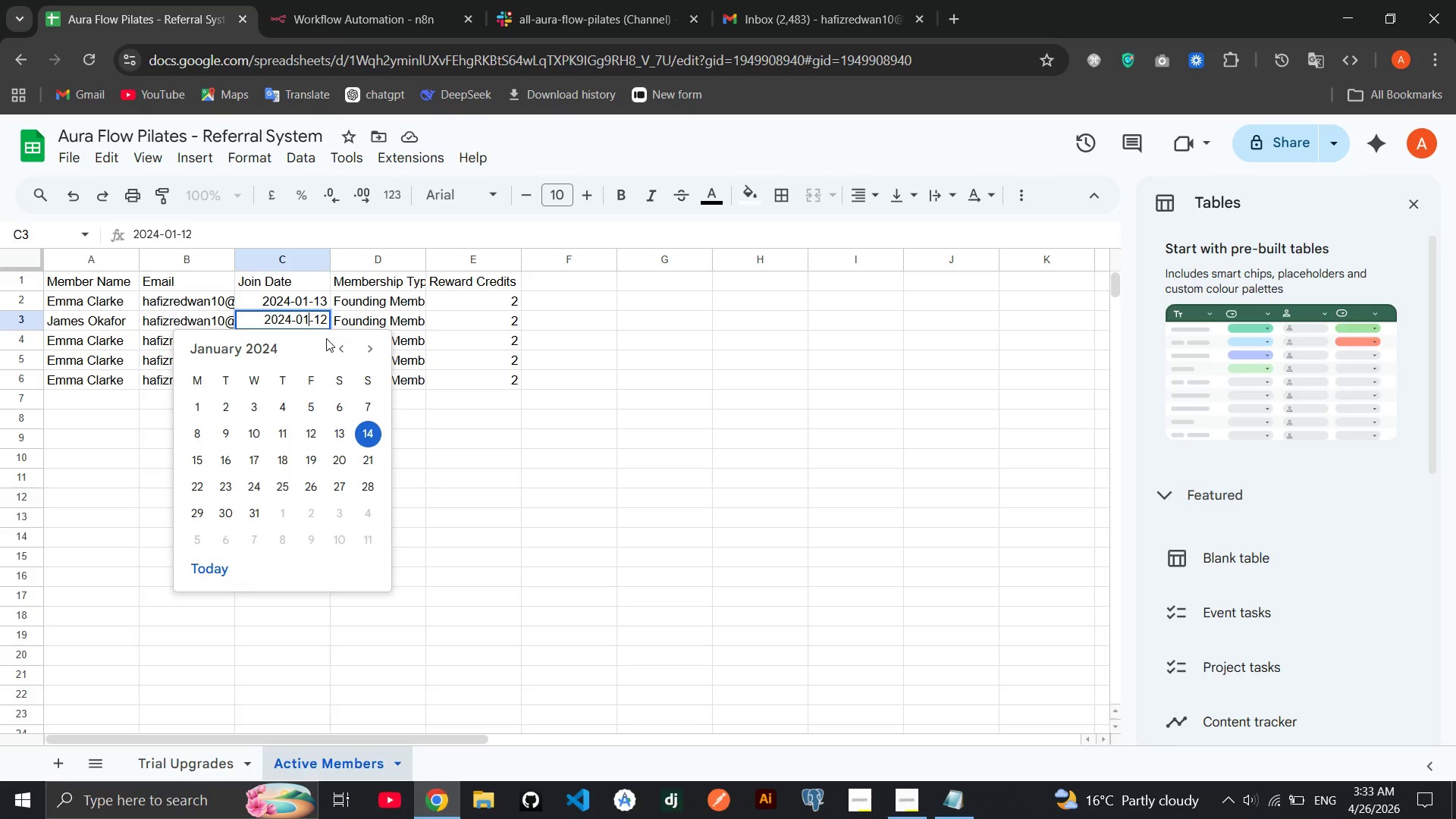 
key(ArrowLeft)
 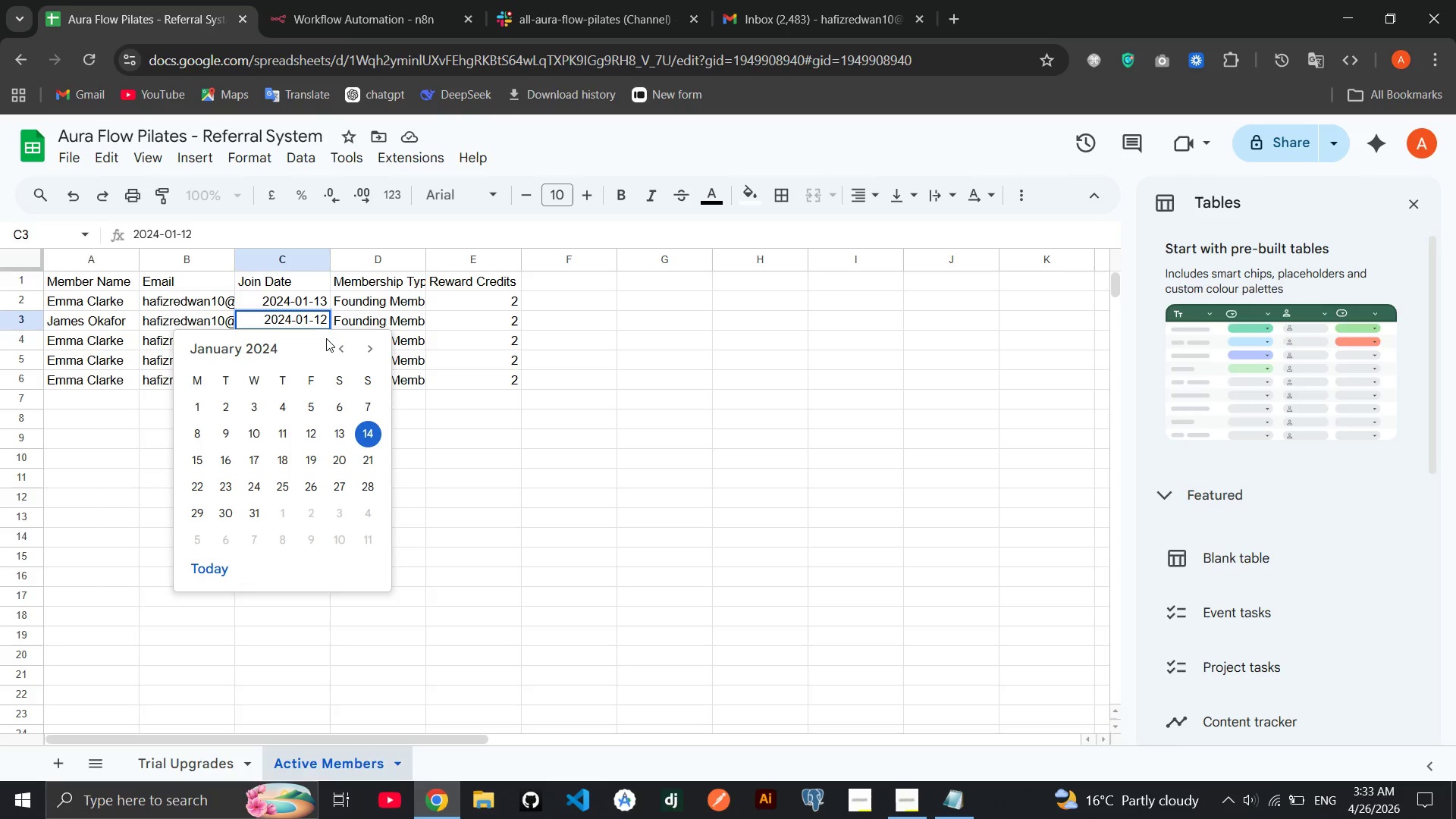 
key(Backspace)
 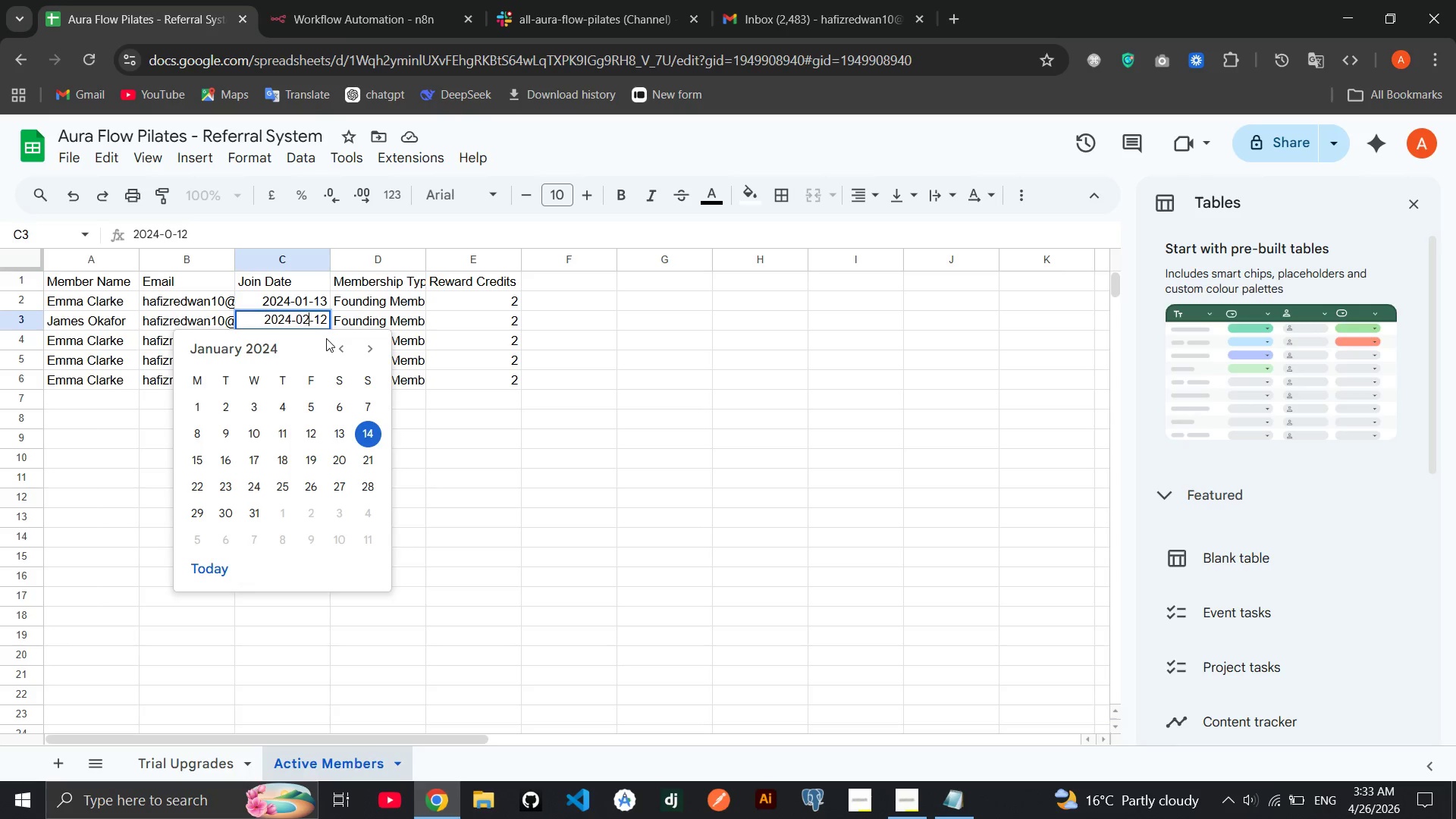 
key(2)
 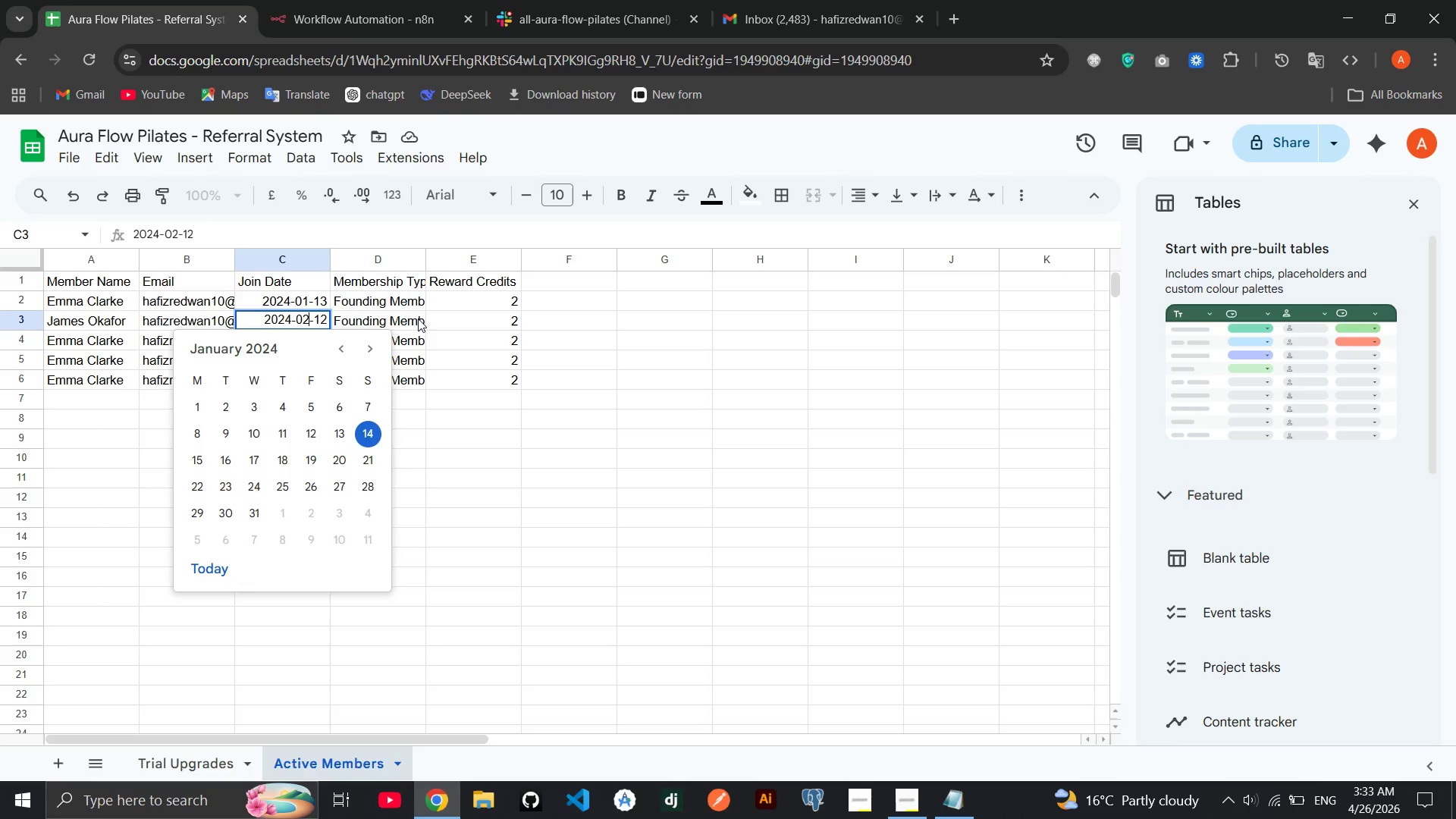 
left_click([415, 318])
 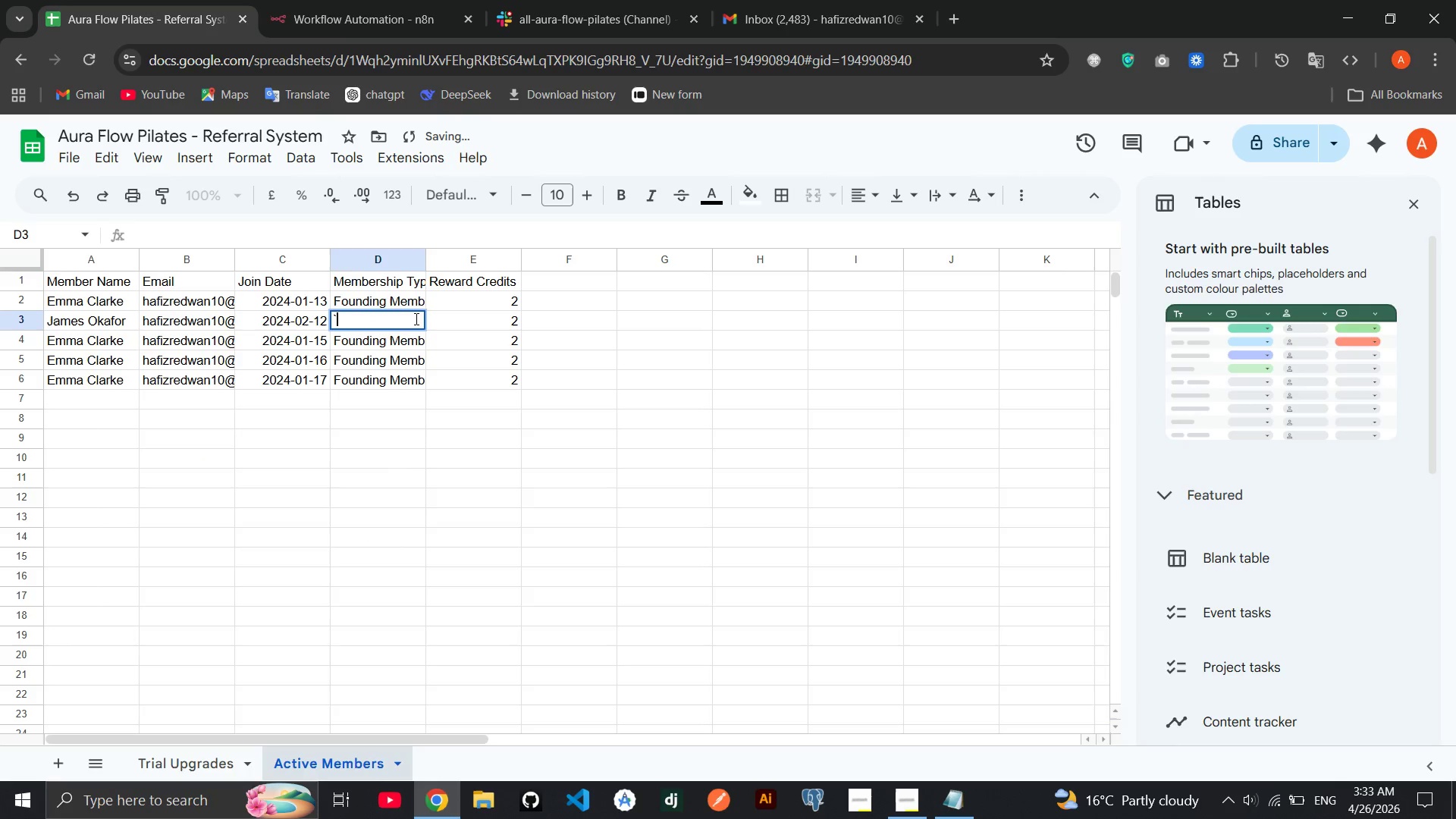 
key(Backquote)
 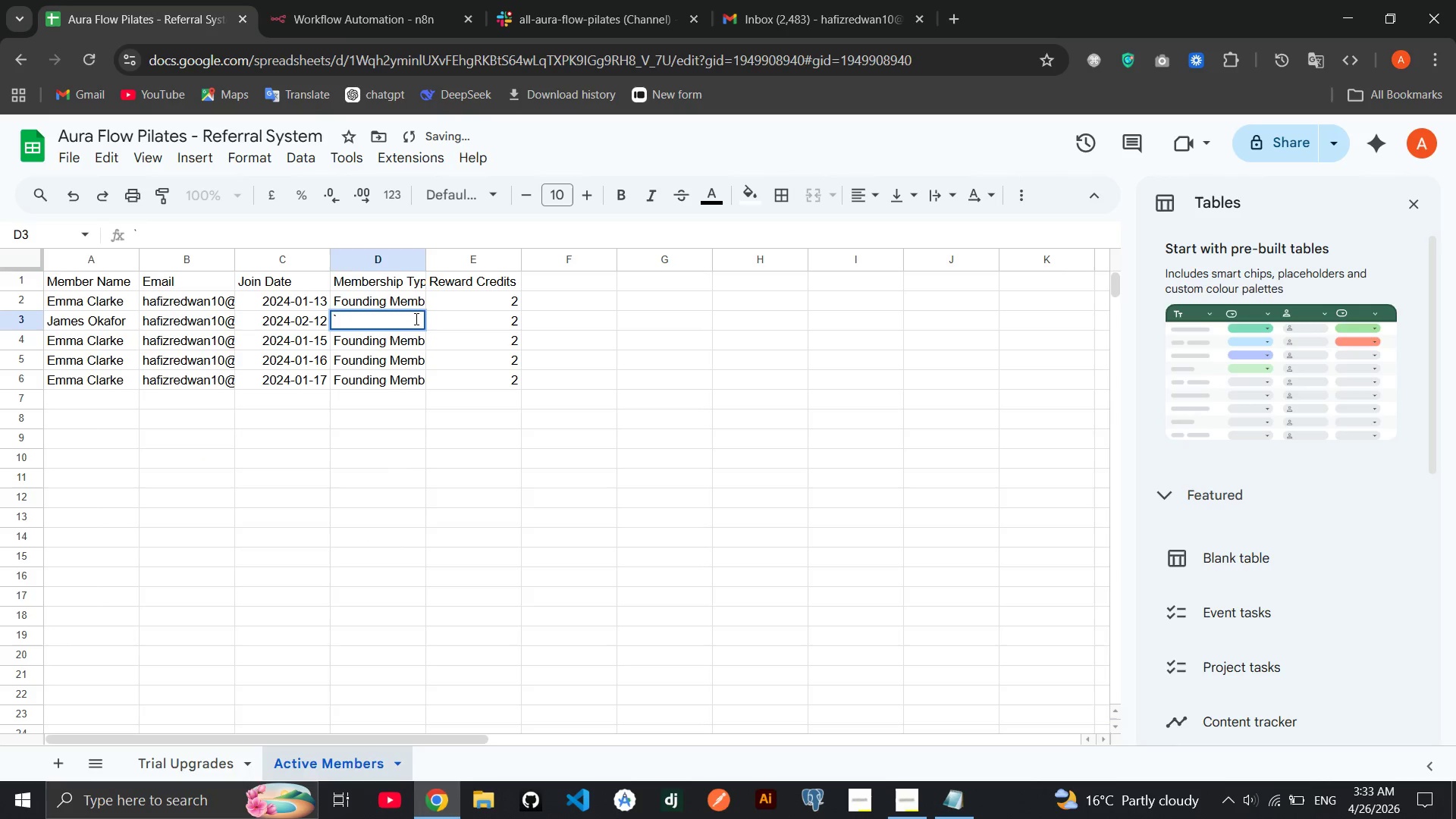 
key(Backquote)
 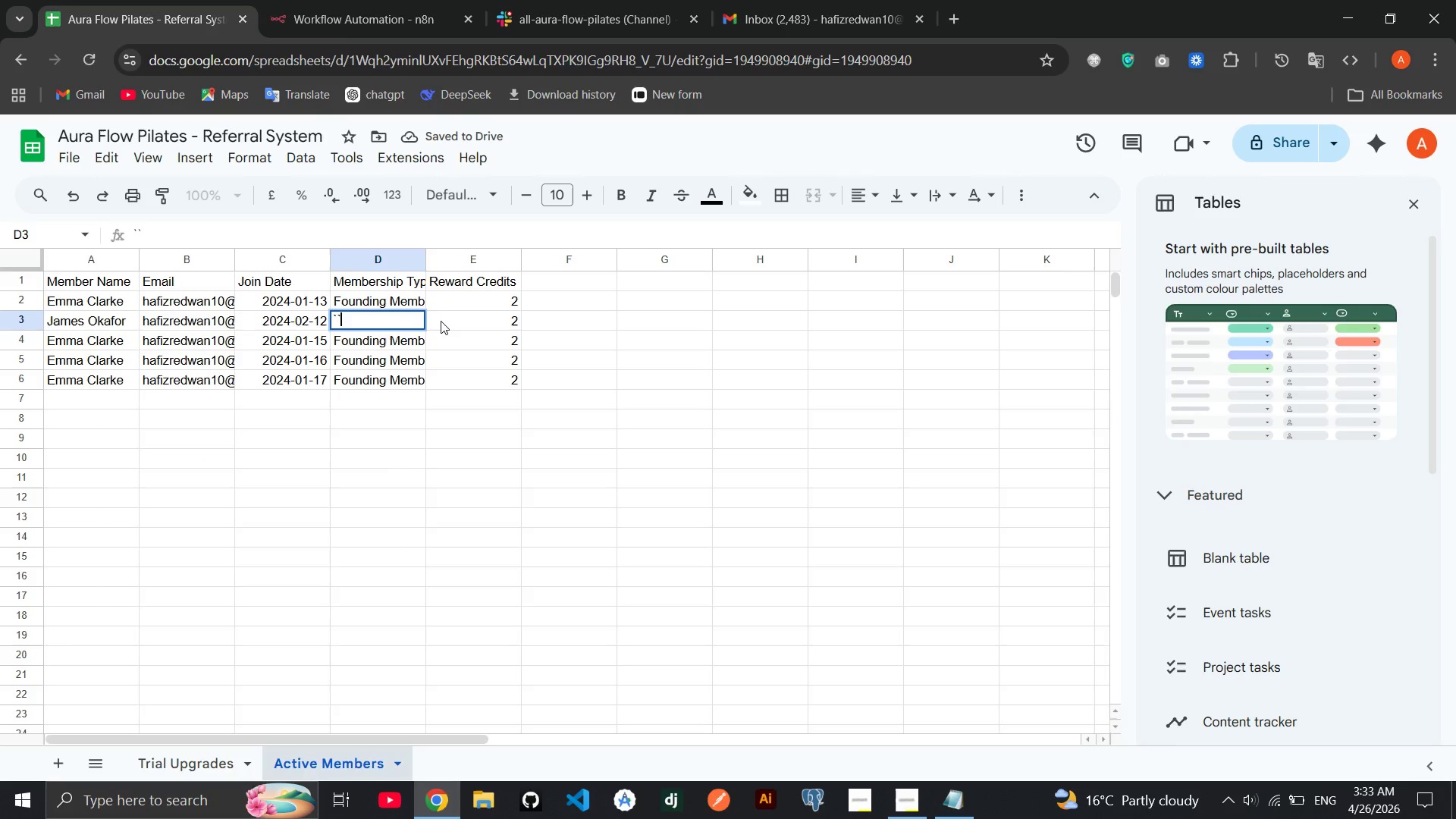 
key(Backspace)
 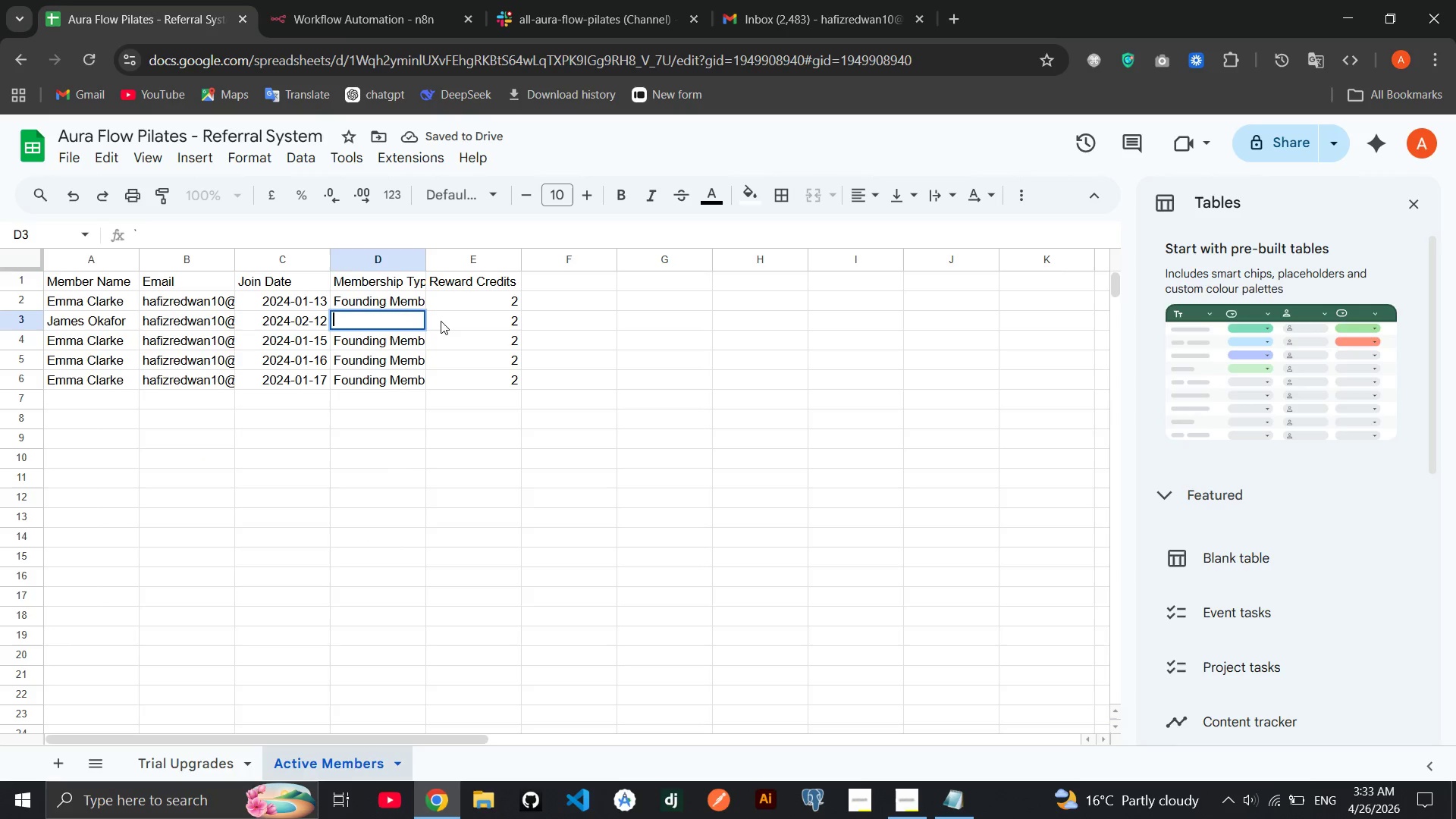 
key(Backspace)
 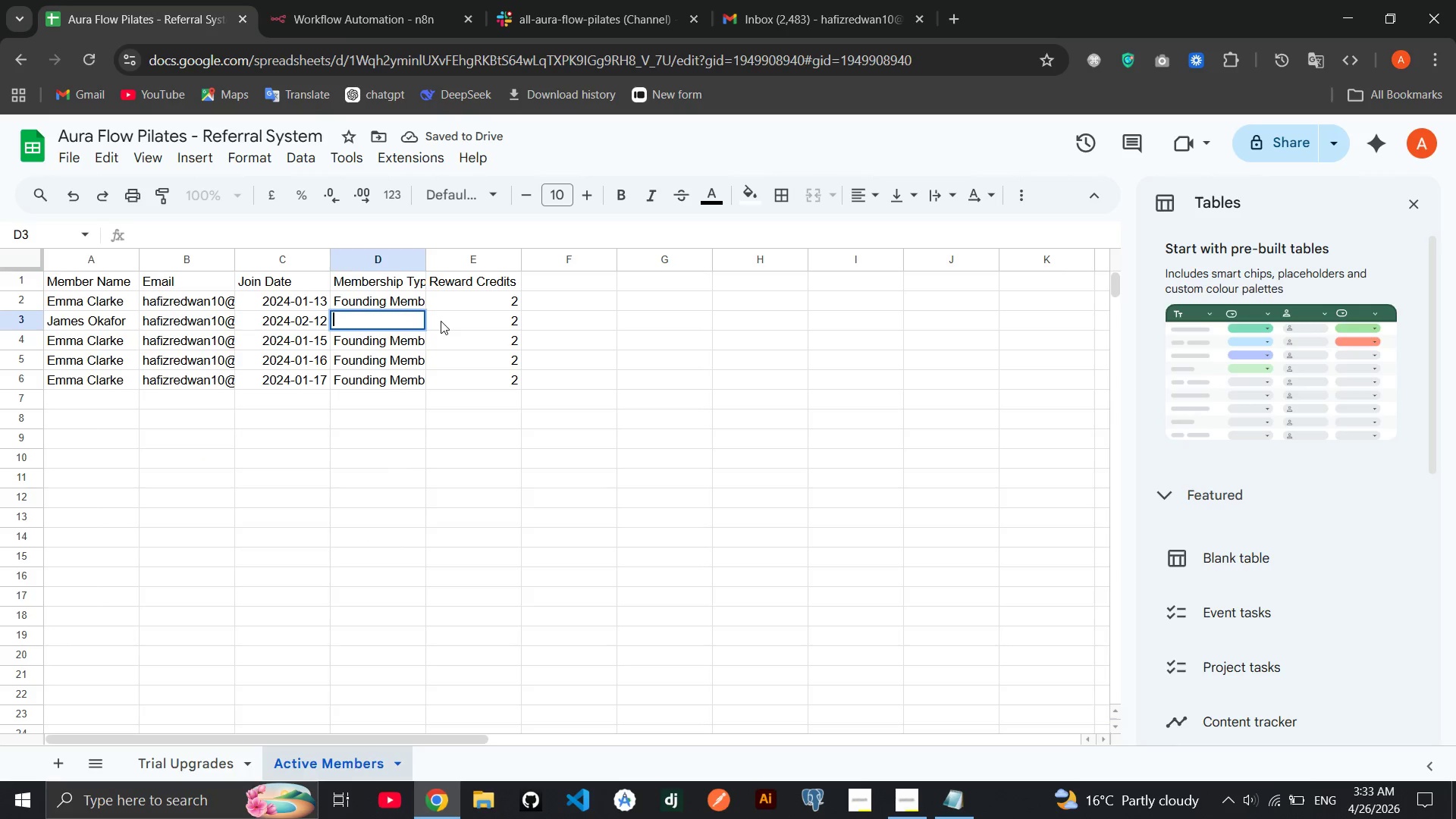 
key(Backspace)
 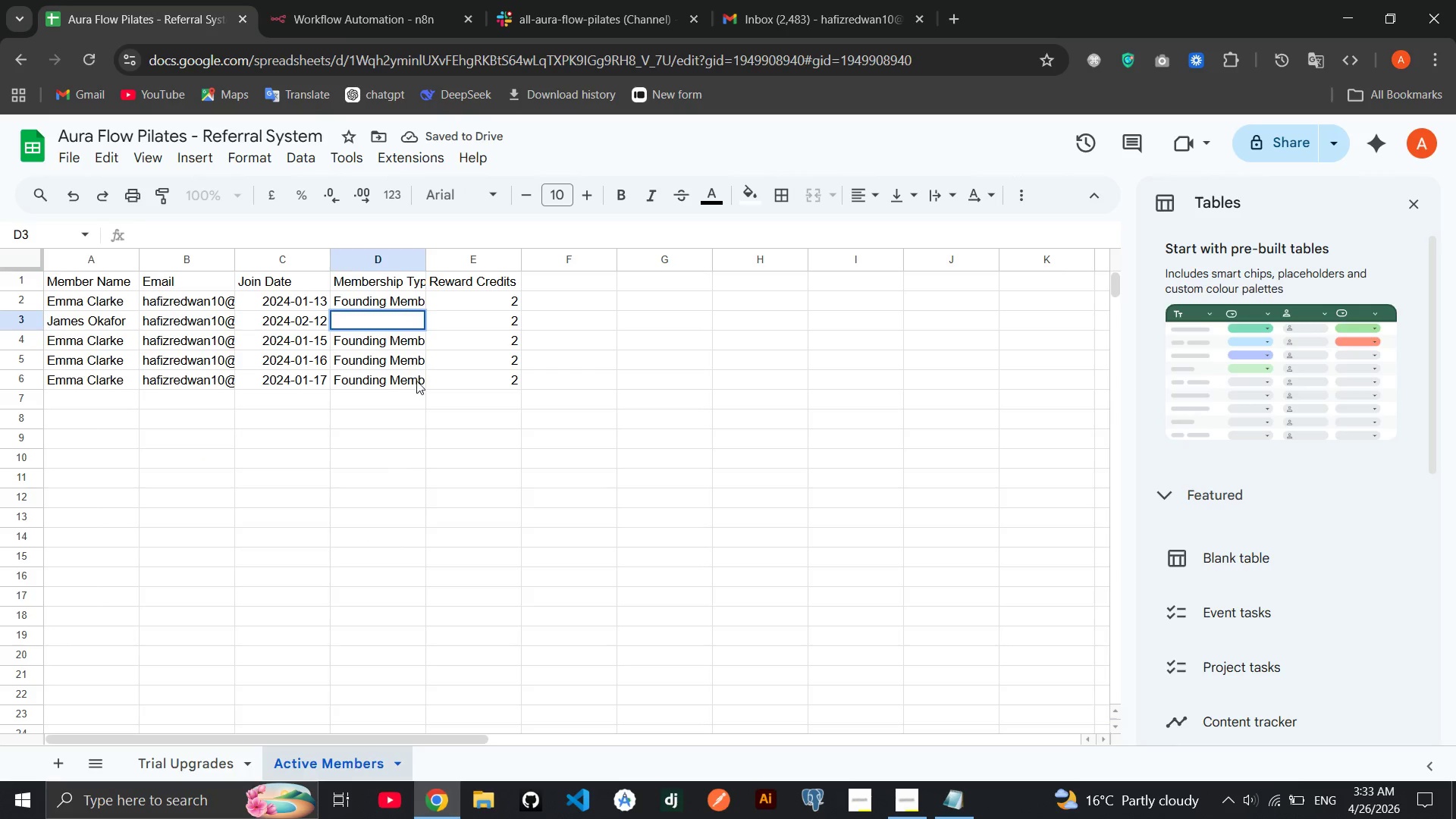 
left_click([410, 385])
 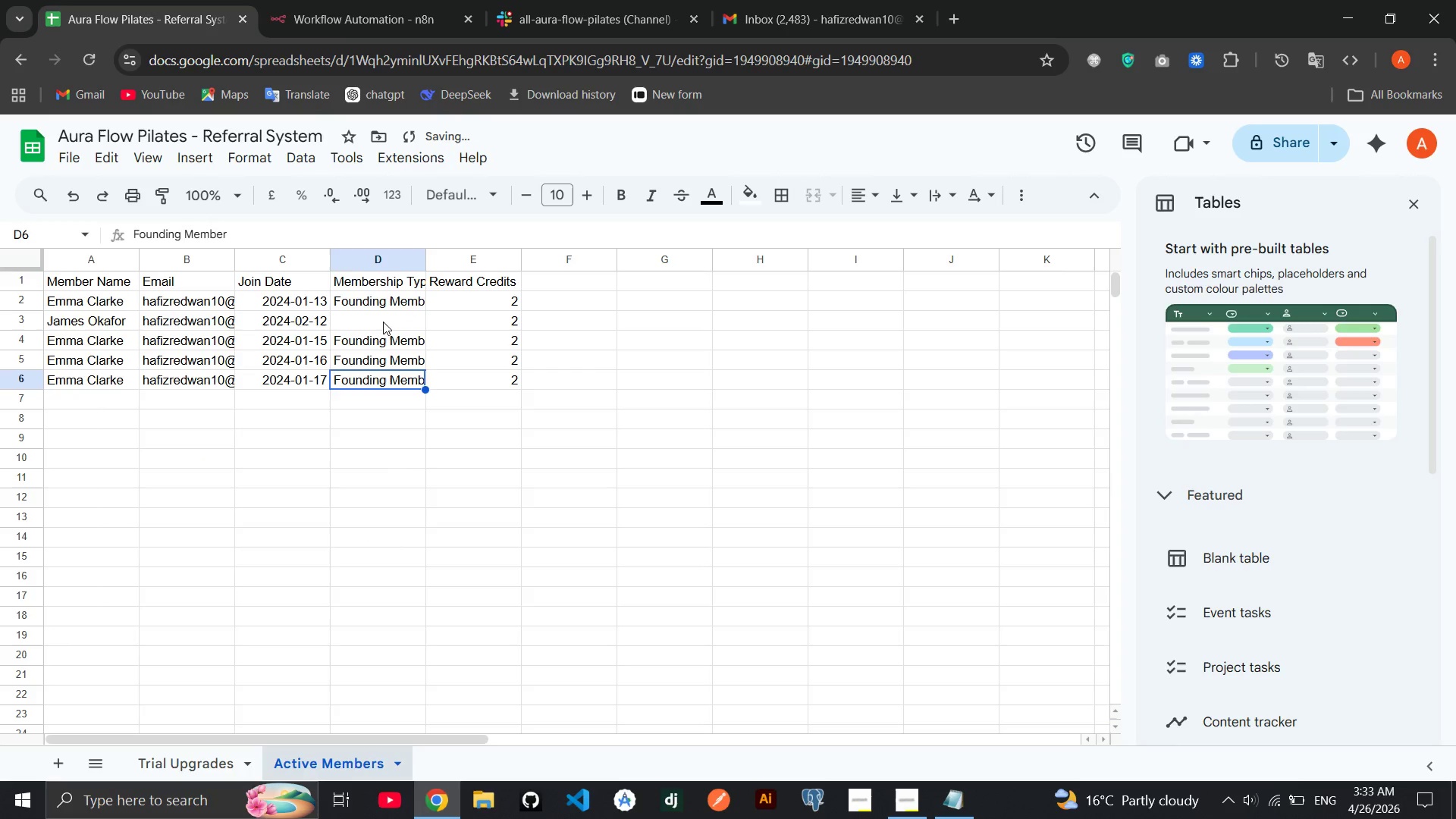 
left_click([383, 322])
 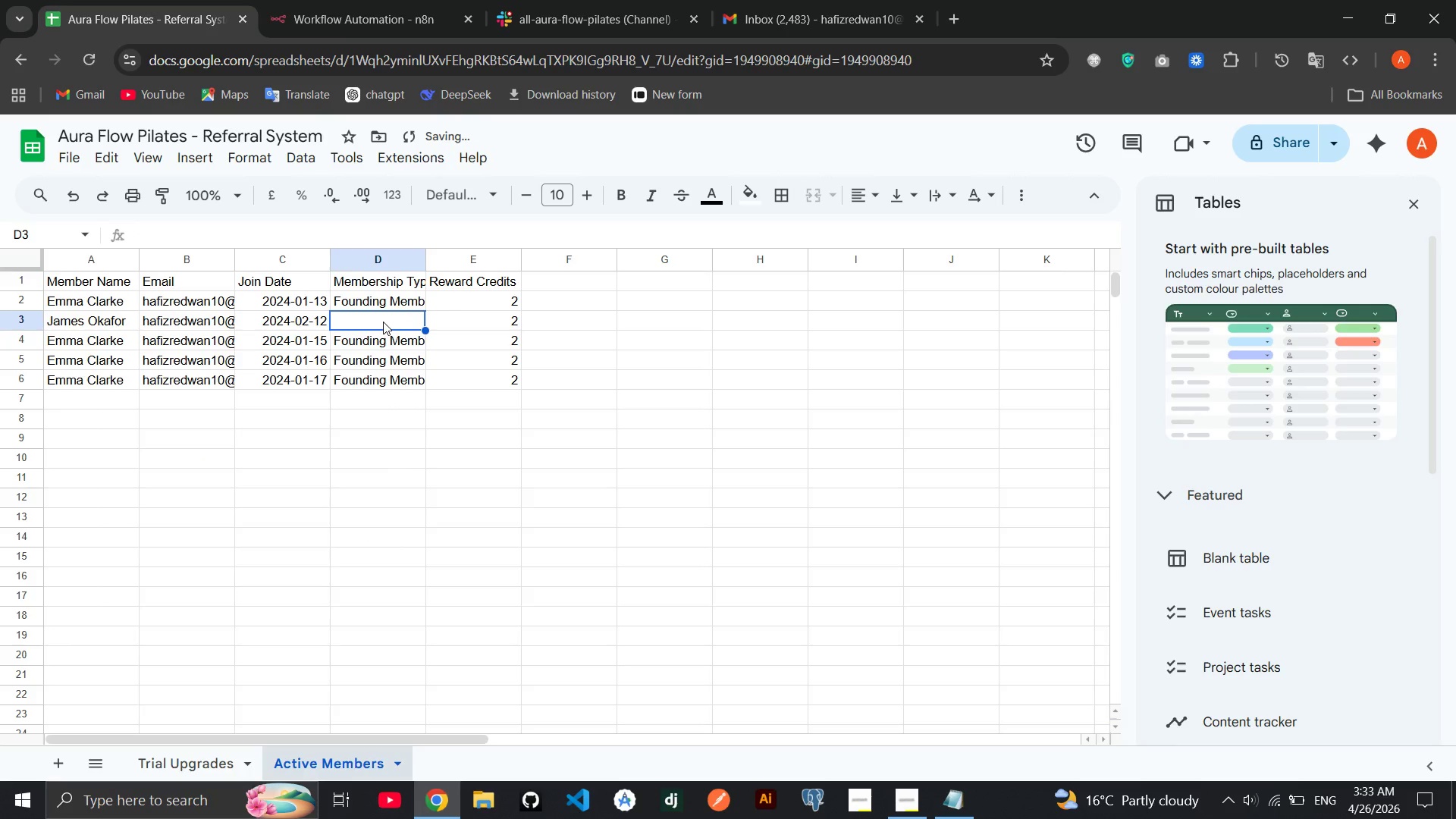 
type(Funding )
key(Tab)
type(0)
 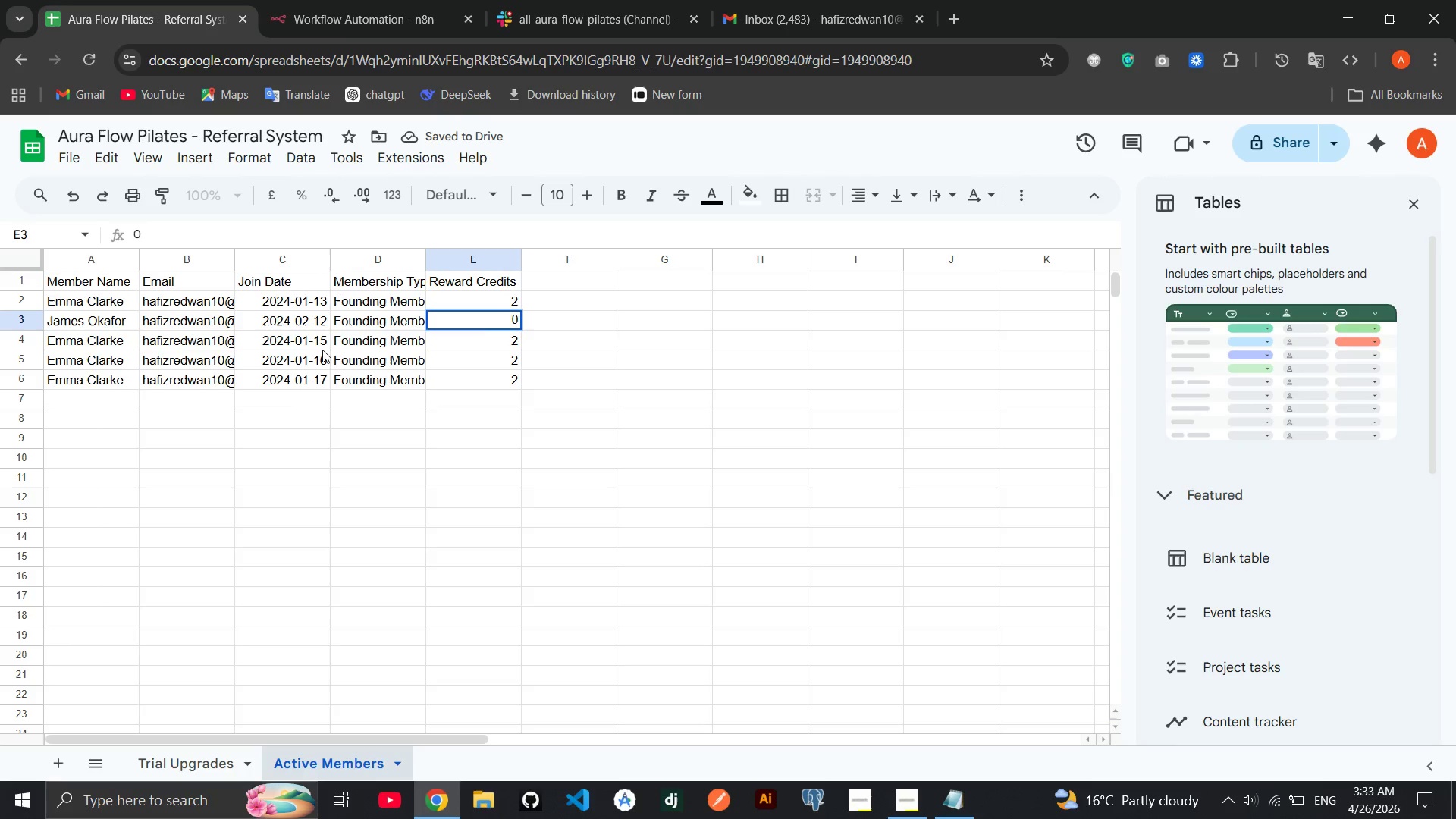 
hold_key(key=O, duration=0.33)
 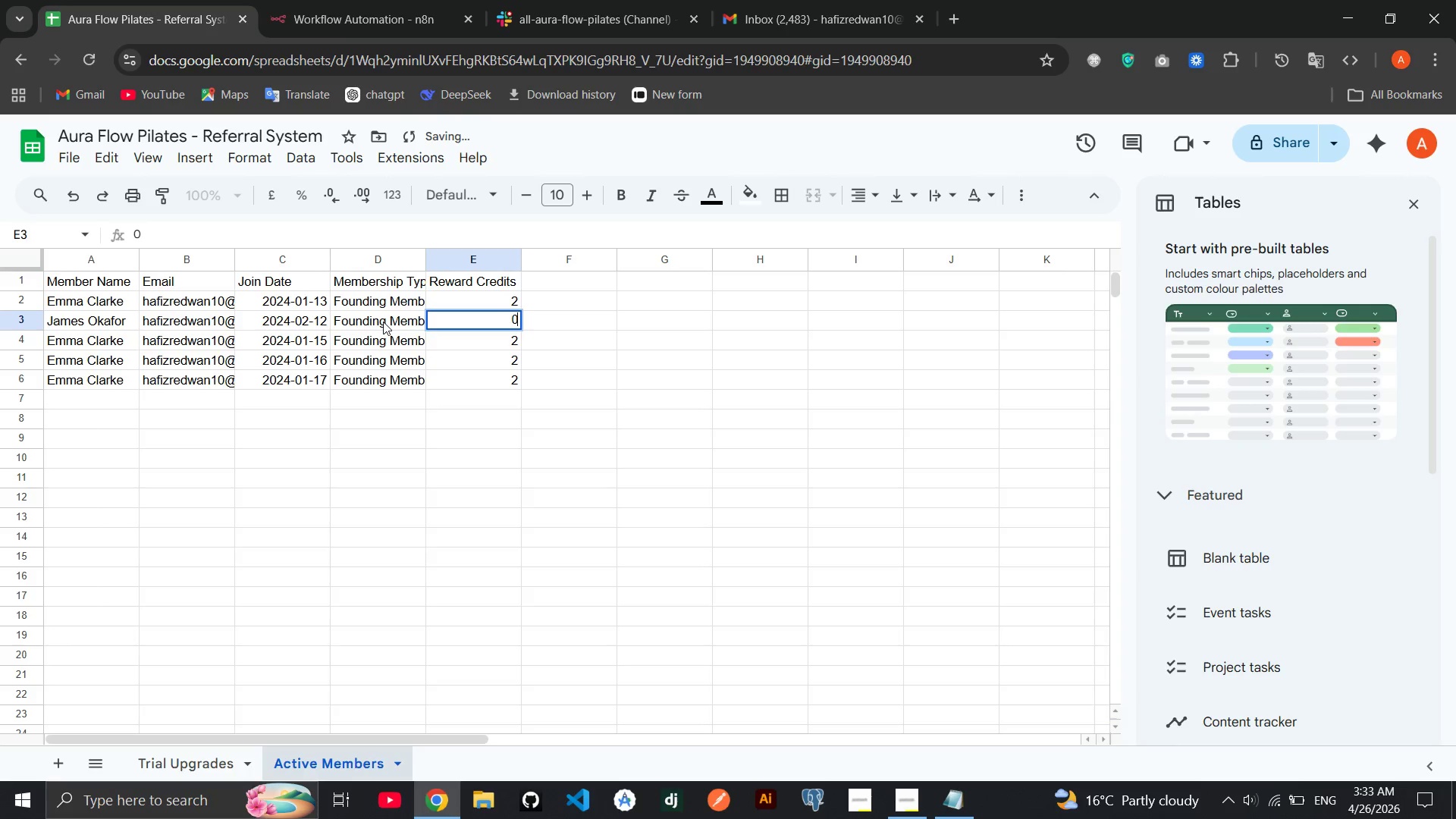 
left_click([93, 337])
 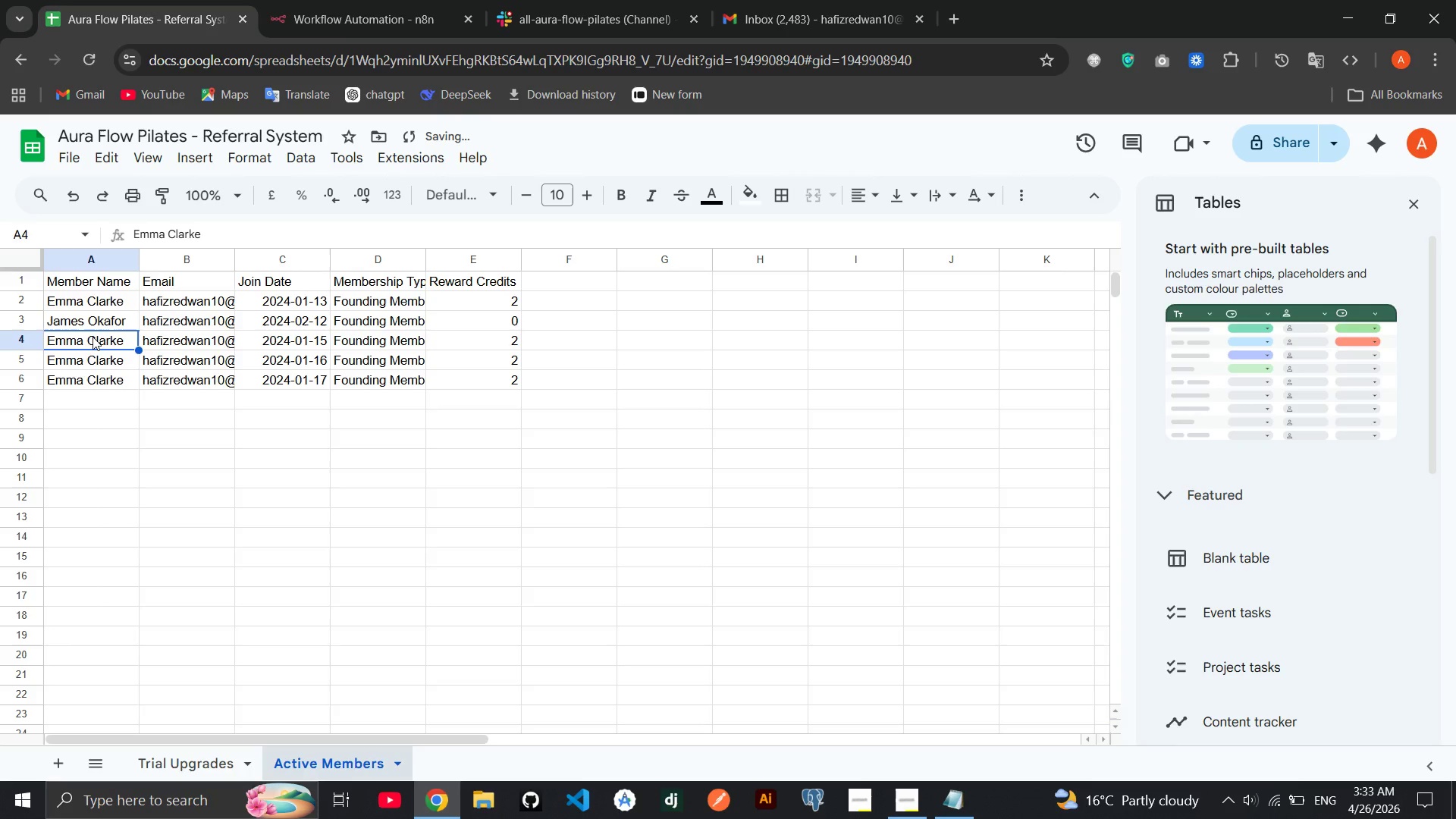 
type(Priya)
 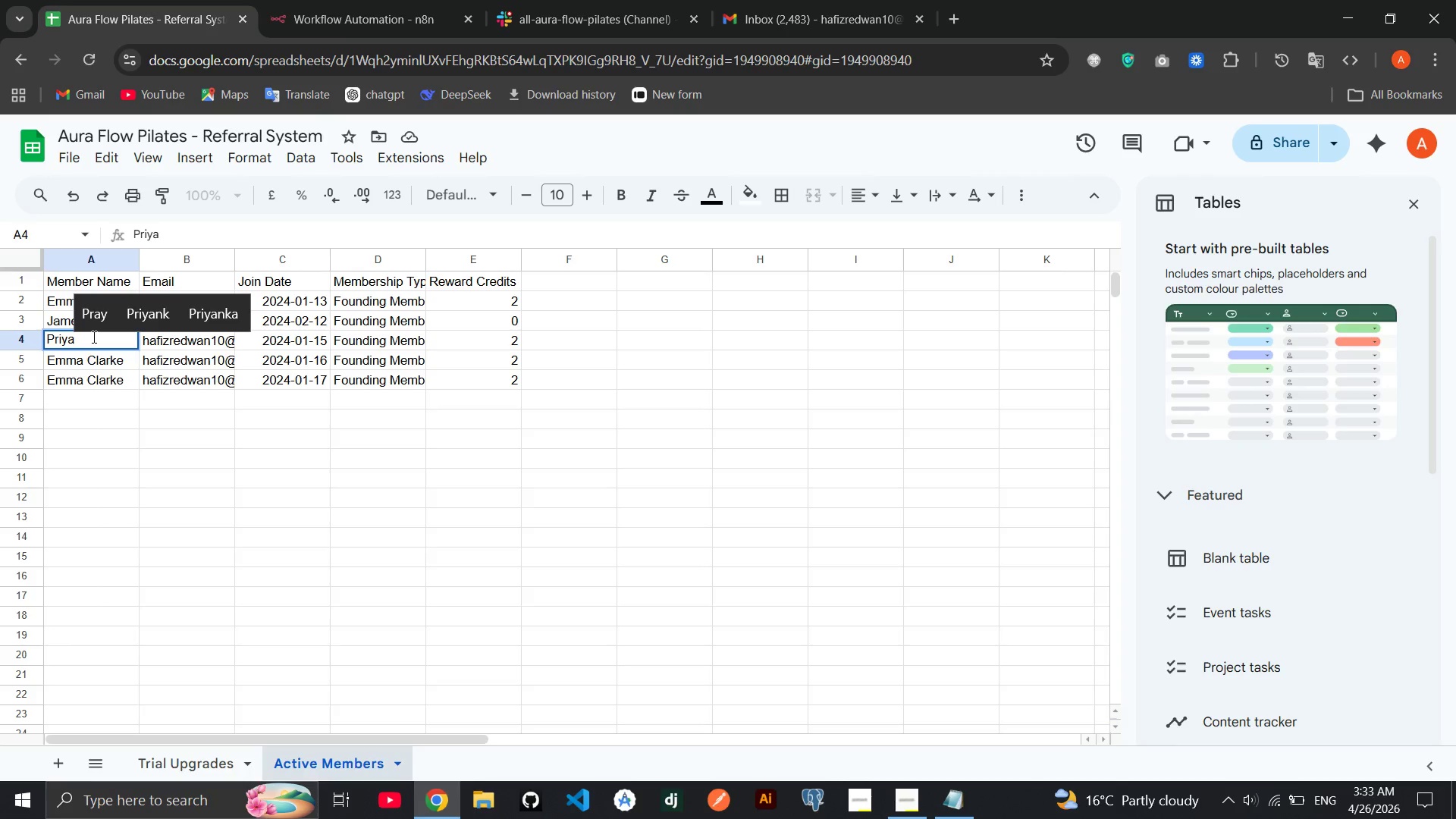 
type( Nair)
key(Tab)
key(Tab)
 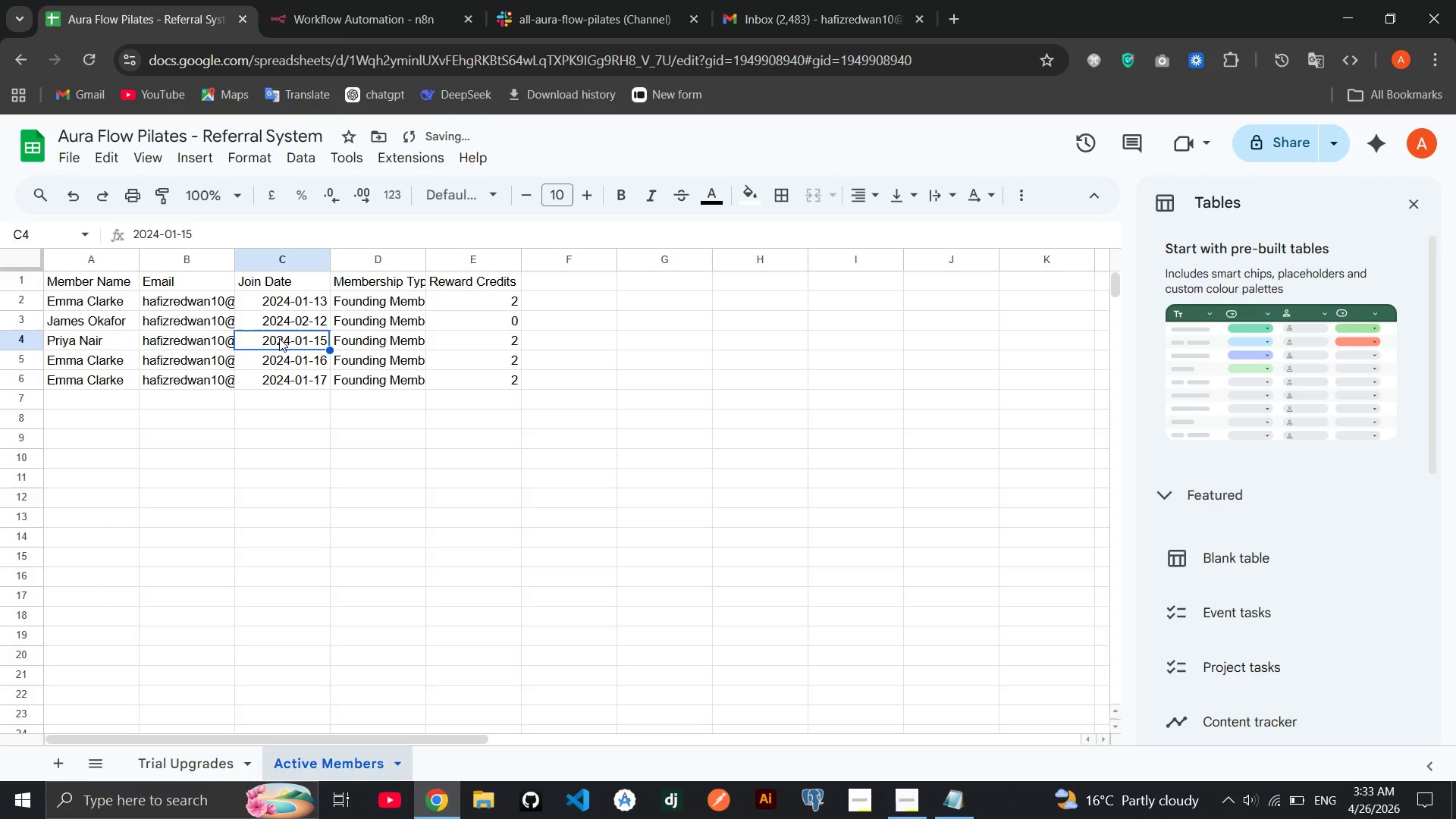 
double_click([315, 337])
 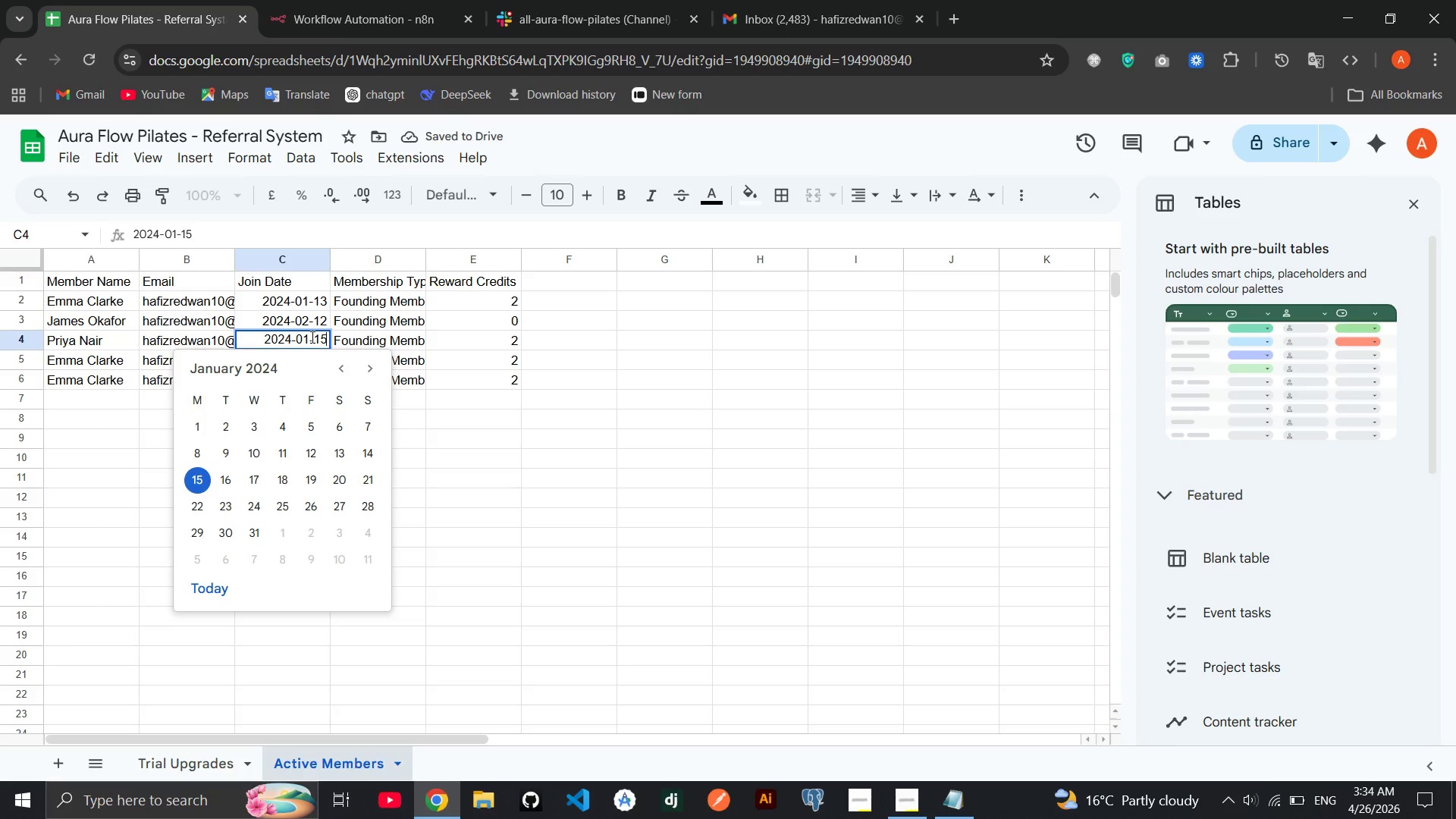 
left_click([311, 337])
 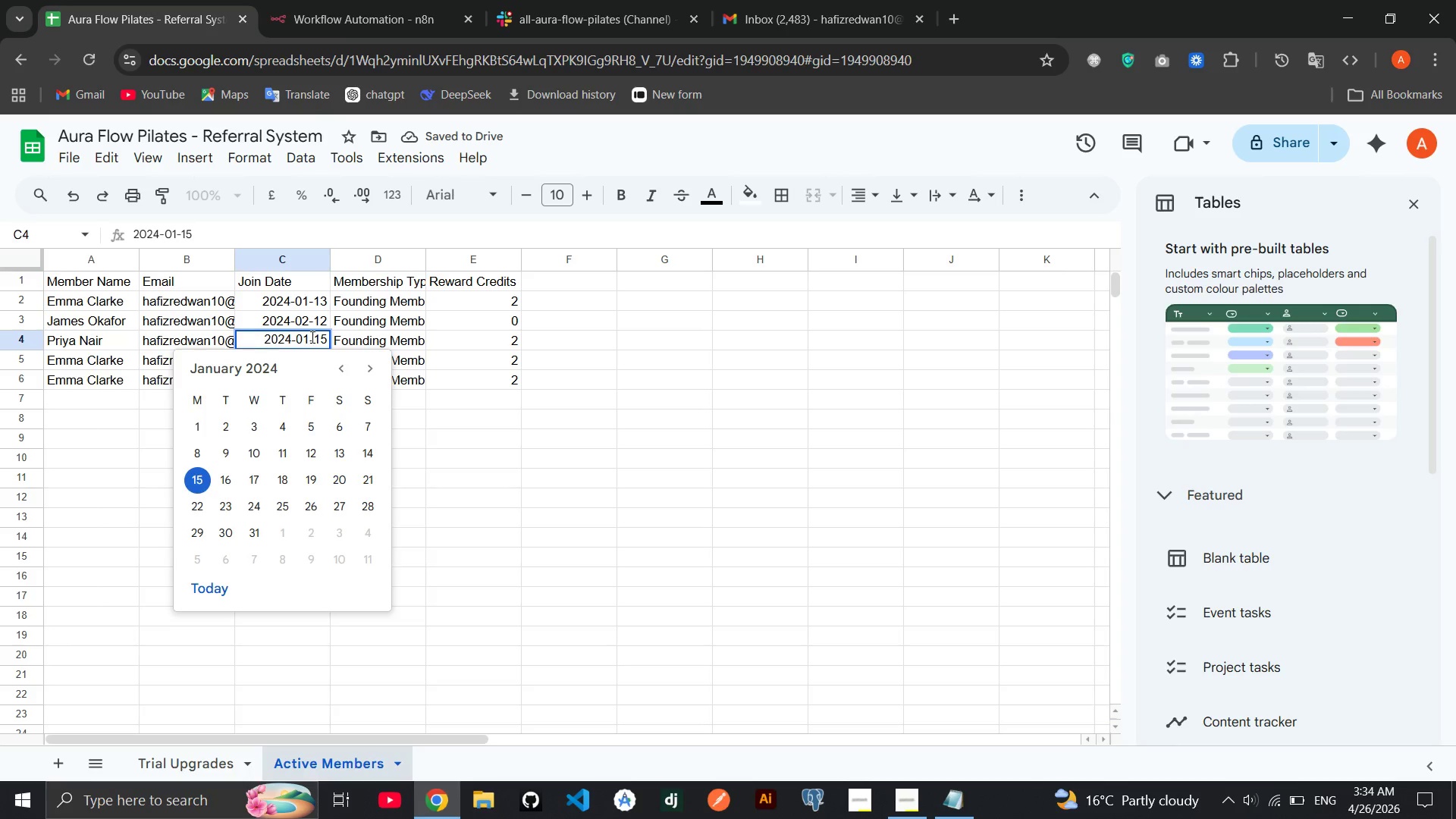 
key(Backspace)
 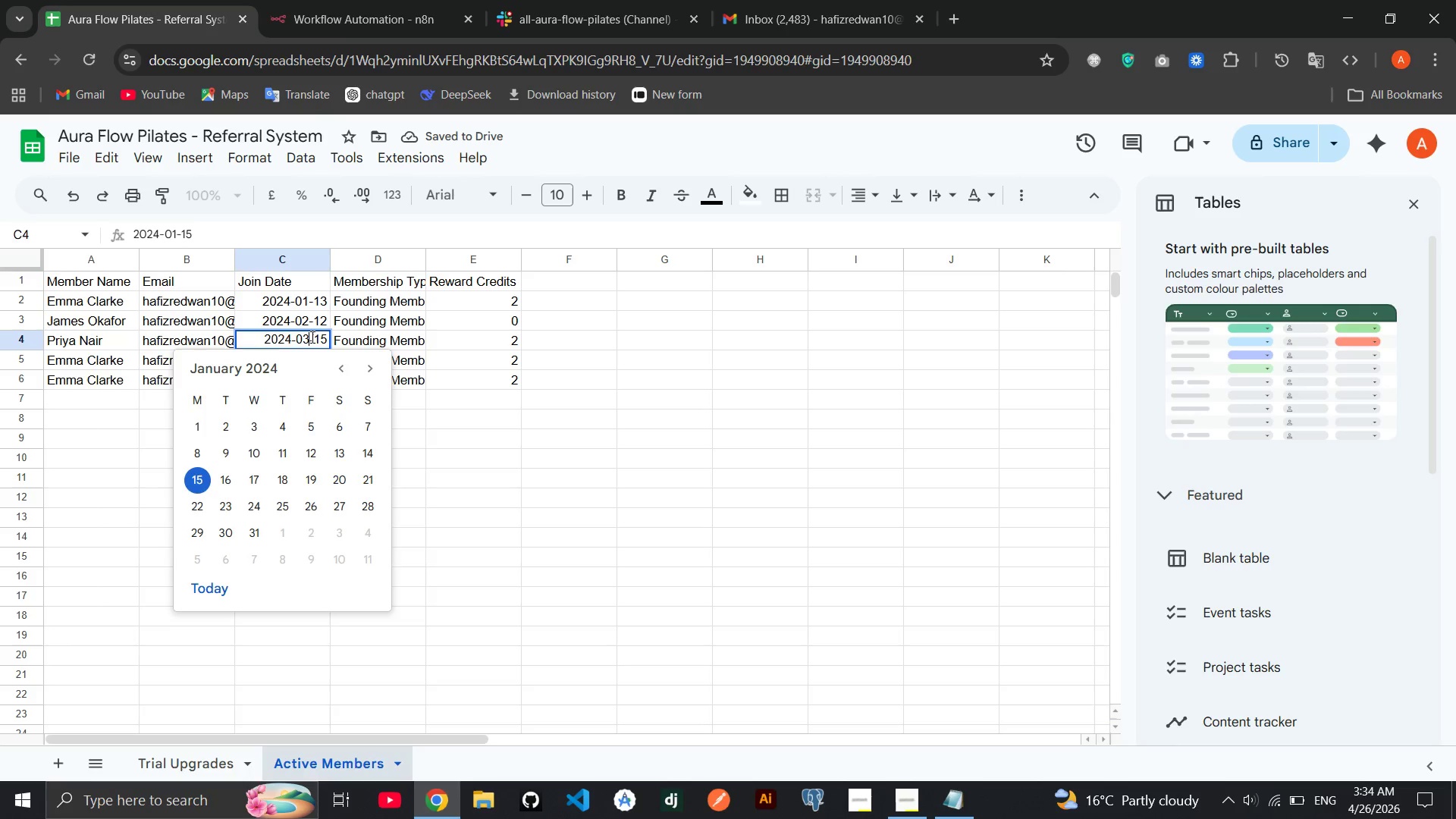 
key(3)
 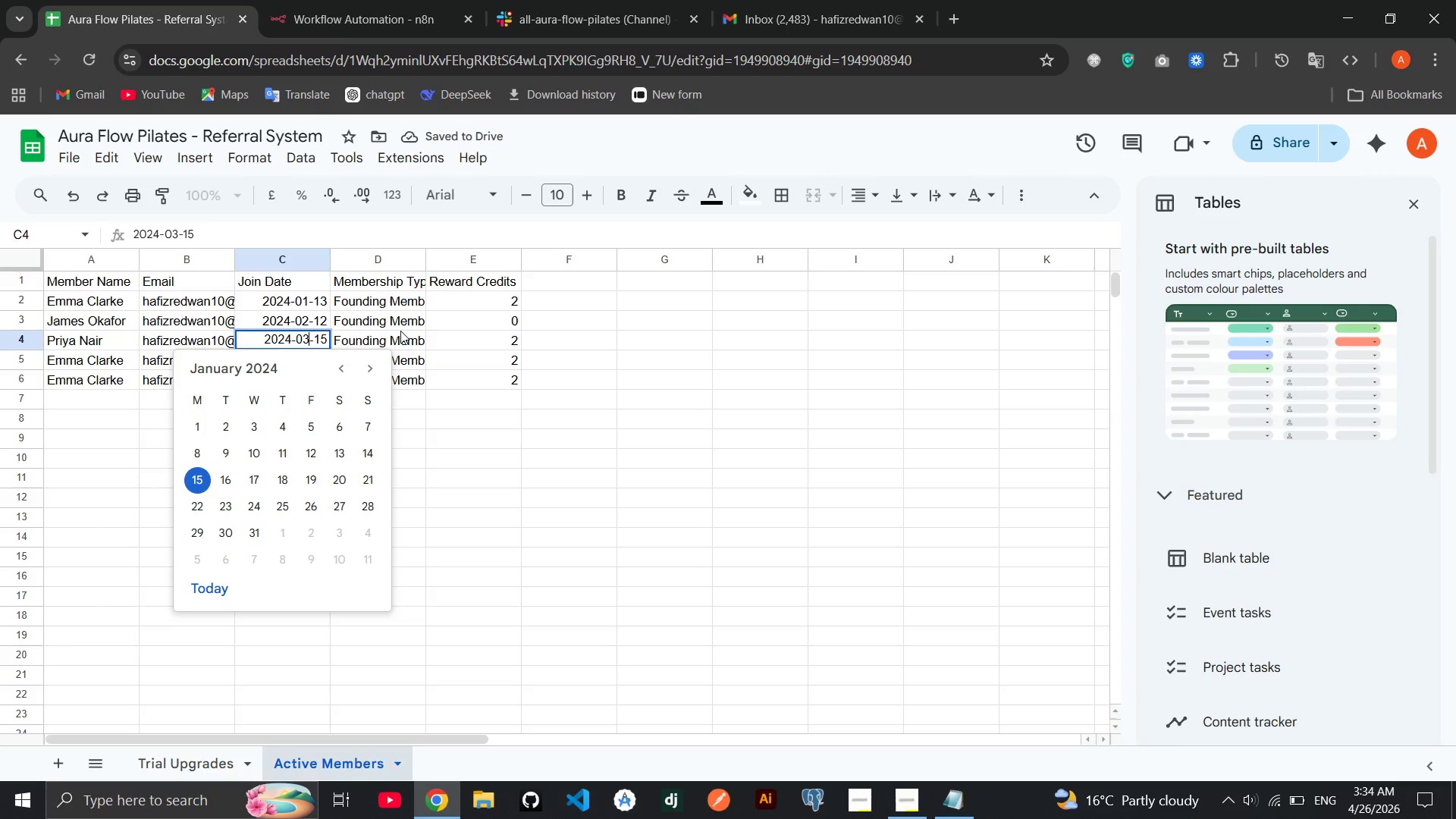 
left_click([406, 331])
 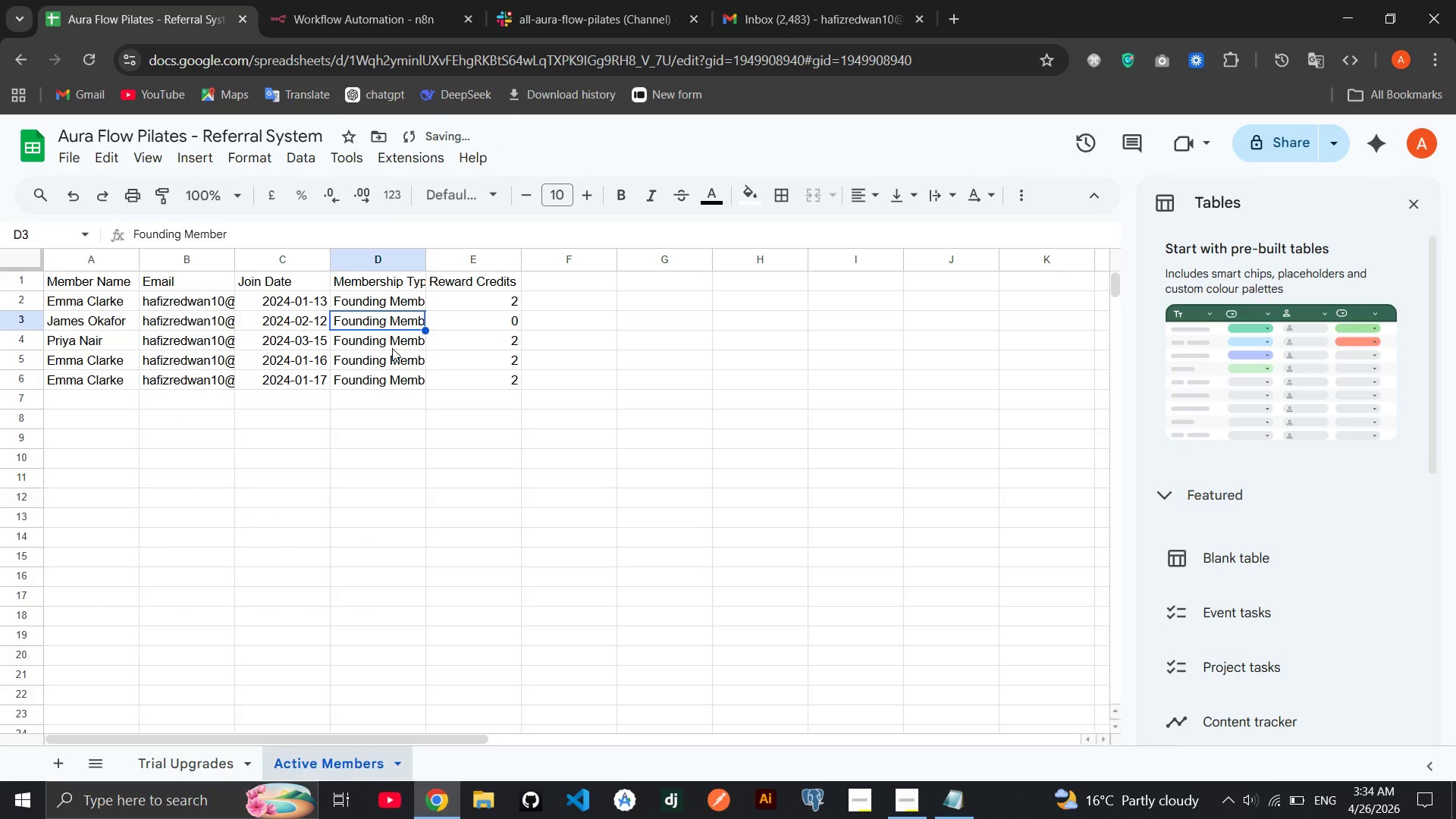 
left_click([392, 348])
 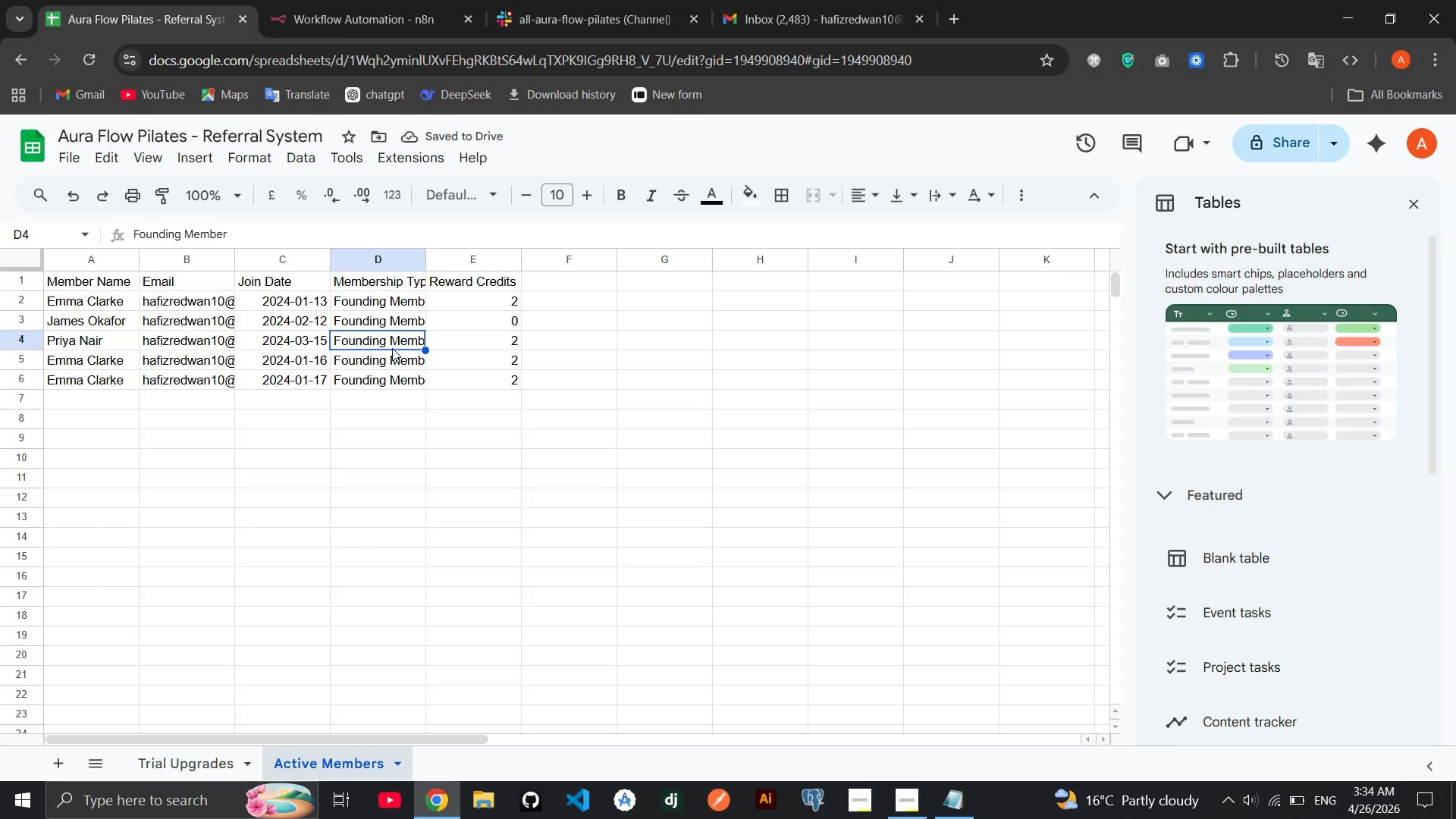 
type(Standard)
key(Tab)
type(1)
 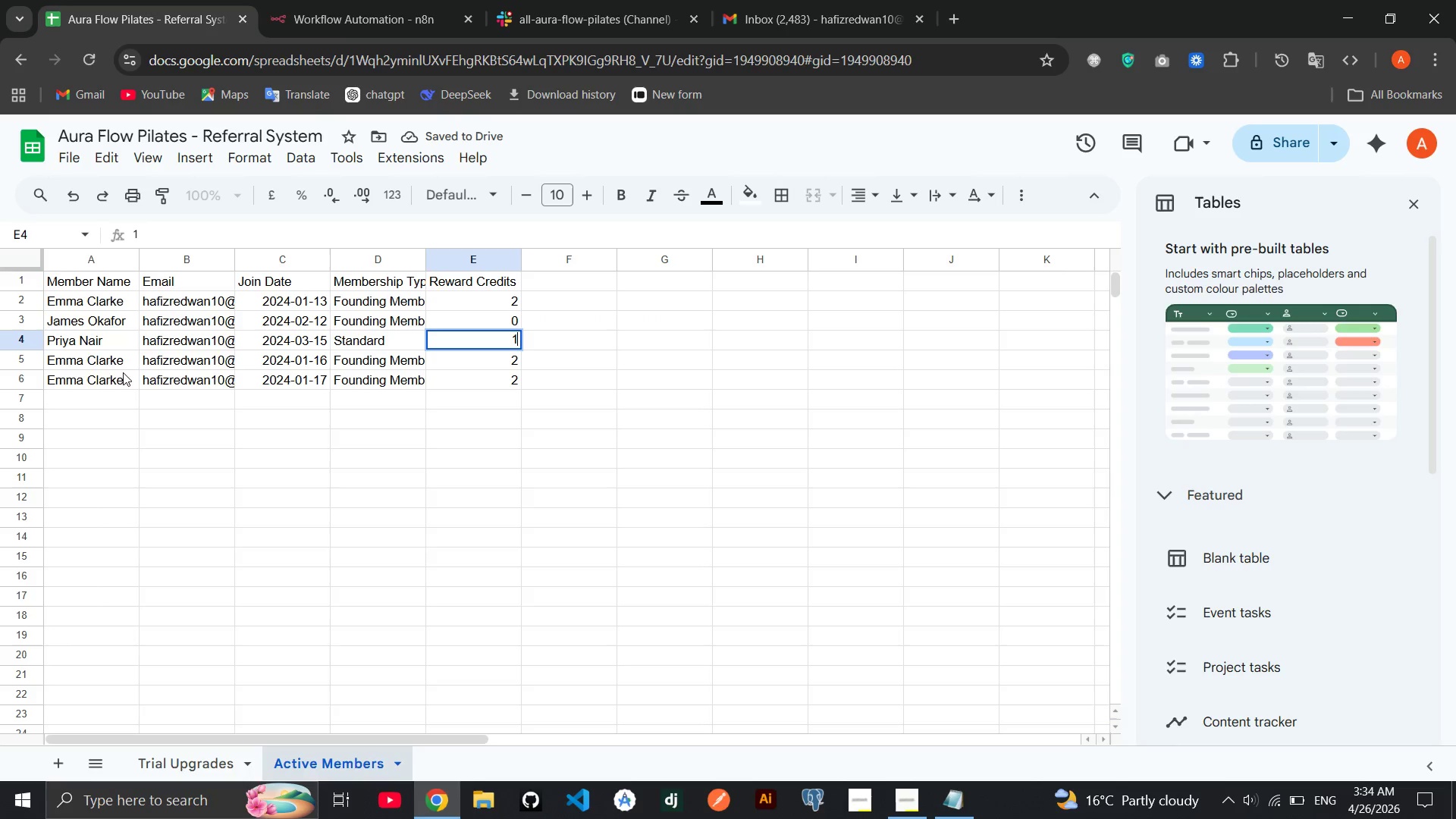 
left_click([109, 362])
 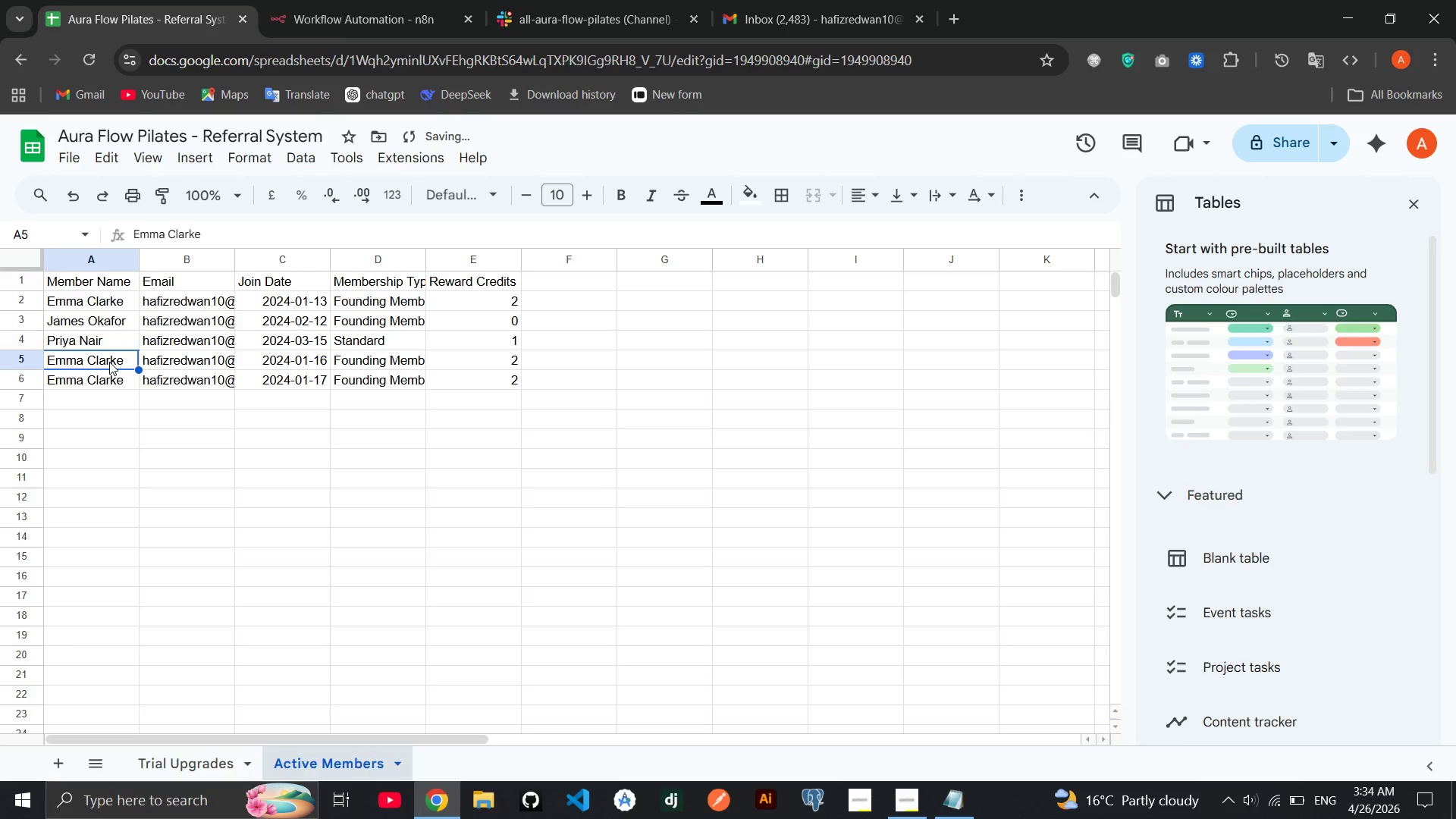 
type(Sarah Mitchel)
key(Tab)
key(Tab)
 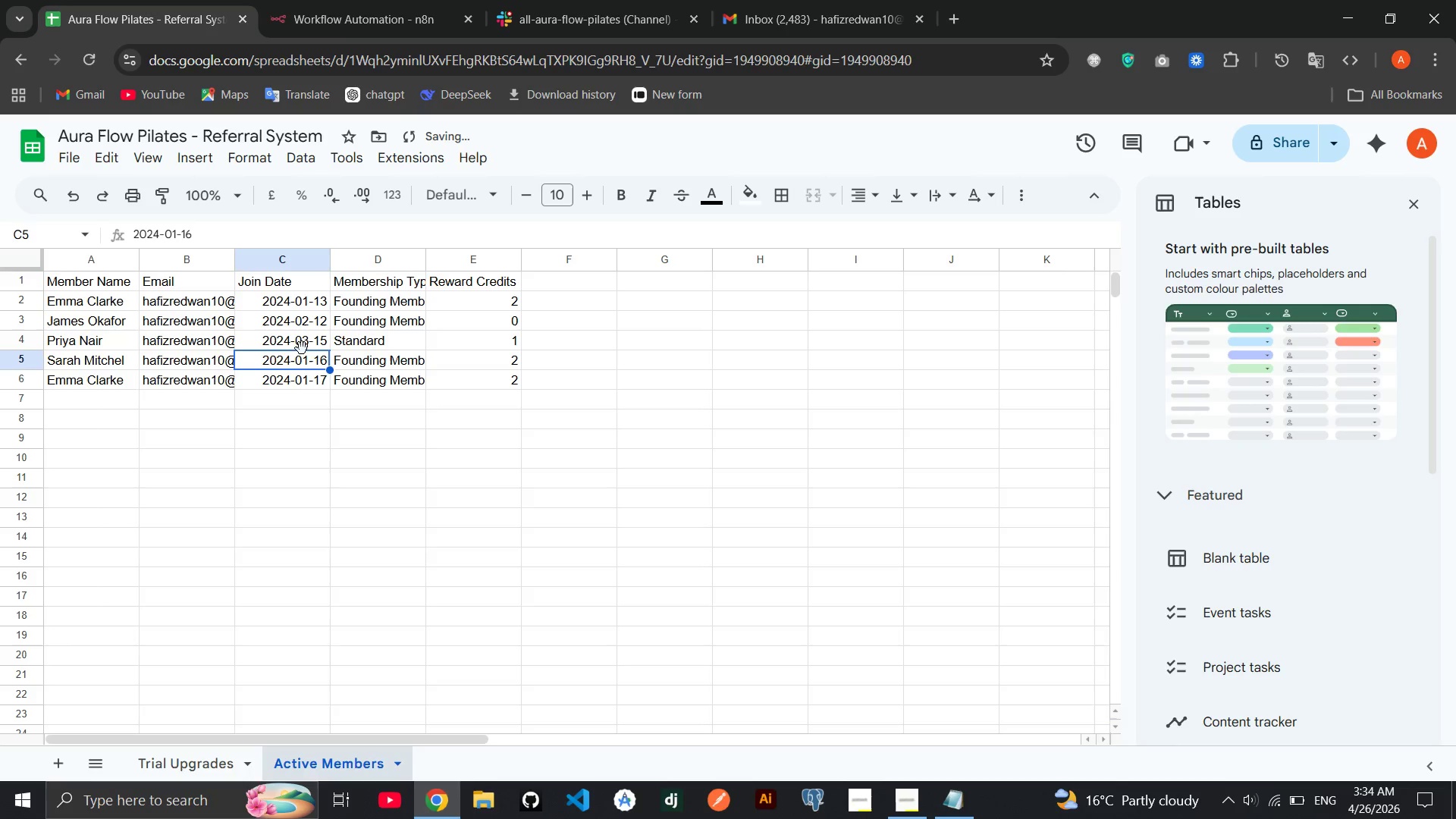 
left_click([308, 356])
 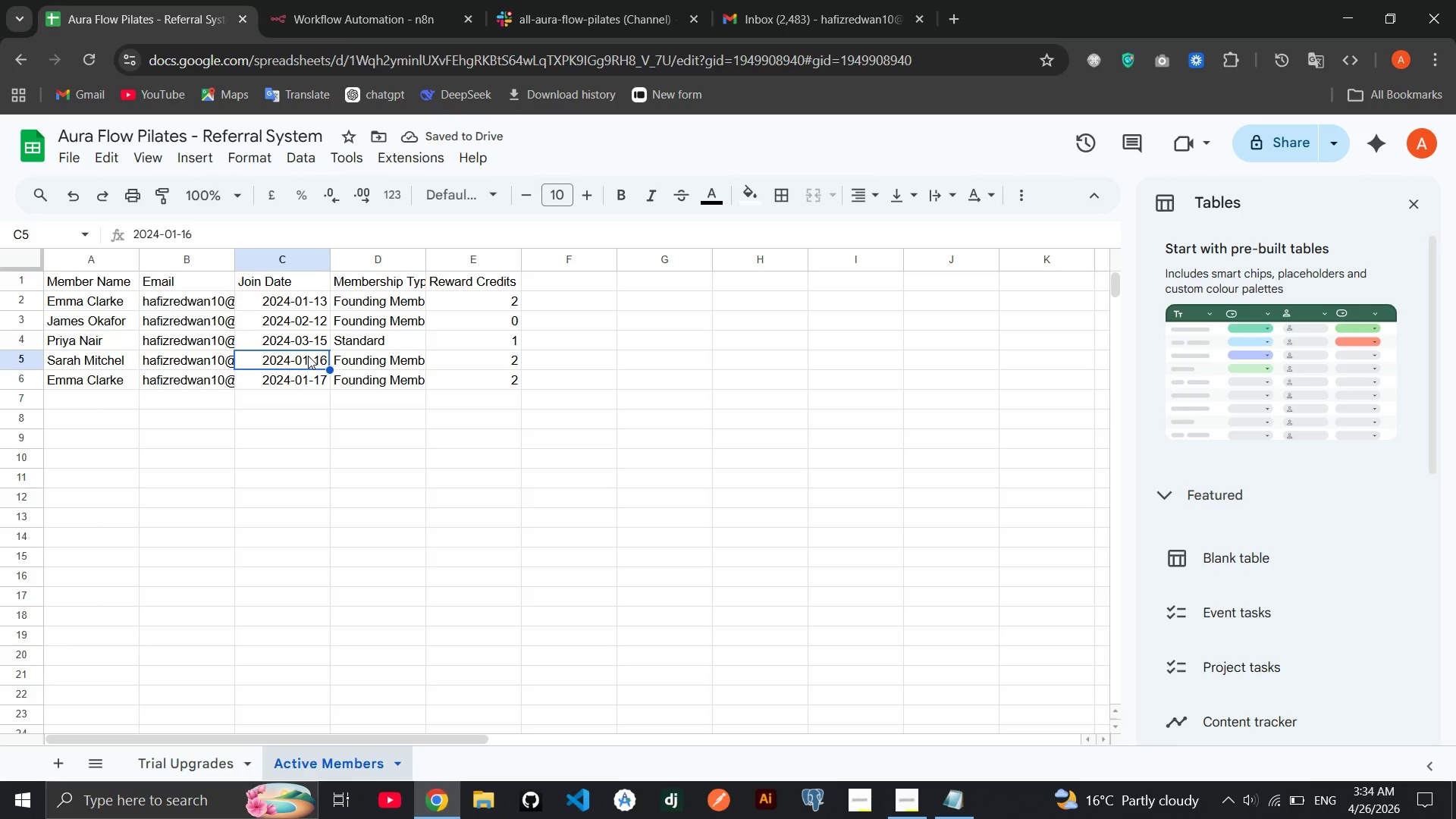 
double_click([308, 356])
 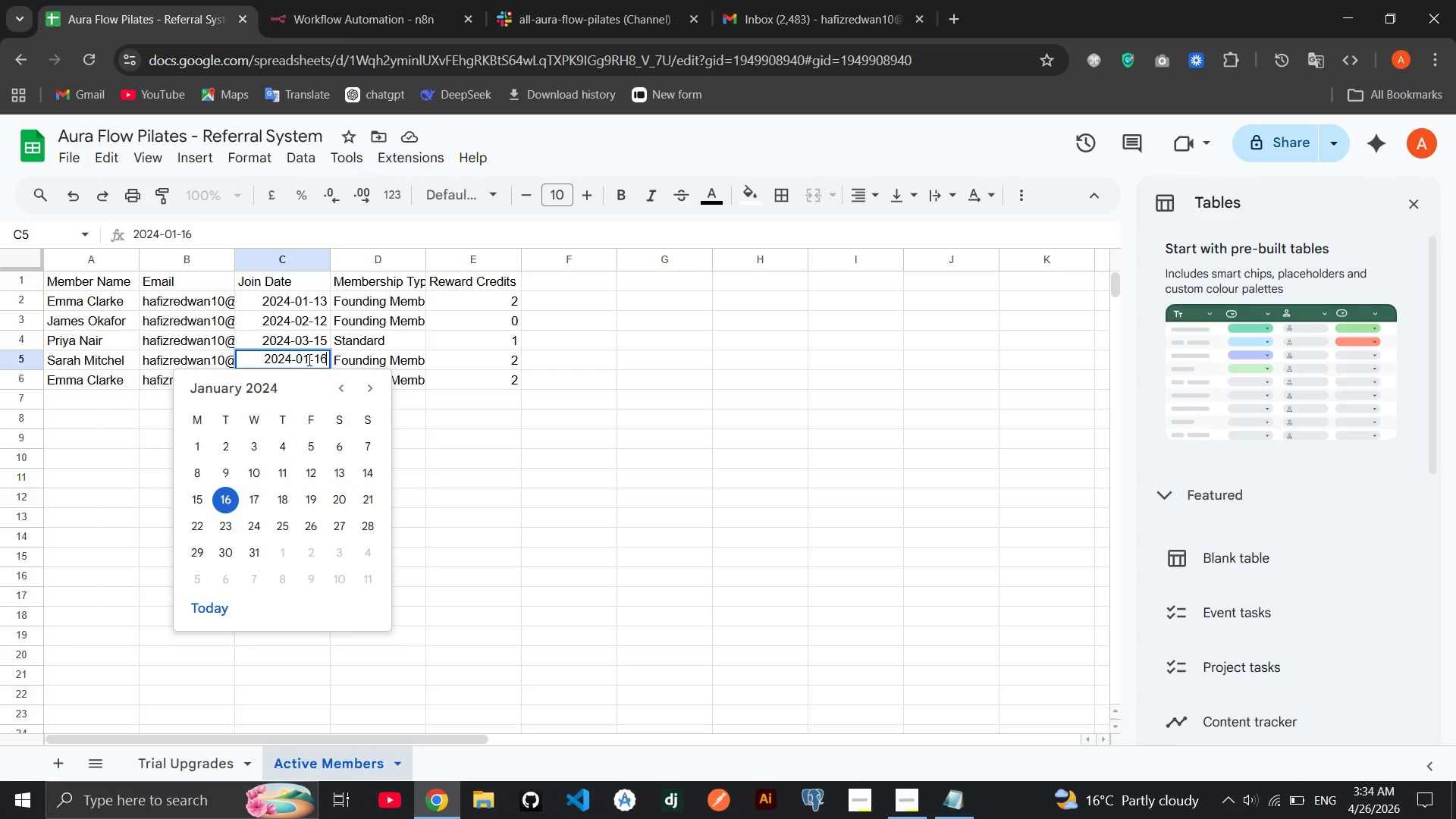 
key(Backspace)
 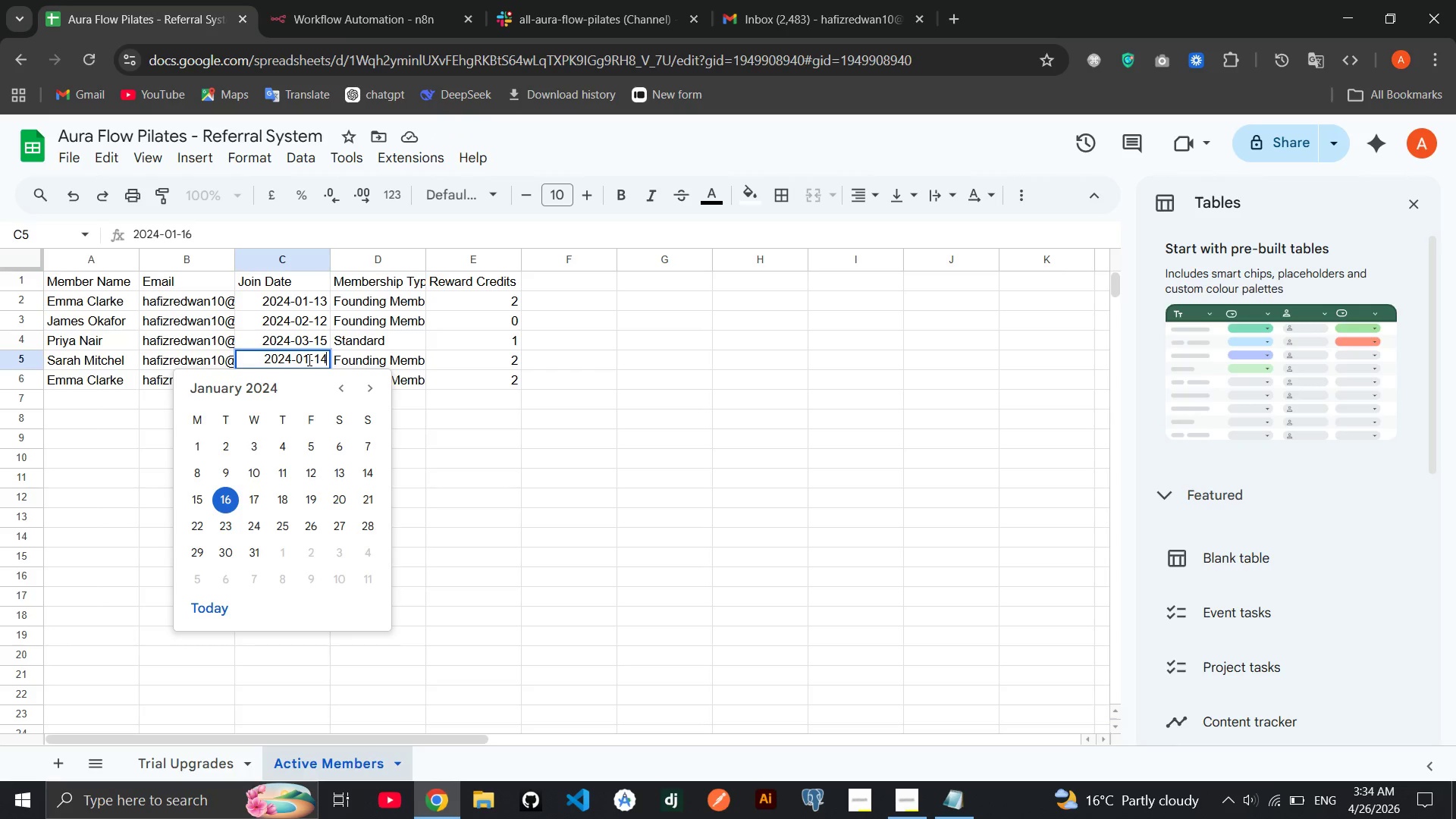 
key(4)
 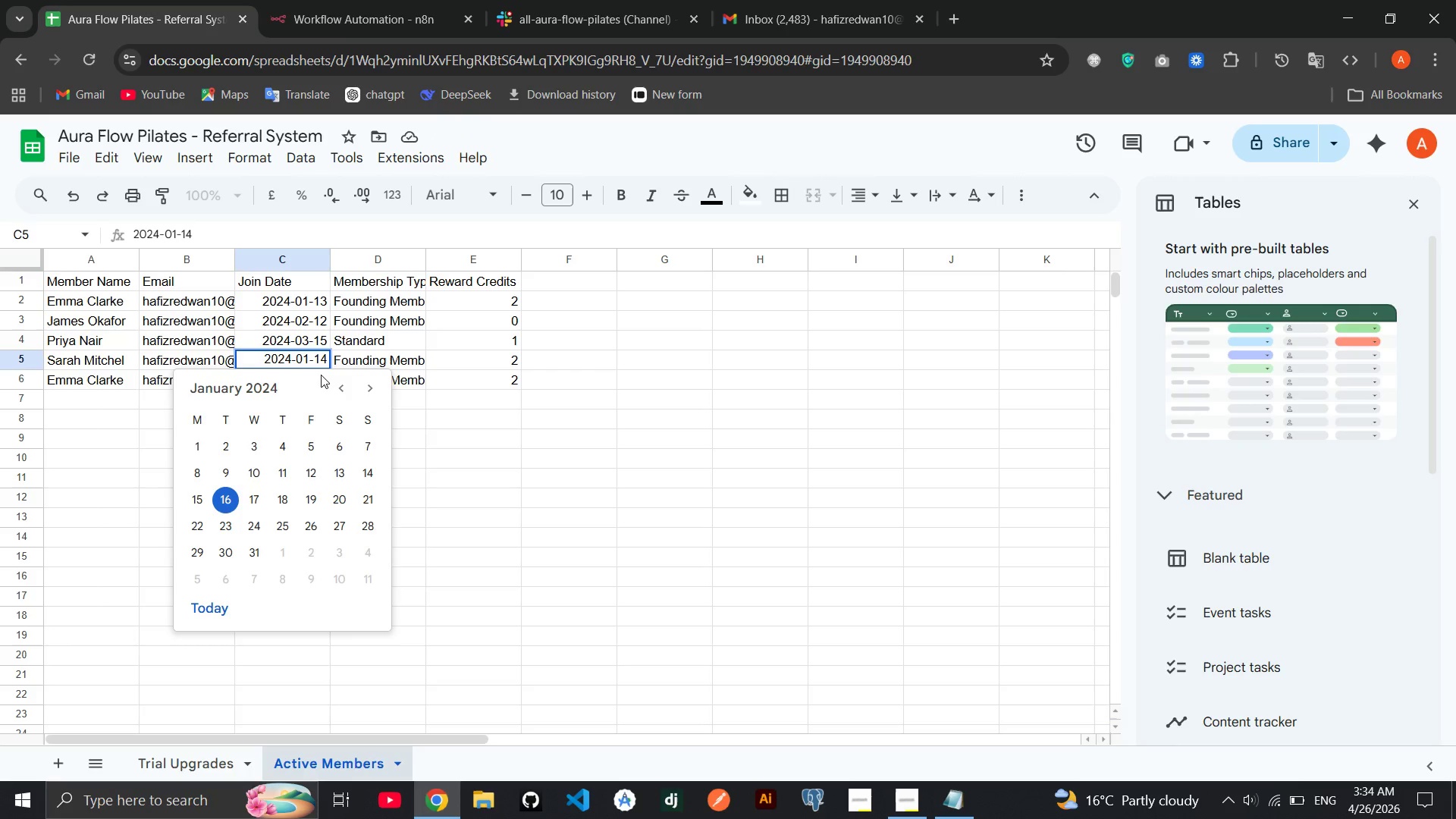 
key(ArrowLeft)
 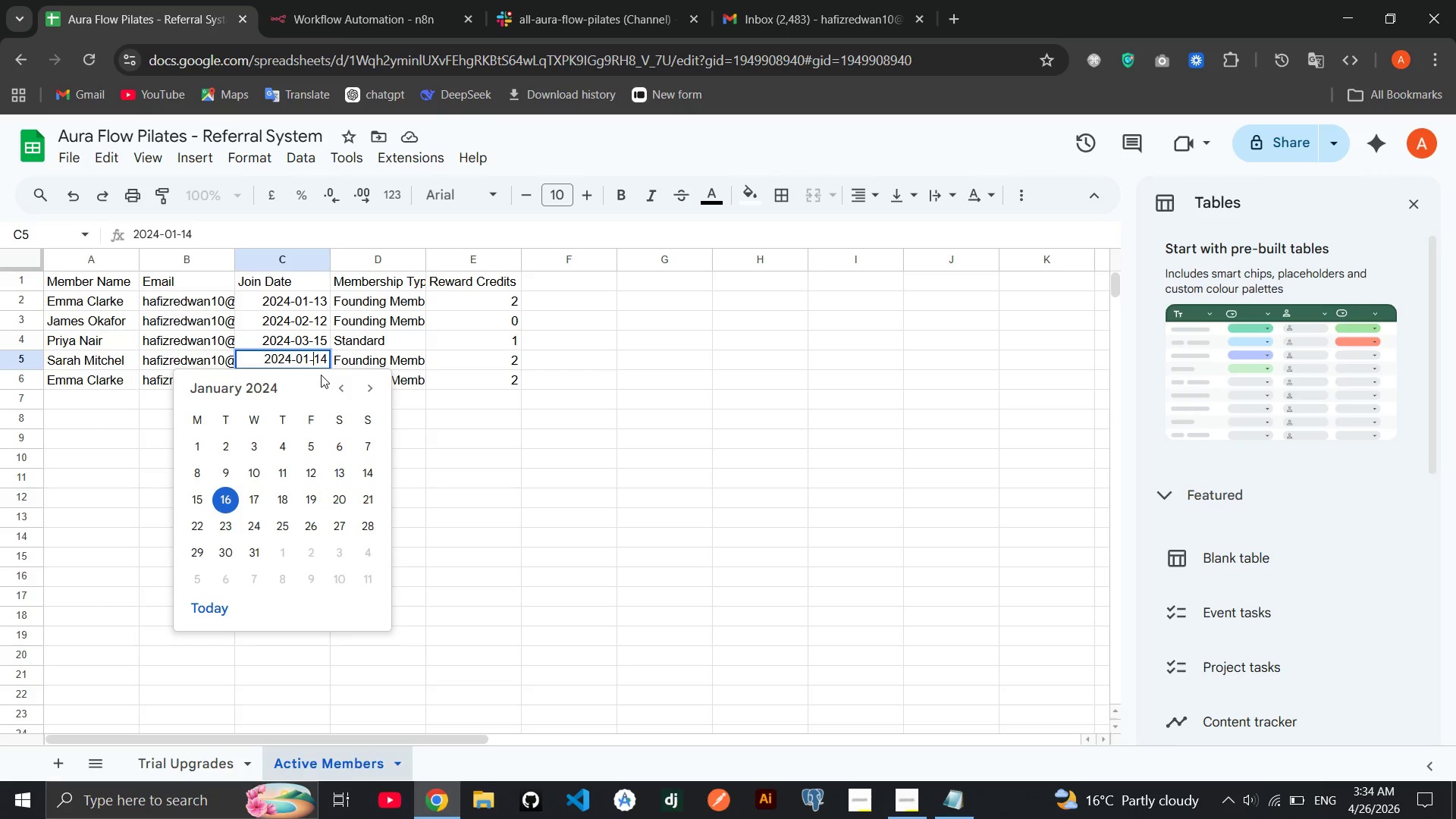 
key(ArrowLeft)
 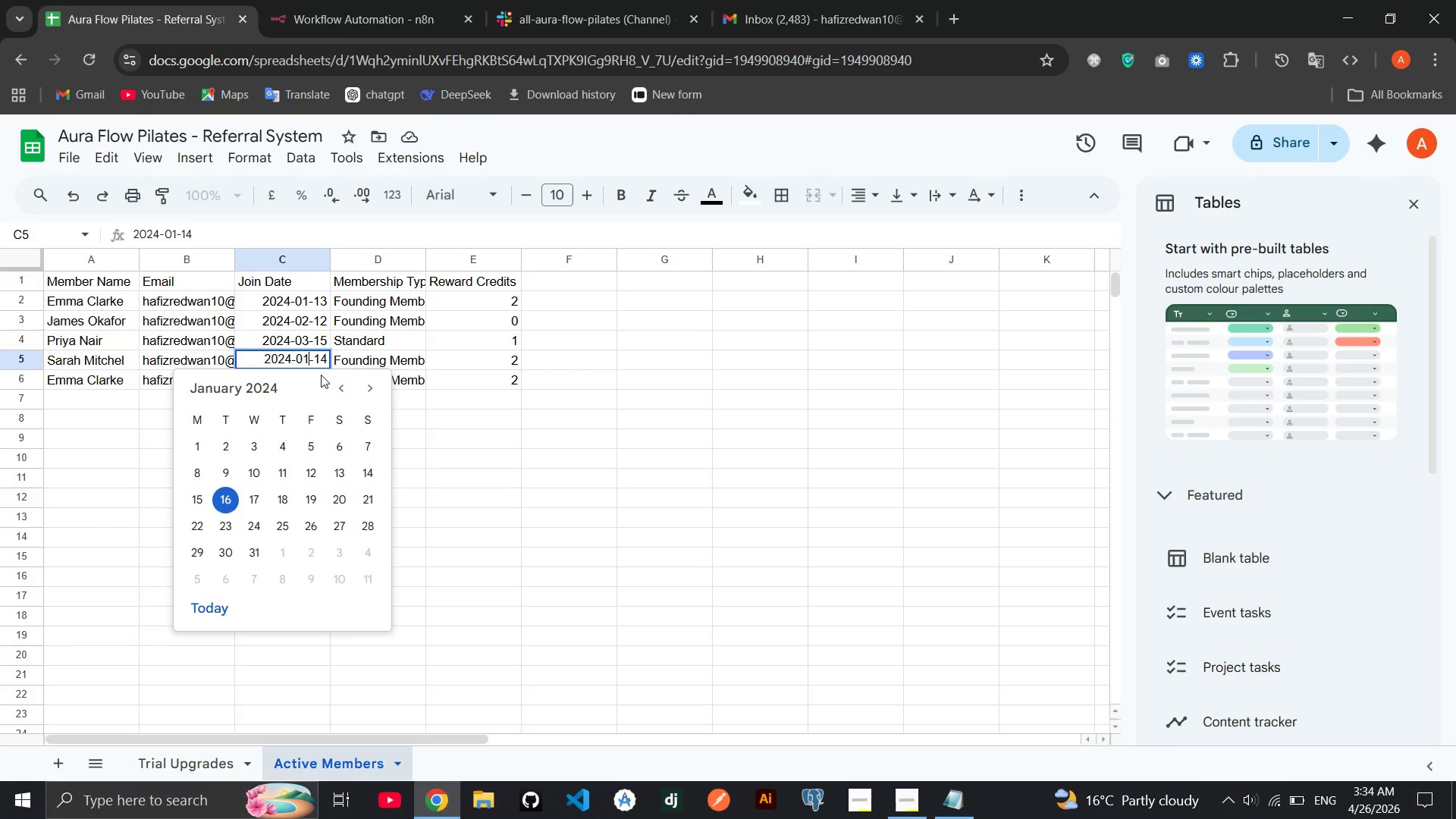 
key(ArrowLeft)
 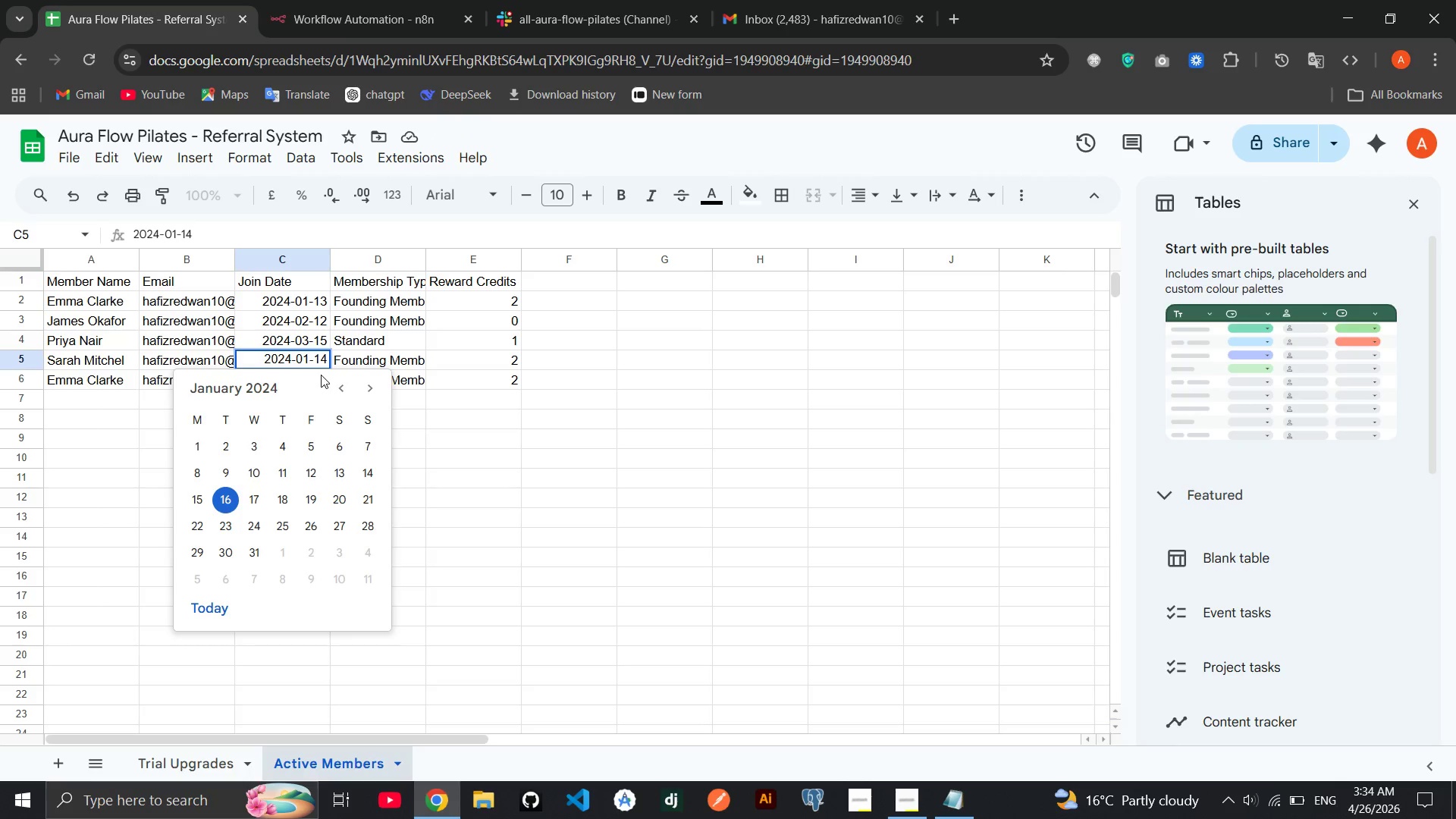 
key(Backspace)
 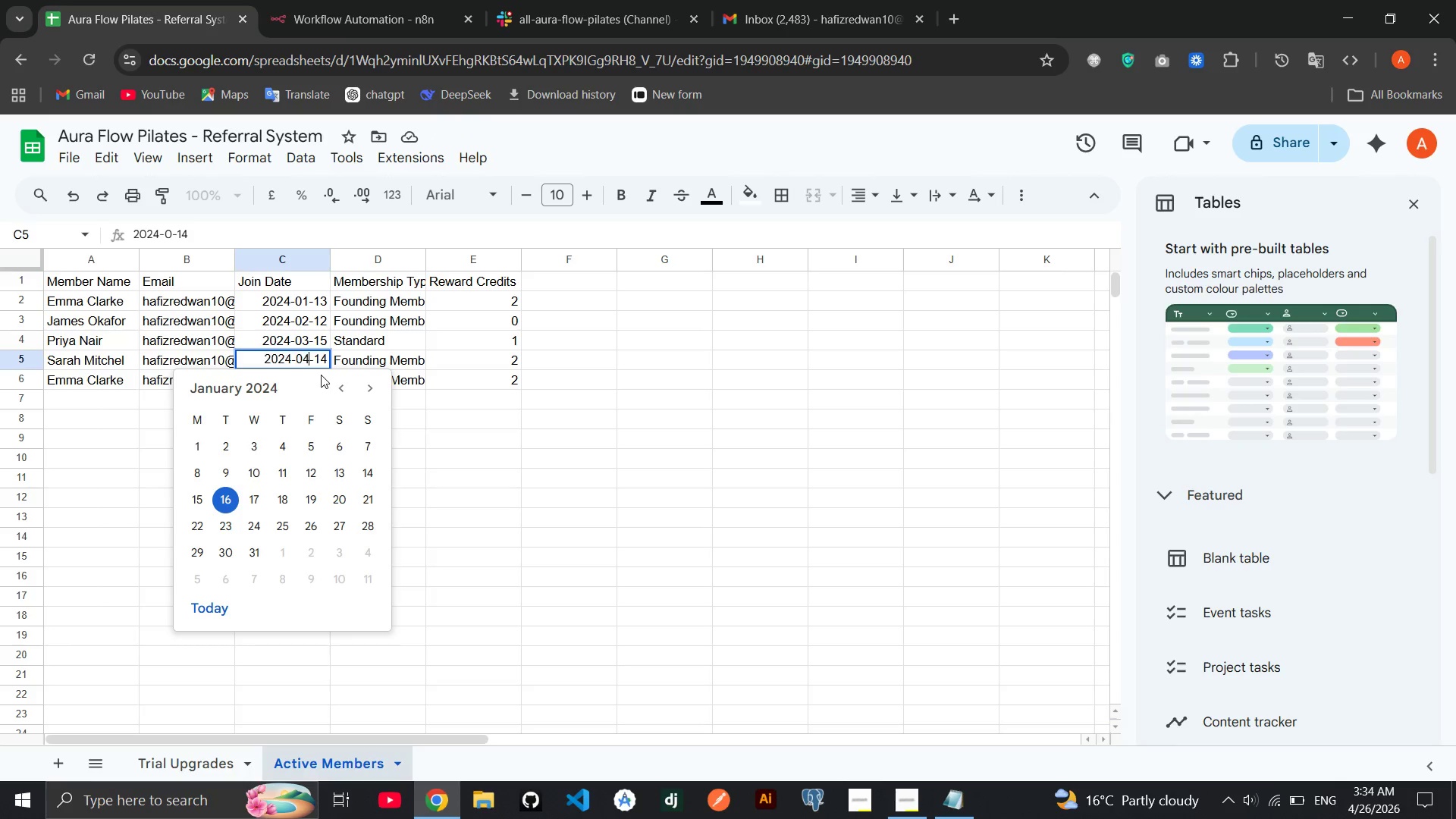 
key(4)
 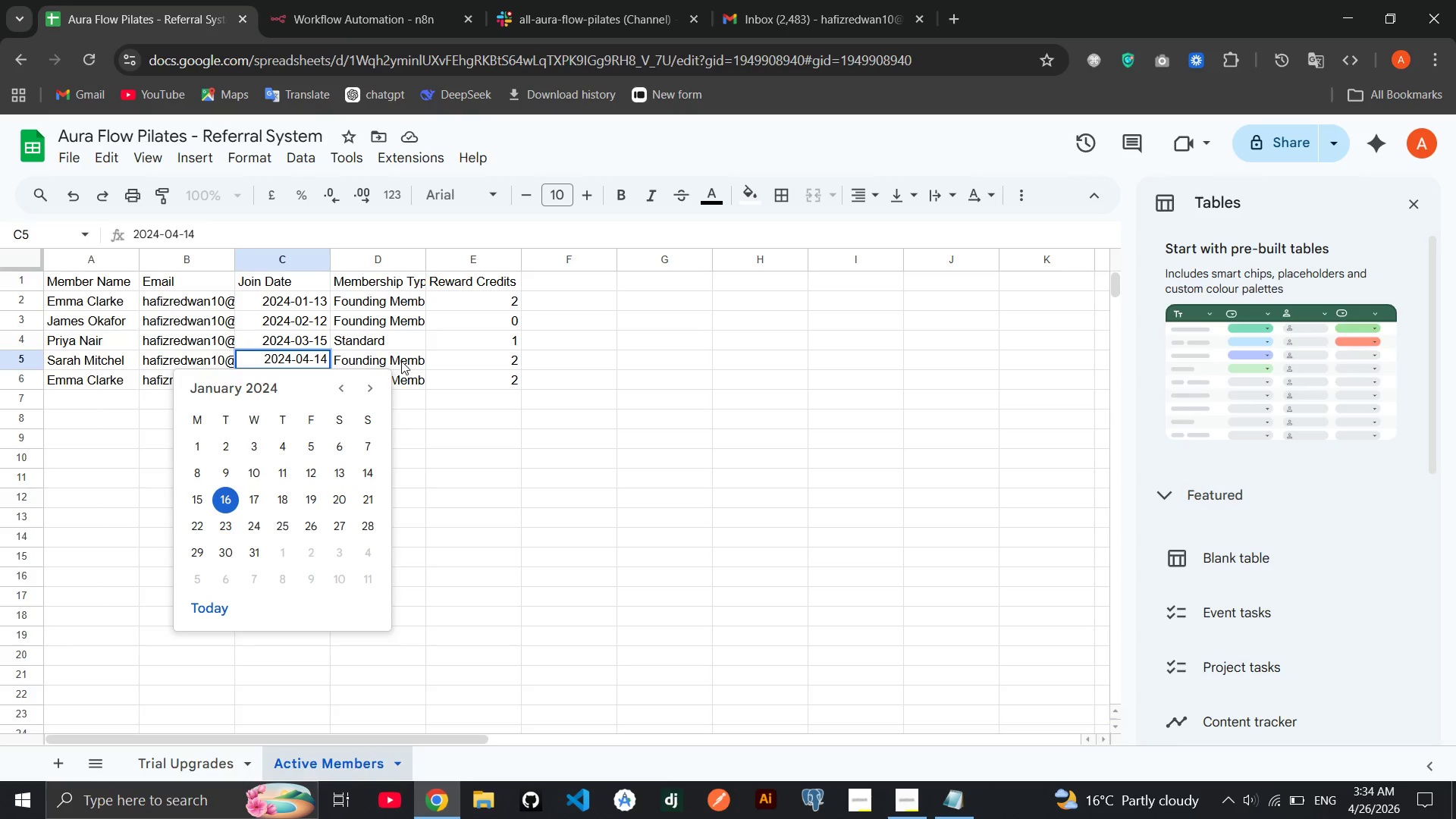 
left_click([411, 361])
 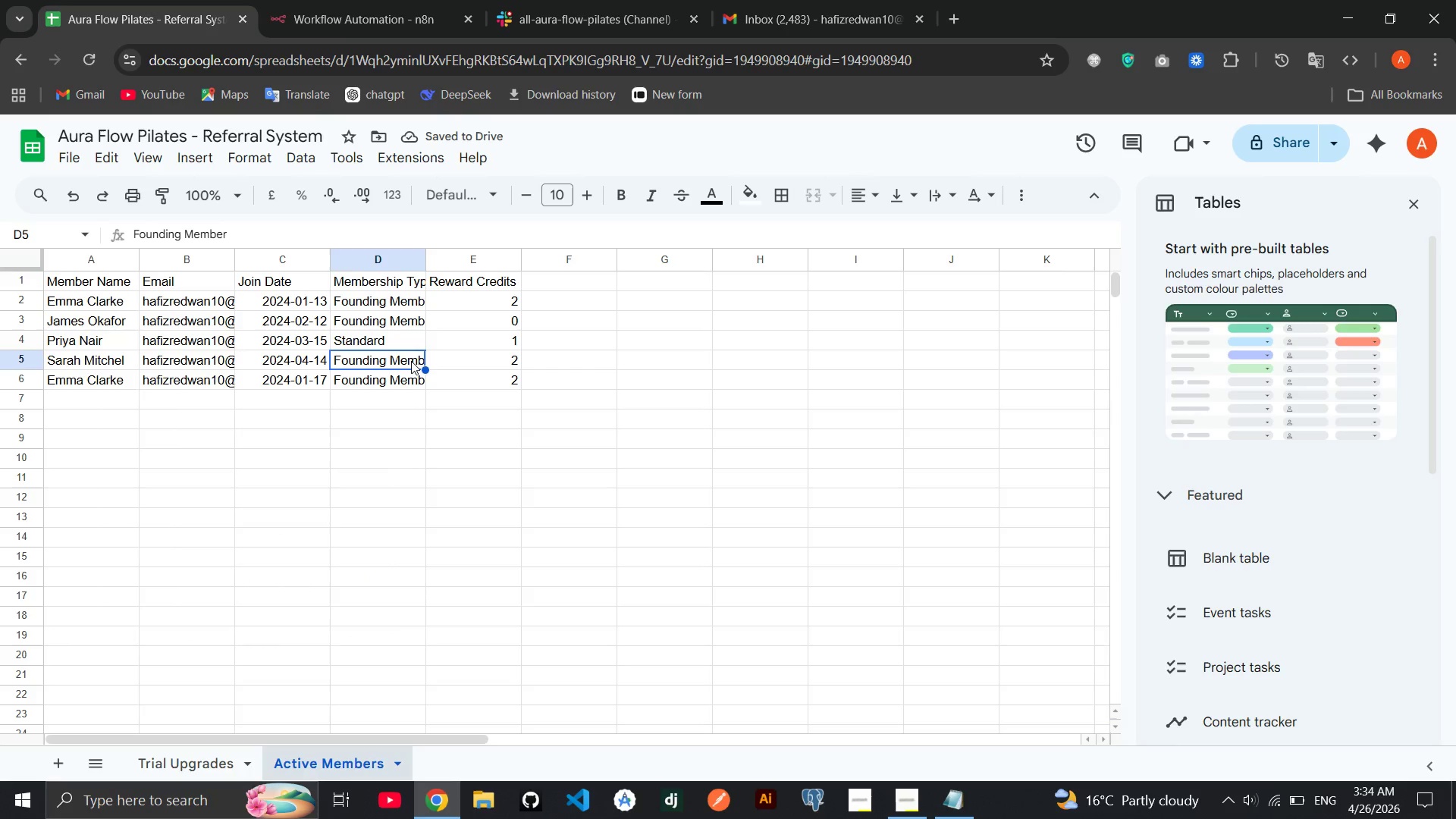 
key(Tab)
 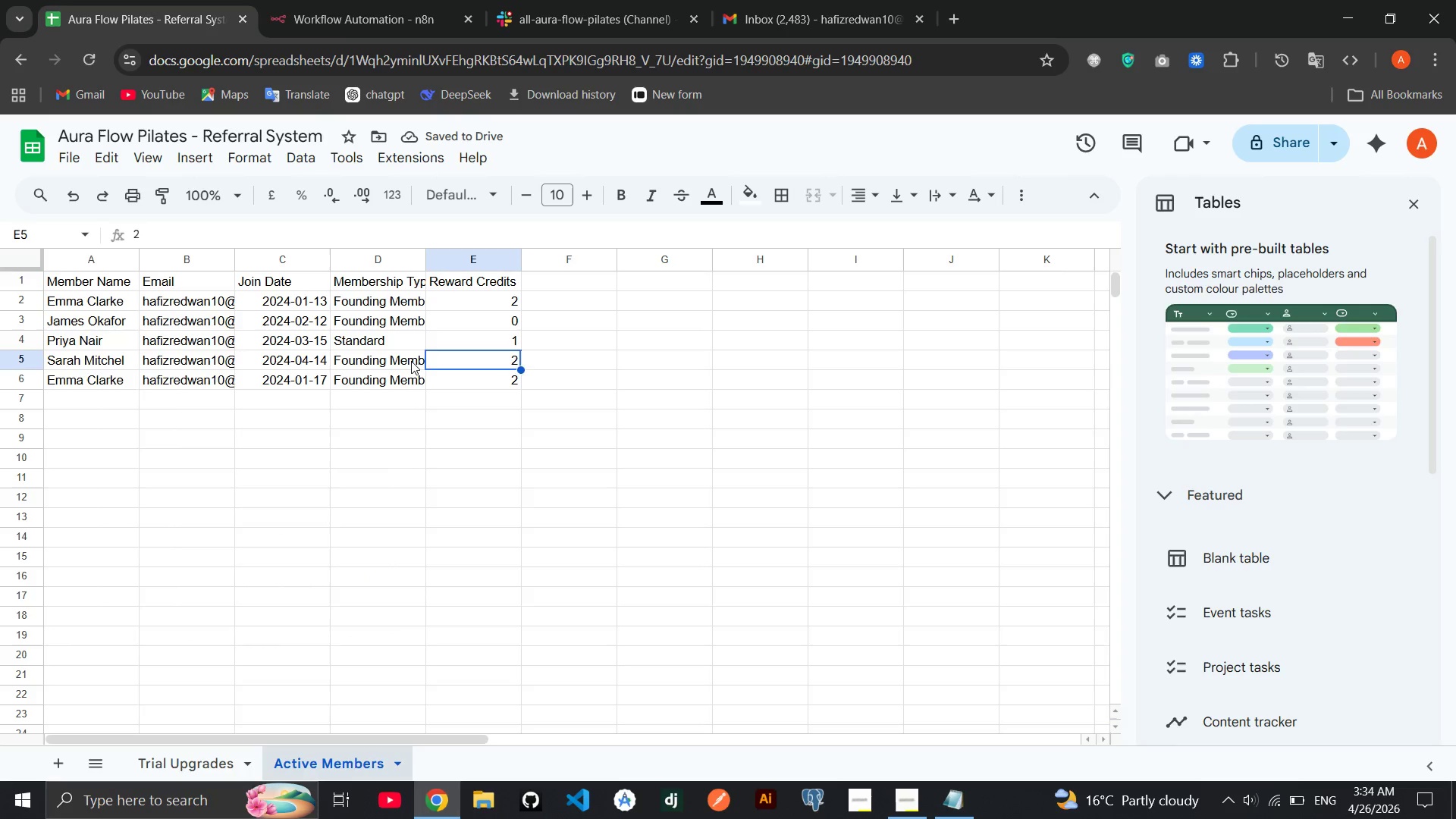 
key(3)
 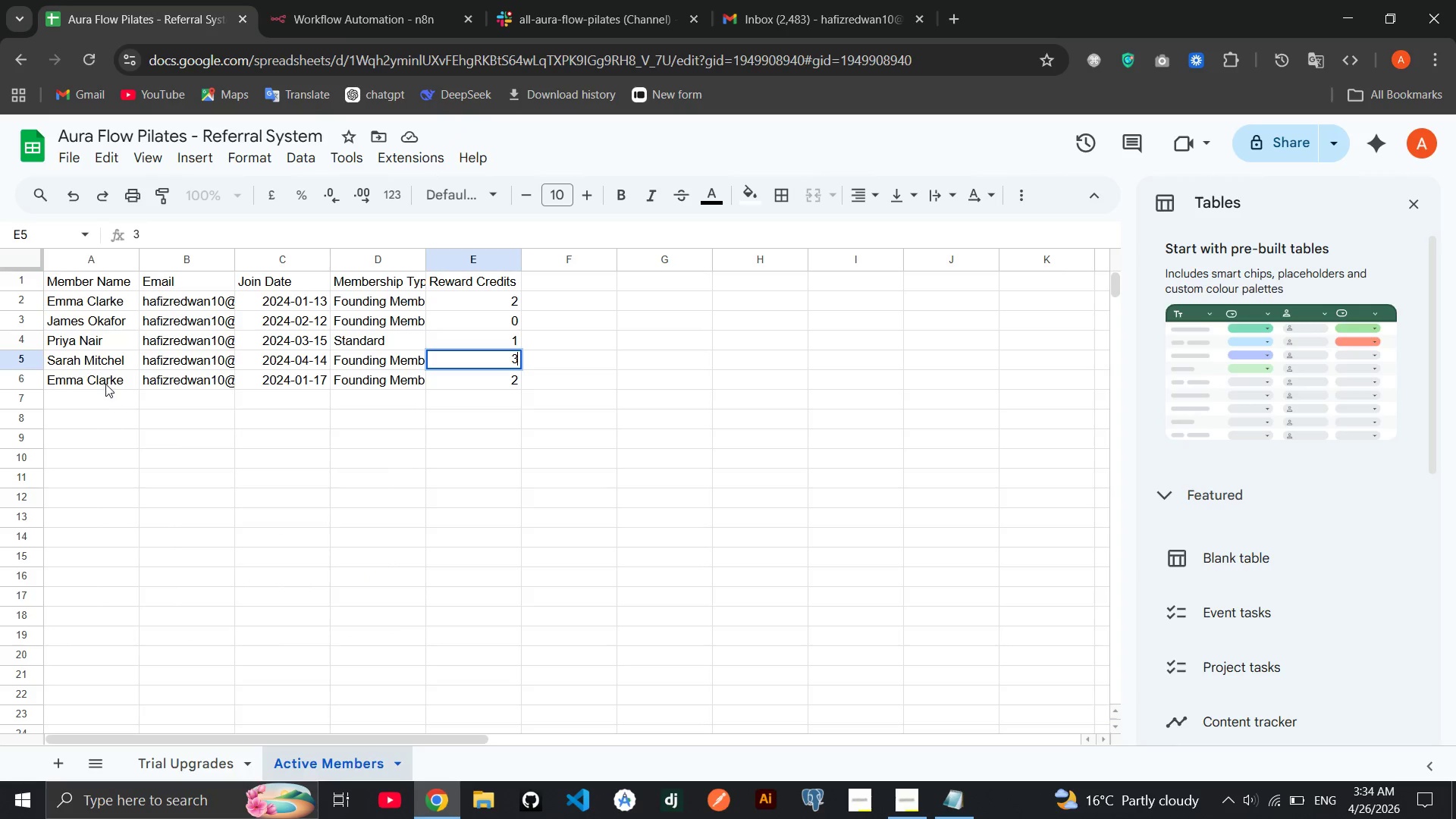 
left_click([105, 381])
 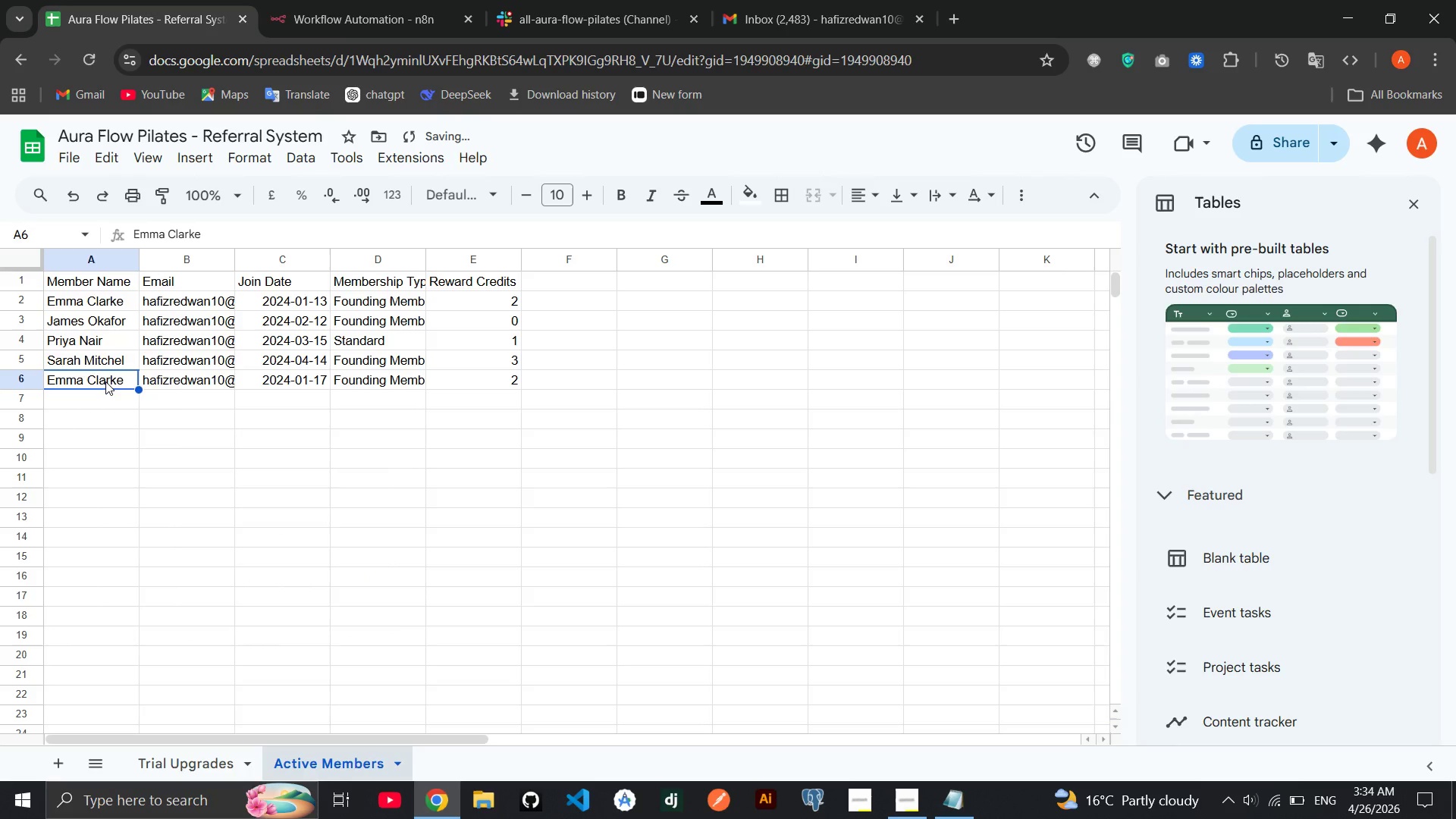 
type(Marcus Webb)
key(Tab)
key(Tab)
 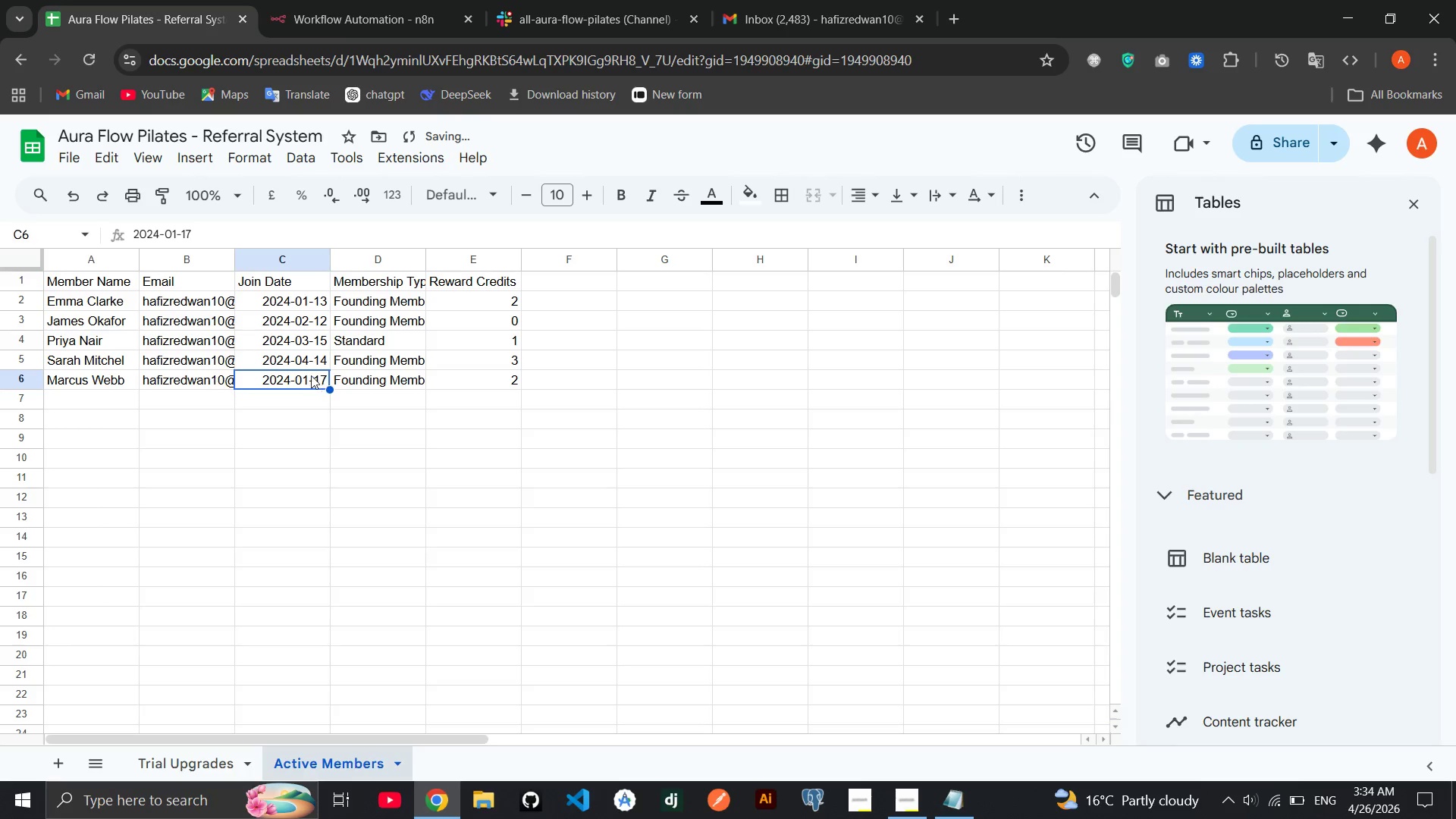 
double_click([306, 375])
 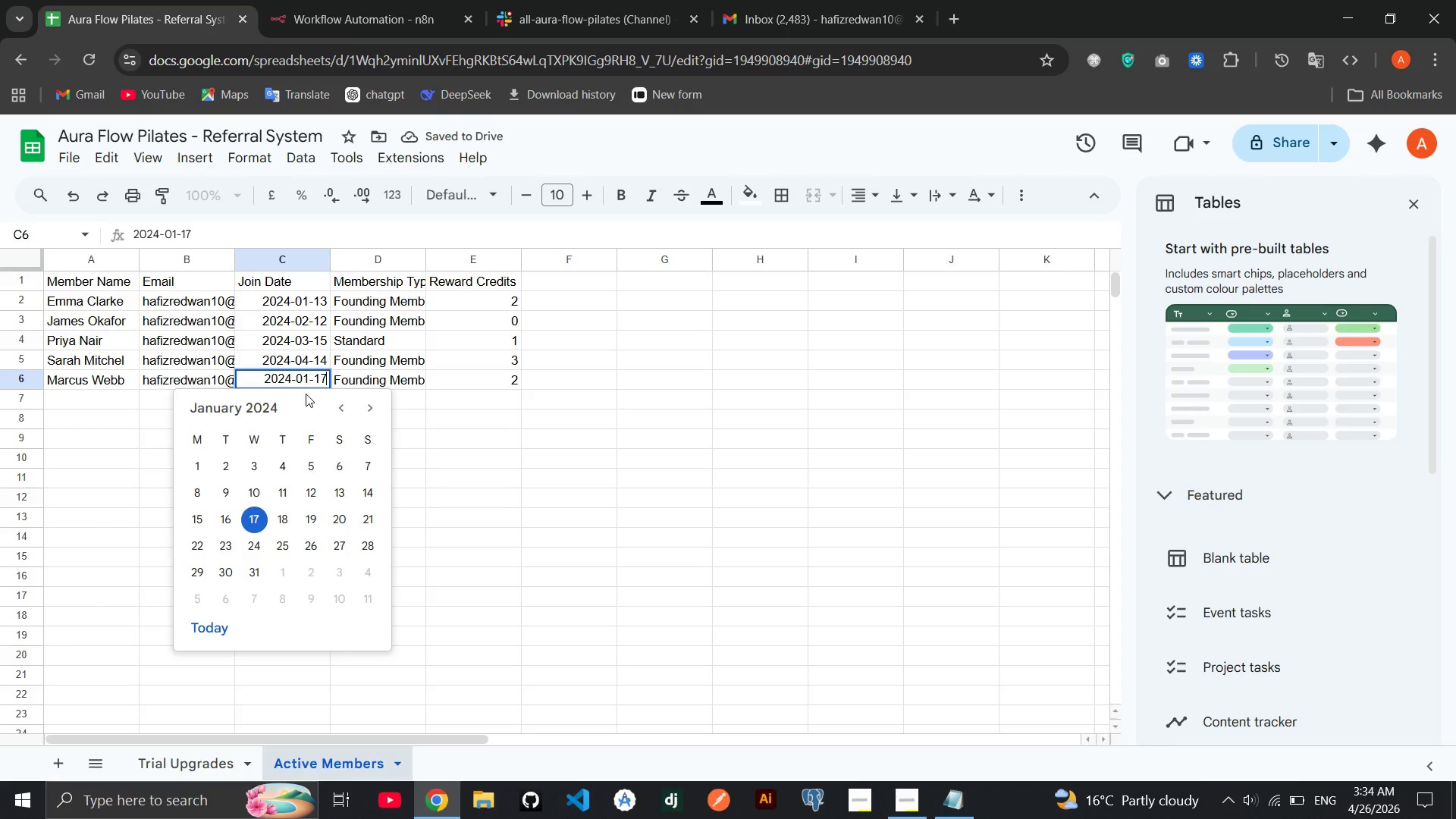 
key(Control+ControlRight)
 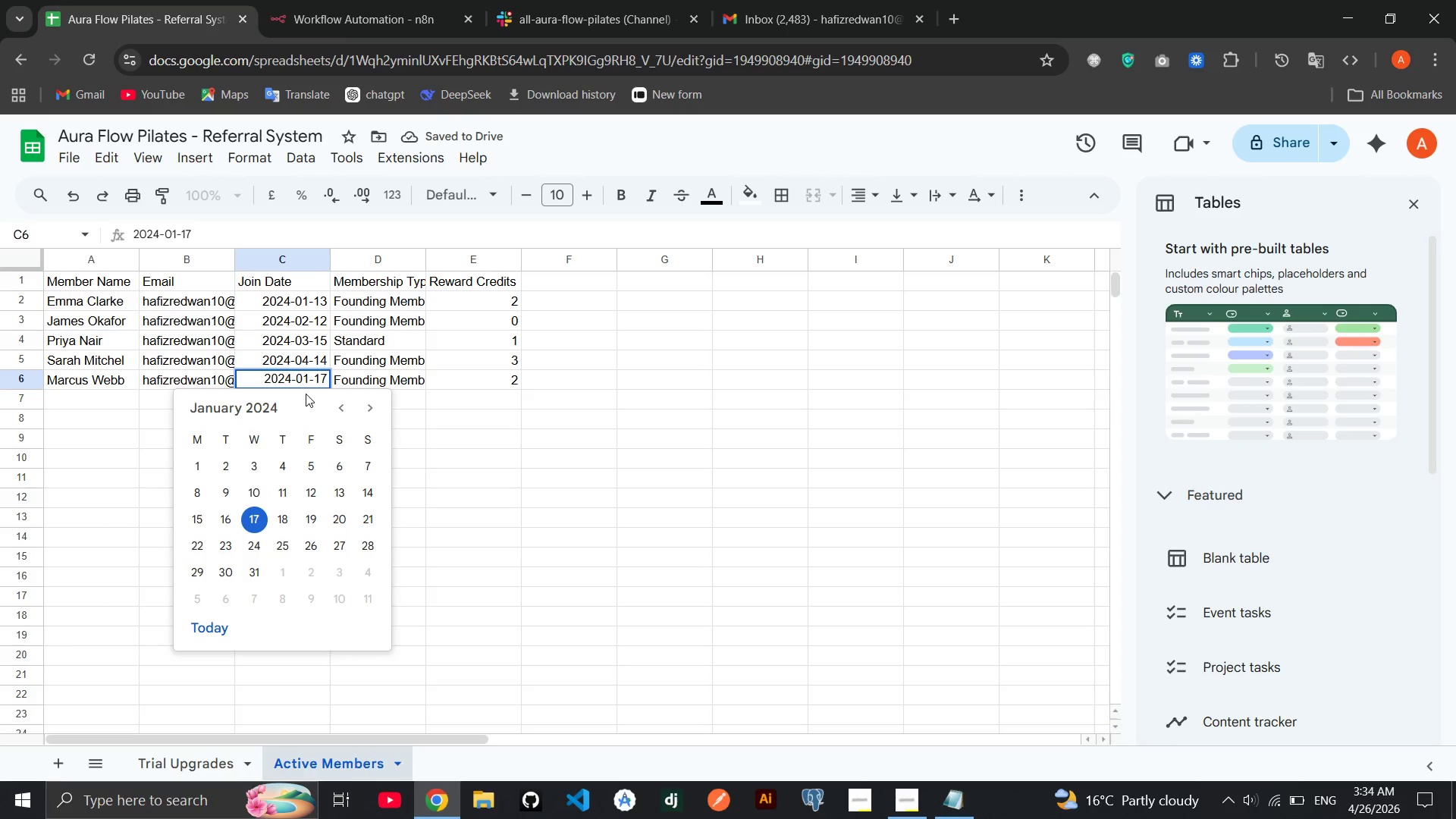 
key(Control+ControlRight)
 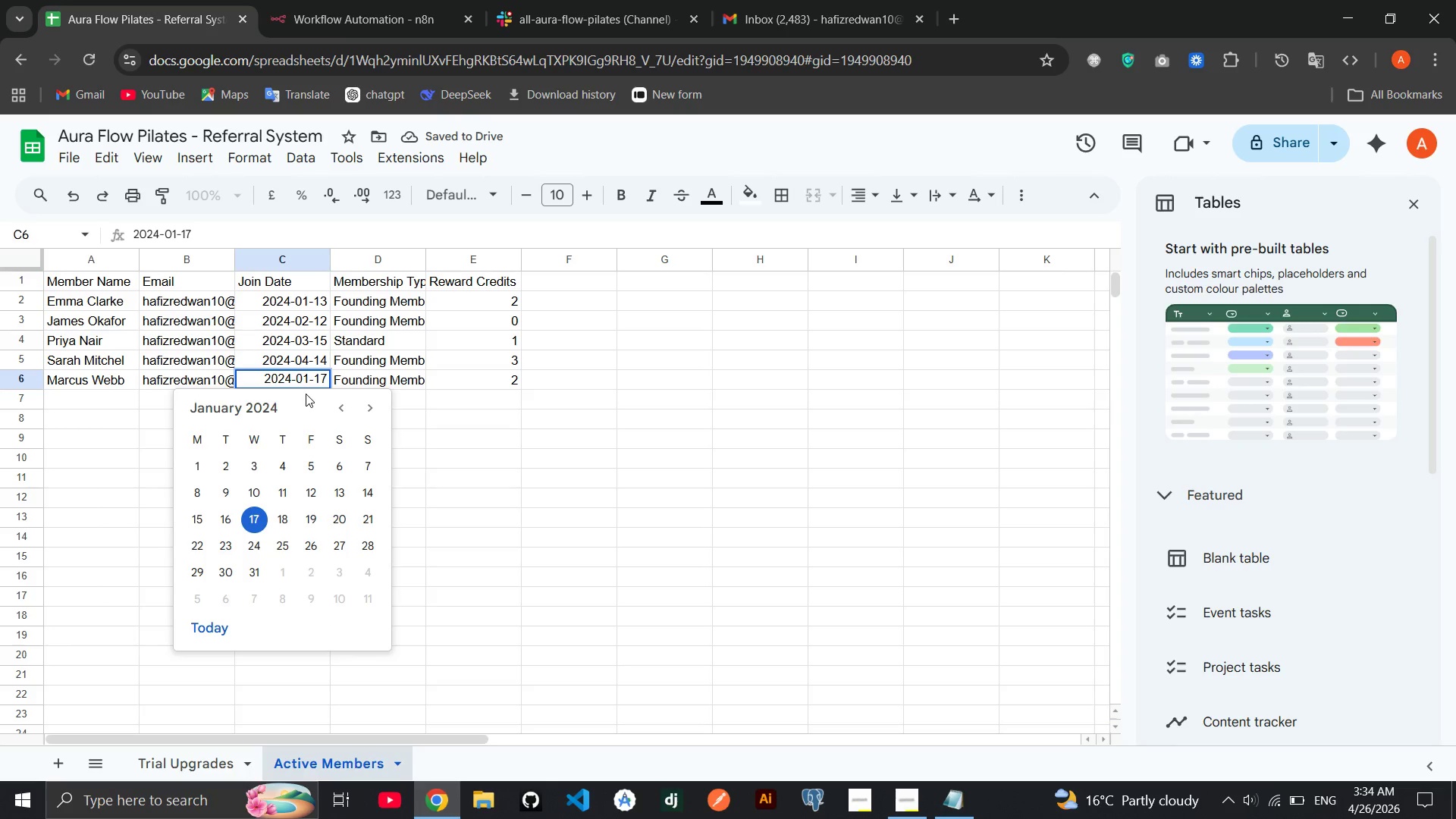 
key(Control+ControlRight)
 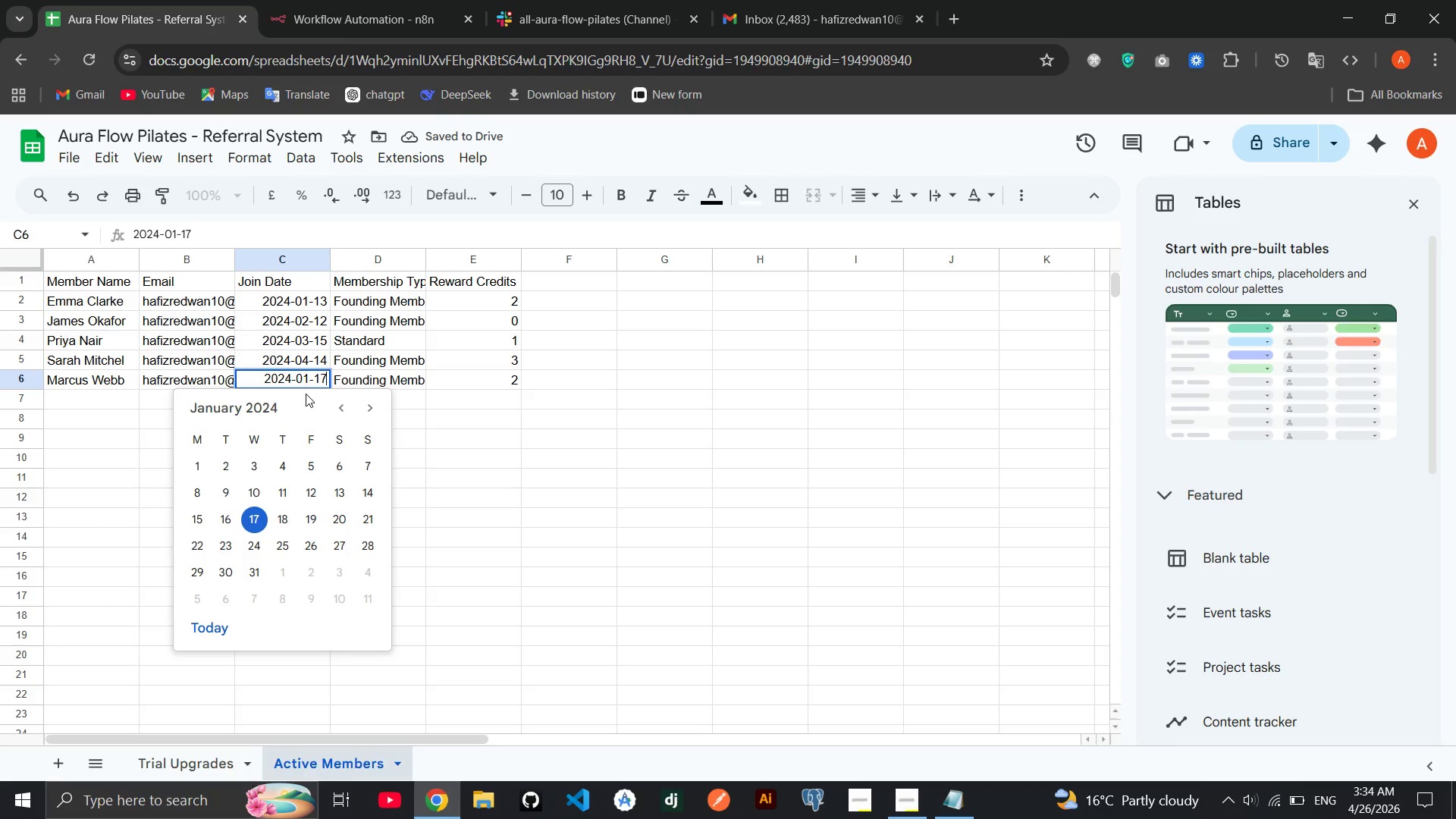 
key(Control+ControlRight)
 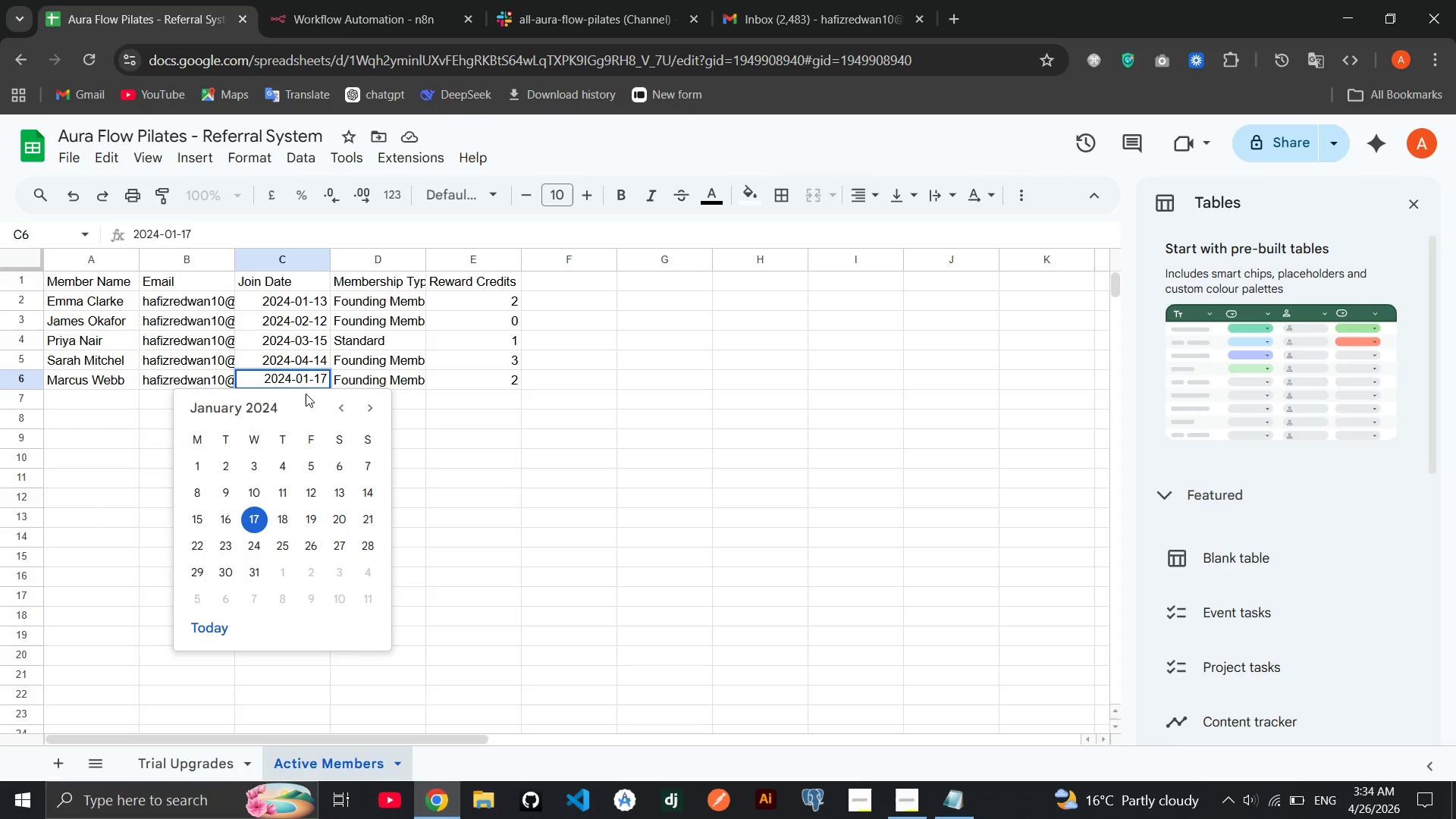 
key(ArrowLeft)
 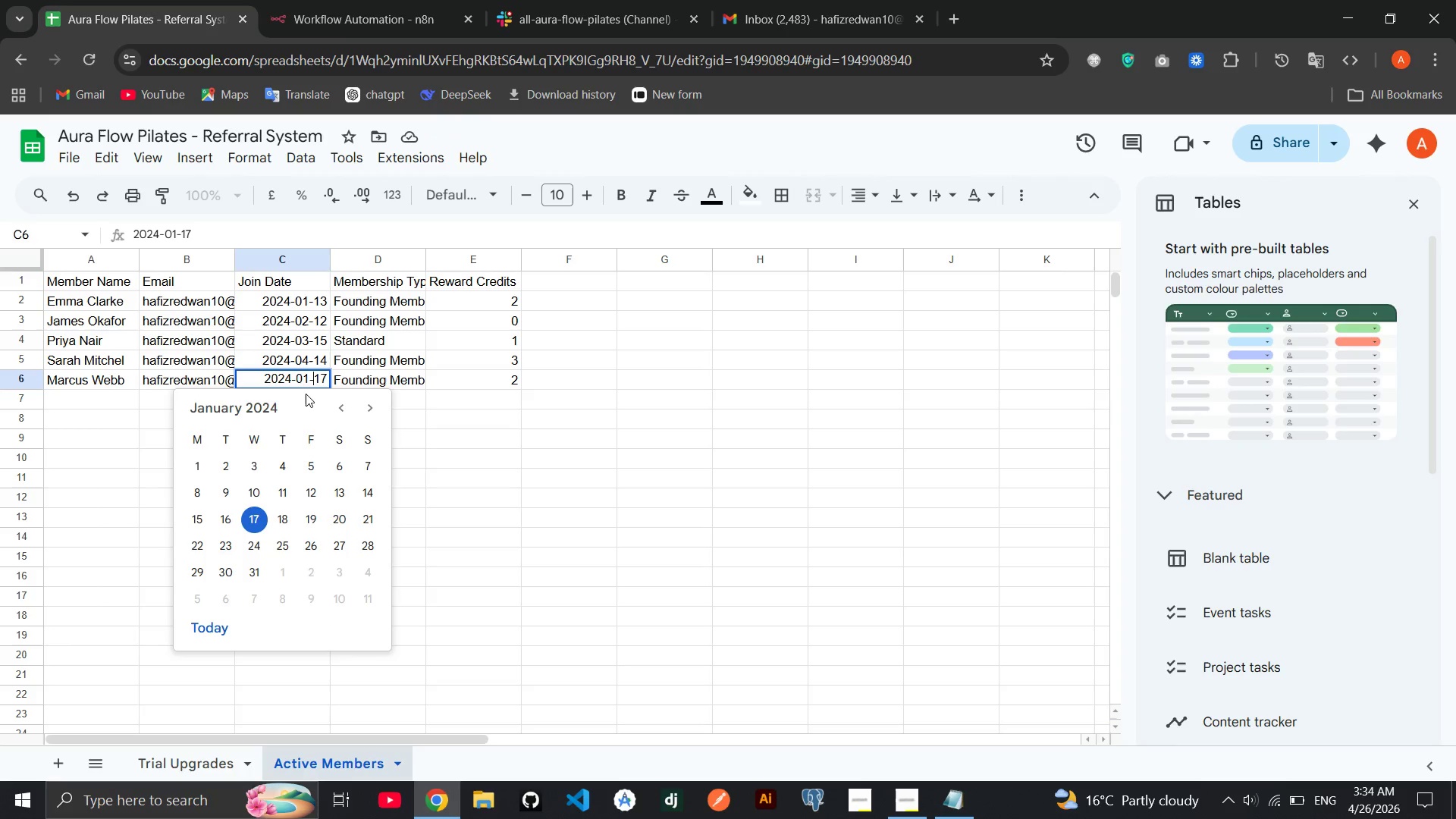 
key(ArrowLeft)
 